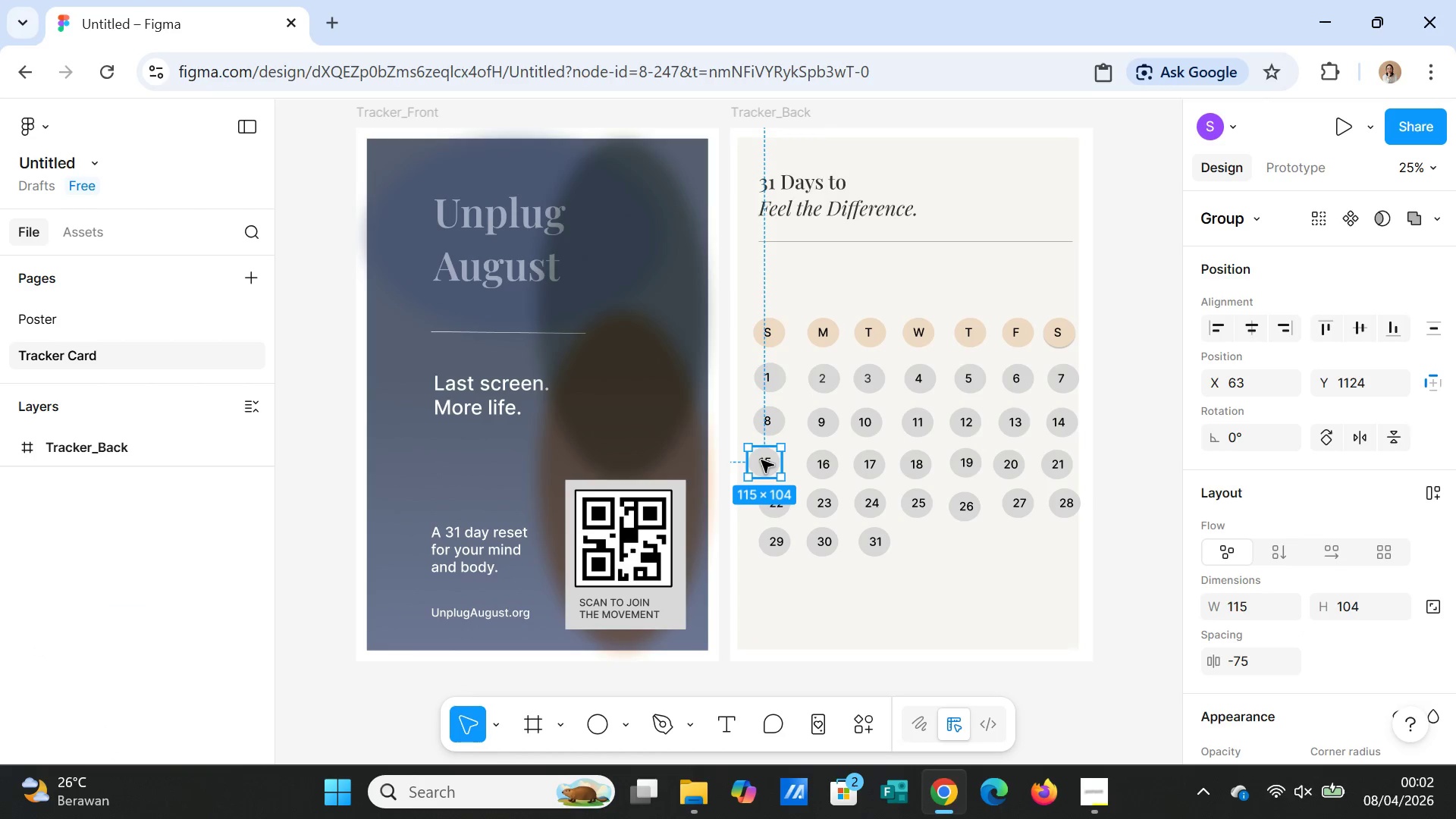 
left_click_drag(start_coordinate=[761, 460], to_coordinate=[767, 460])
 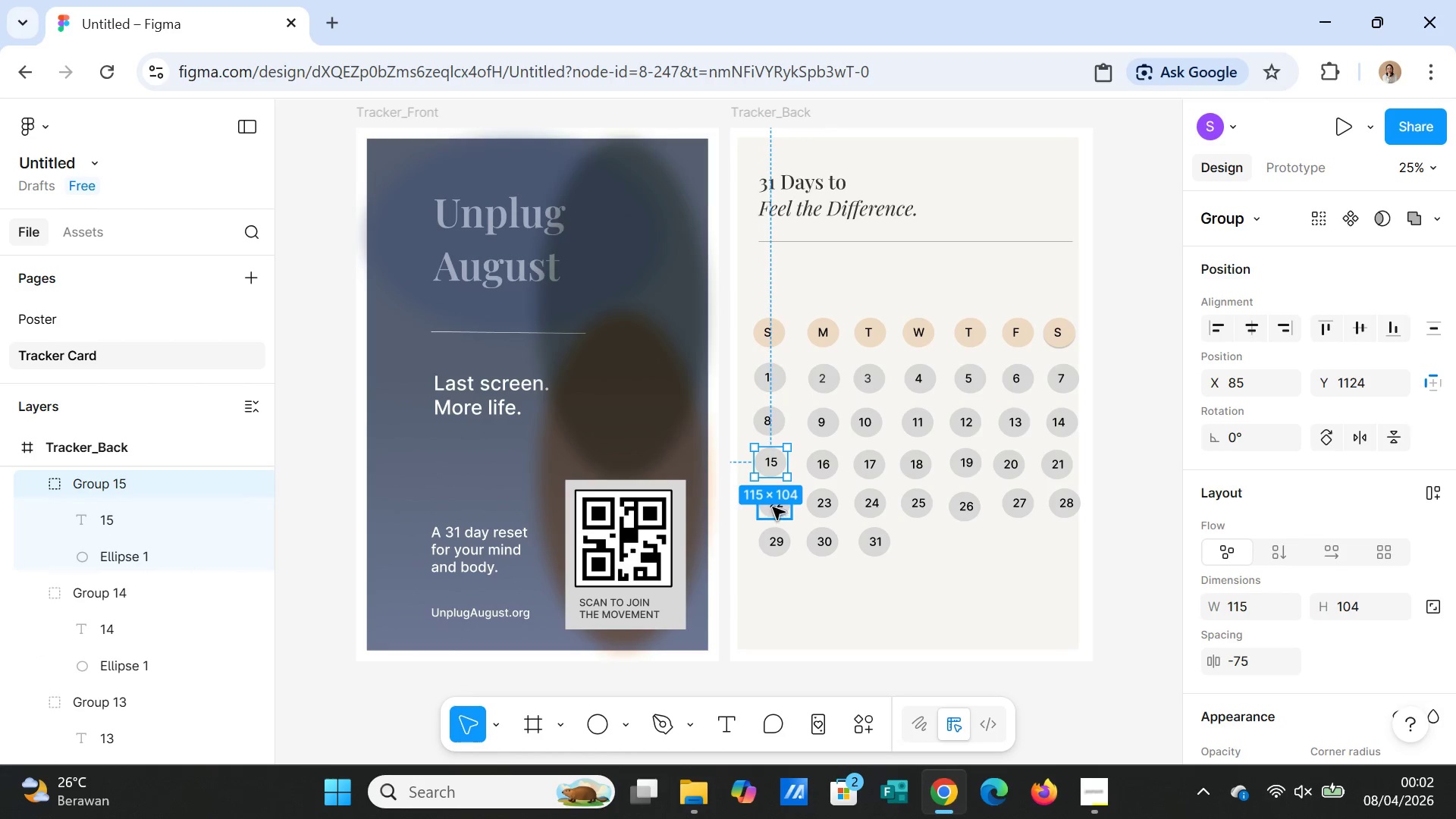 
left_click([773, 507])
 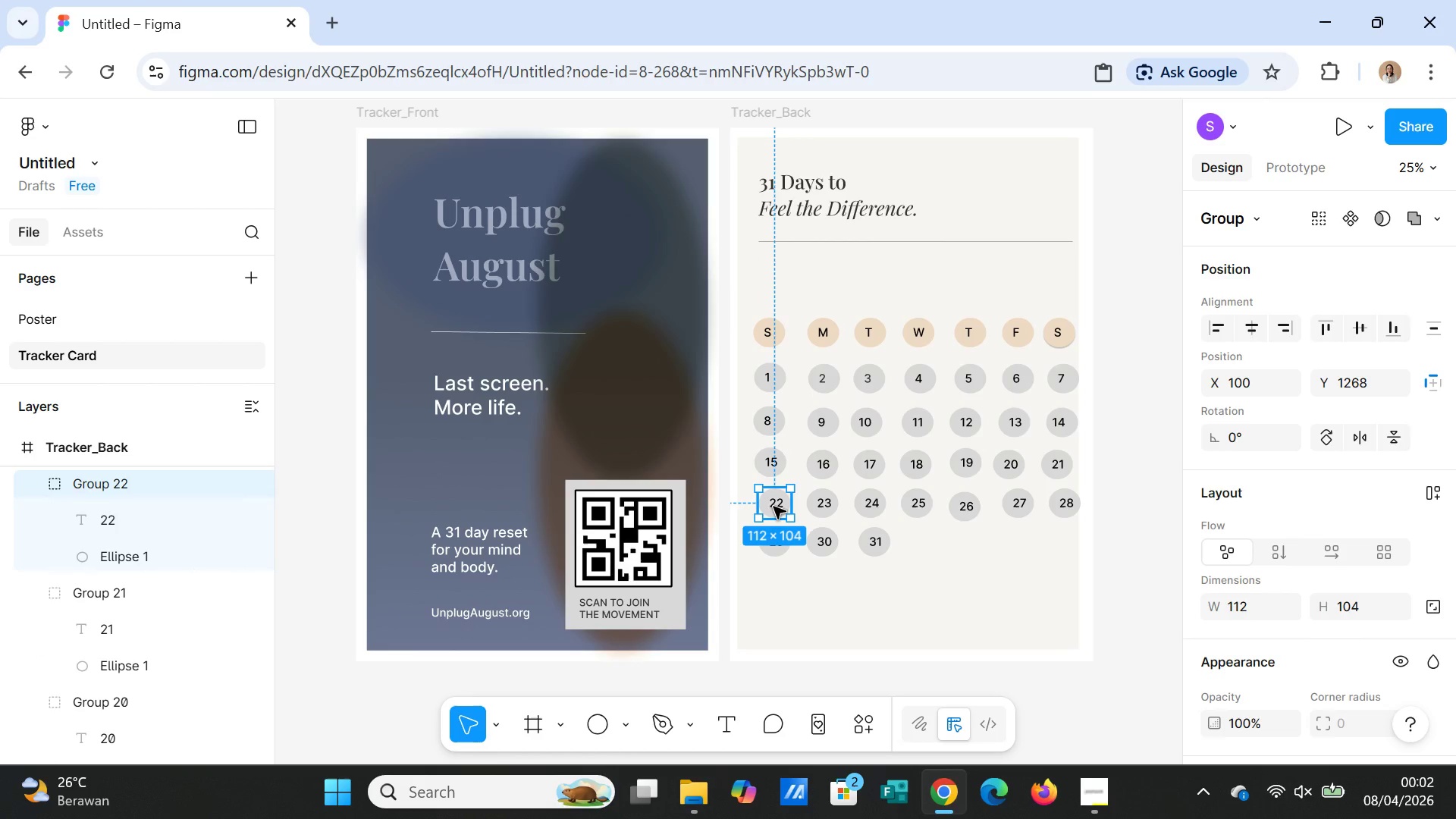 
left_click_drag(start_coordinate=[774, 507], to_coordinate=[769, 509])
 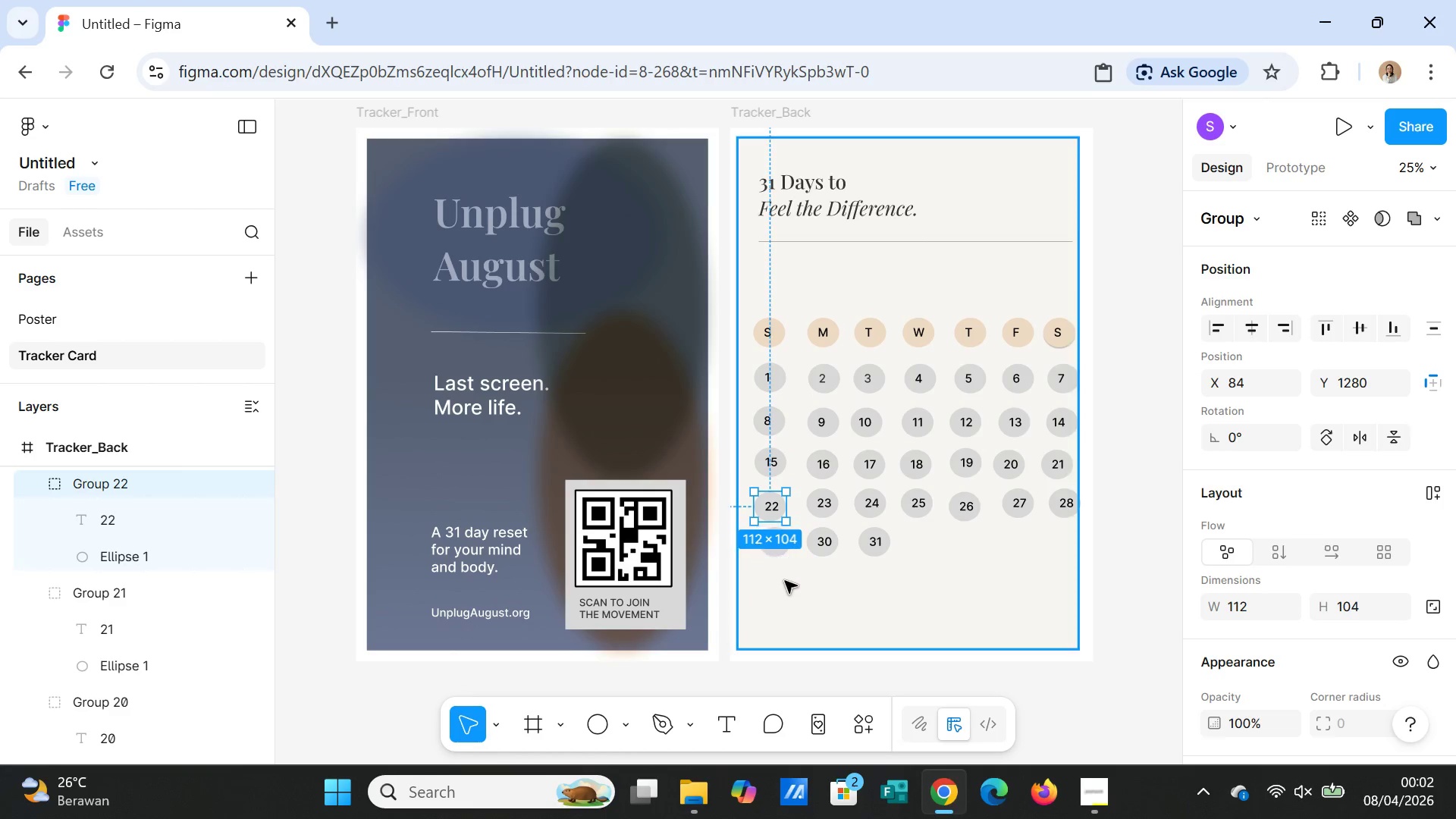 
left_click([786, 583])
 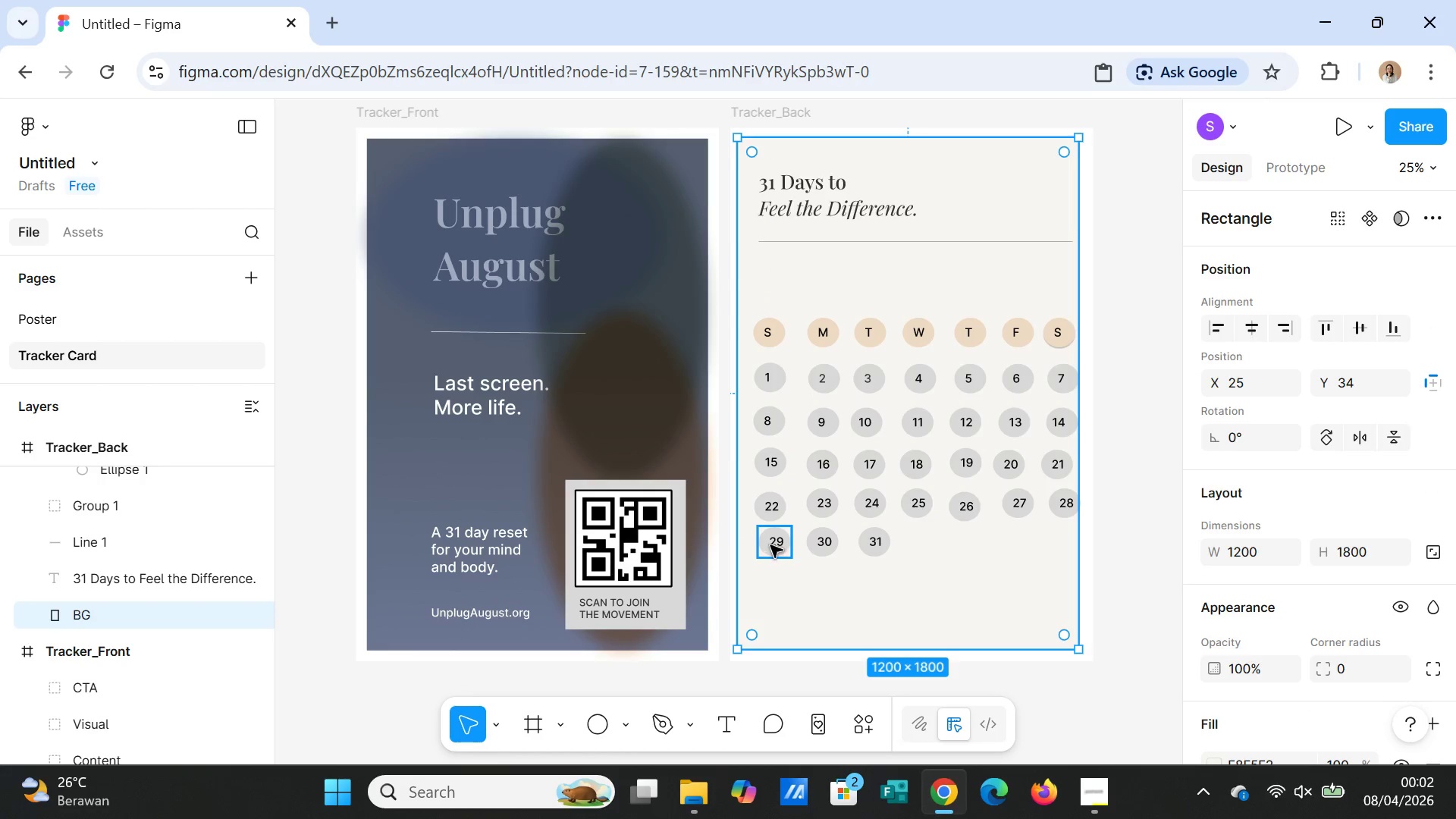 
left_click([770, 545])
 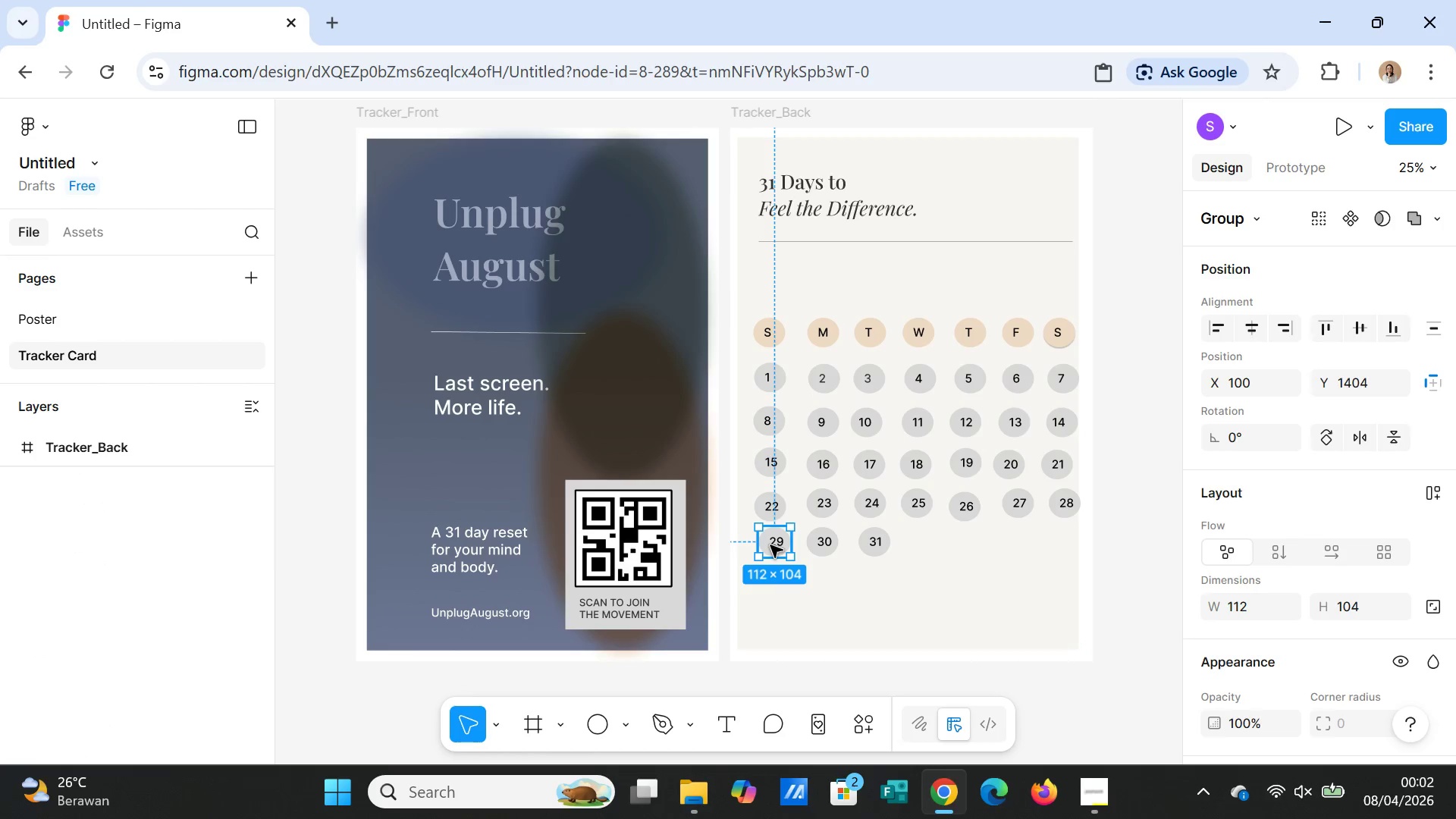 
left_click_drag(start_coordinate=[770, 545], to_coordinate=[765, 557])
 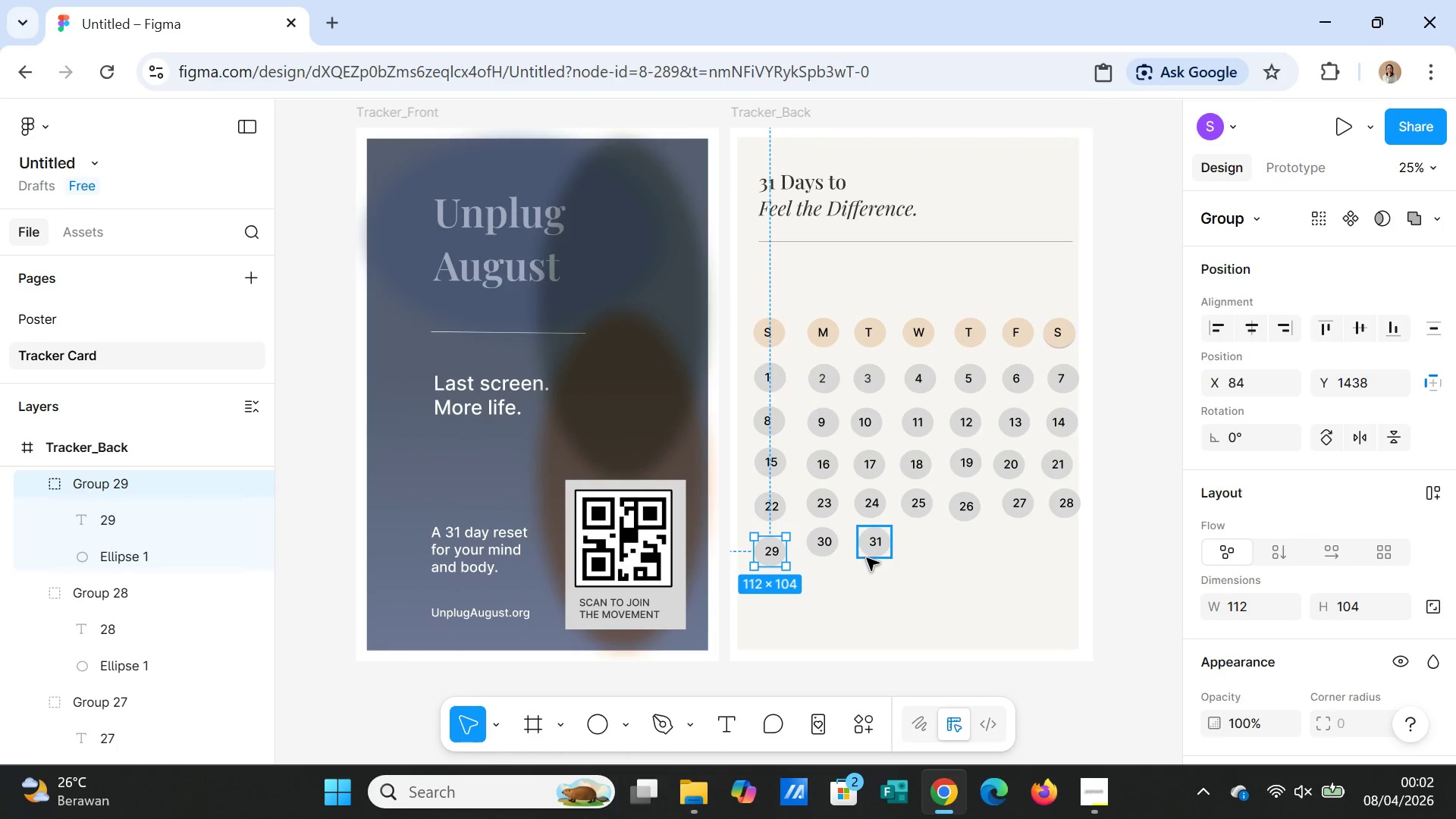 
left_click([867, 558])
 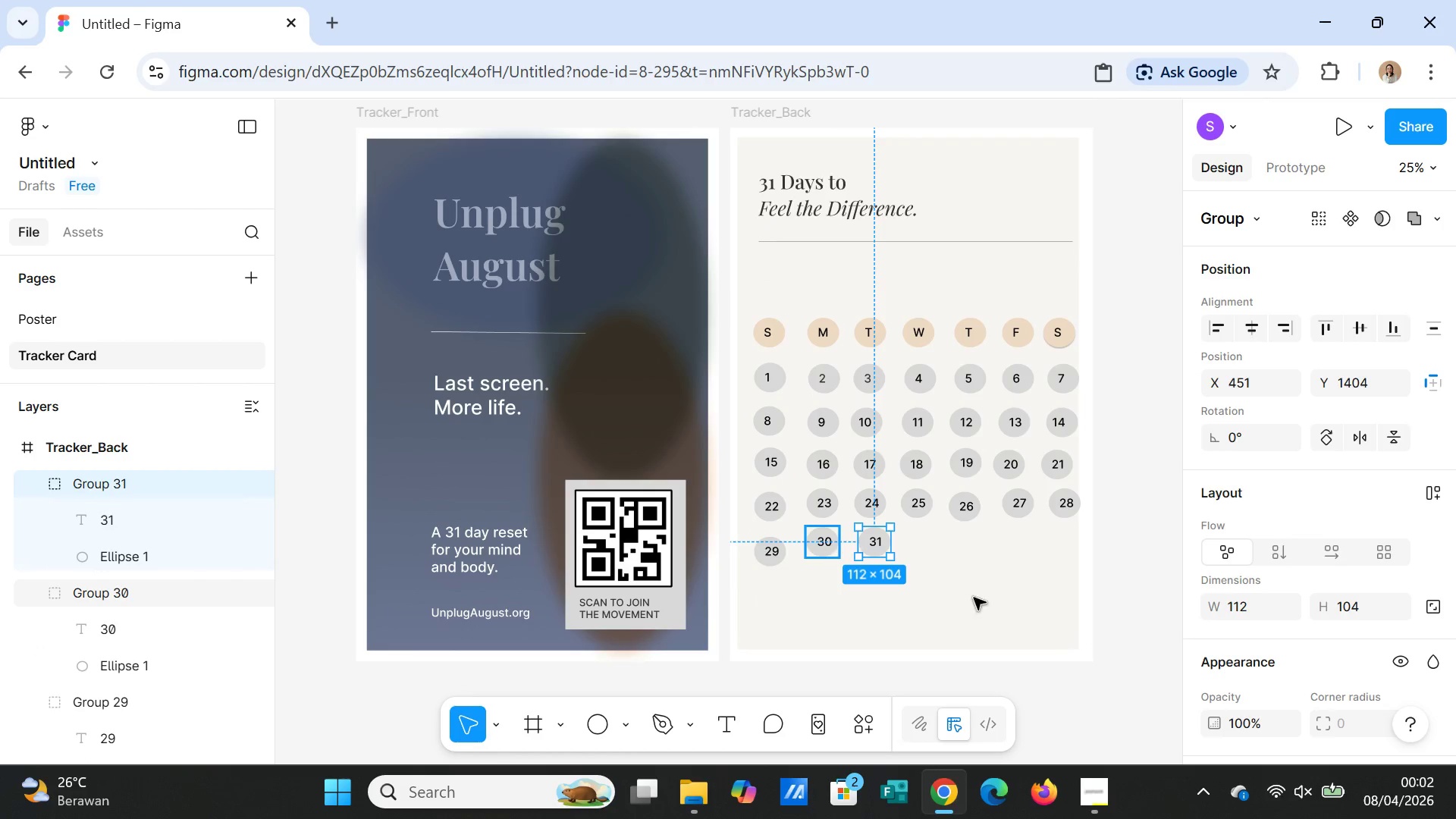 
left_click([987, 607])
 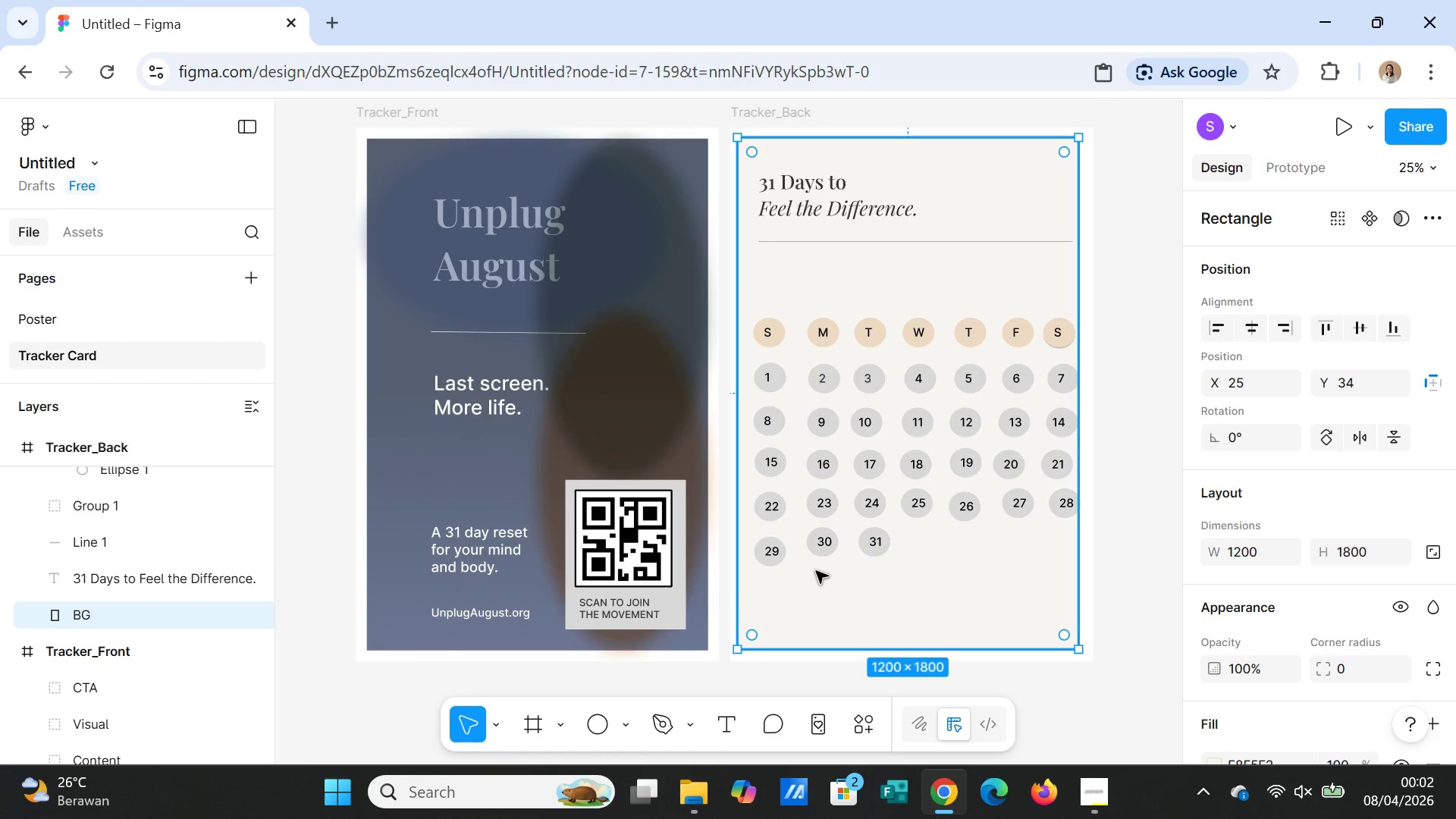 
left_click_drag(start_coordinate=[824, 548], to_coordinate=[827, 548])
 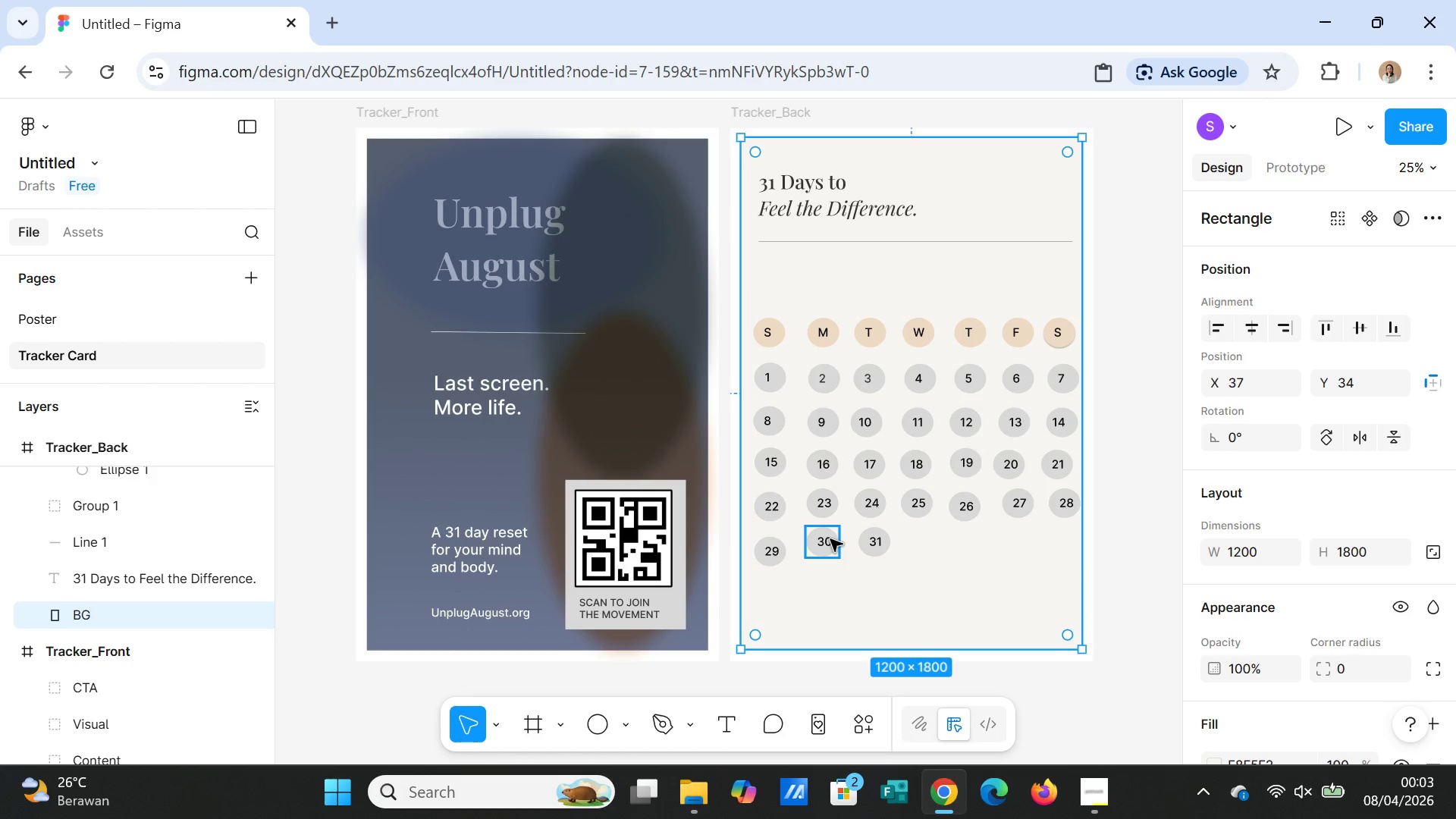 
left_click([830, 539])
 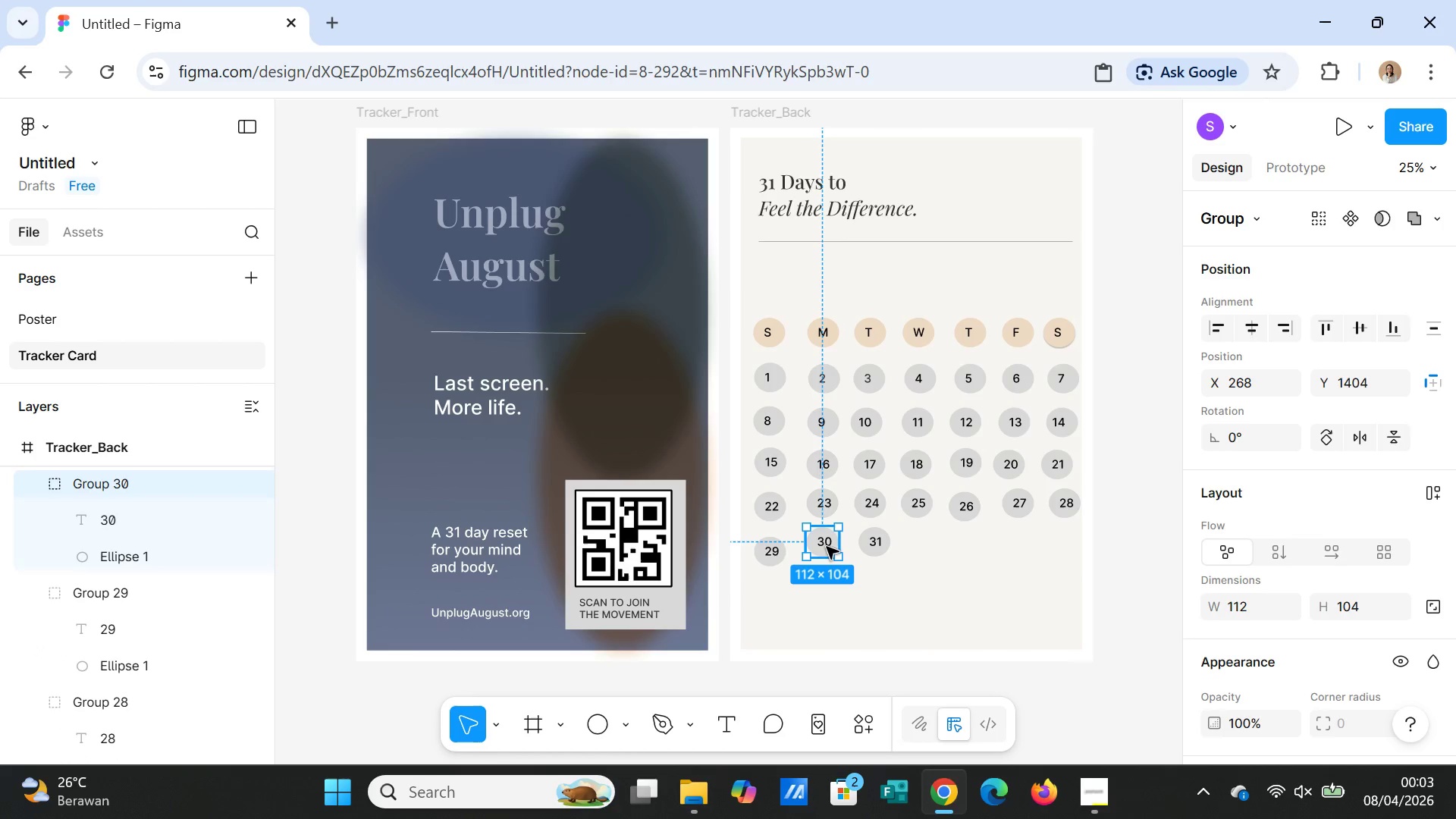 
left_click_drag(start_coordinate=[827, 547], to_coordinate=[827, 557])
 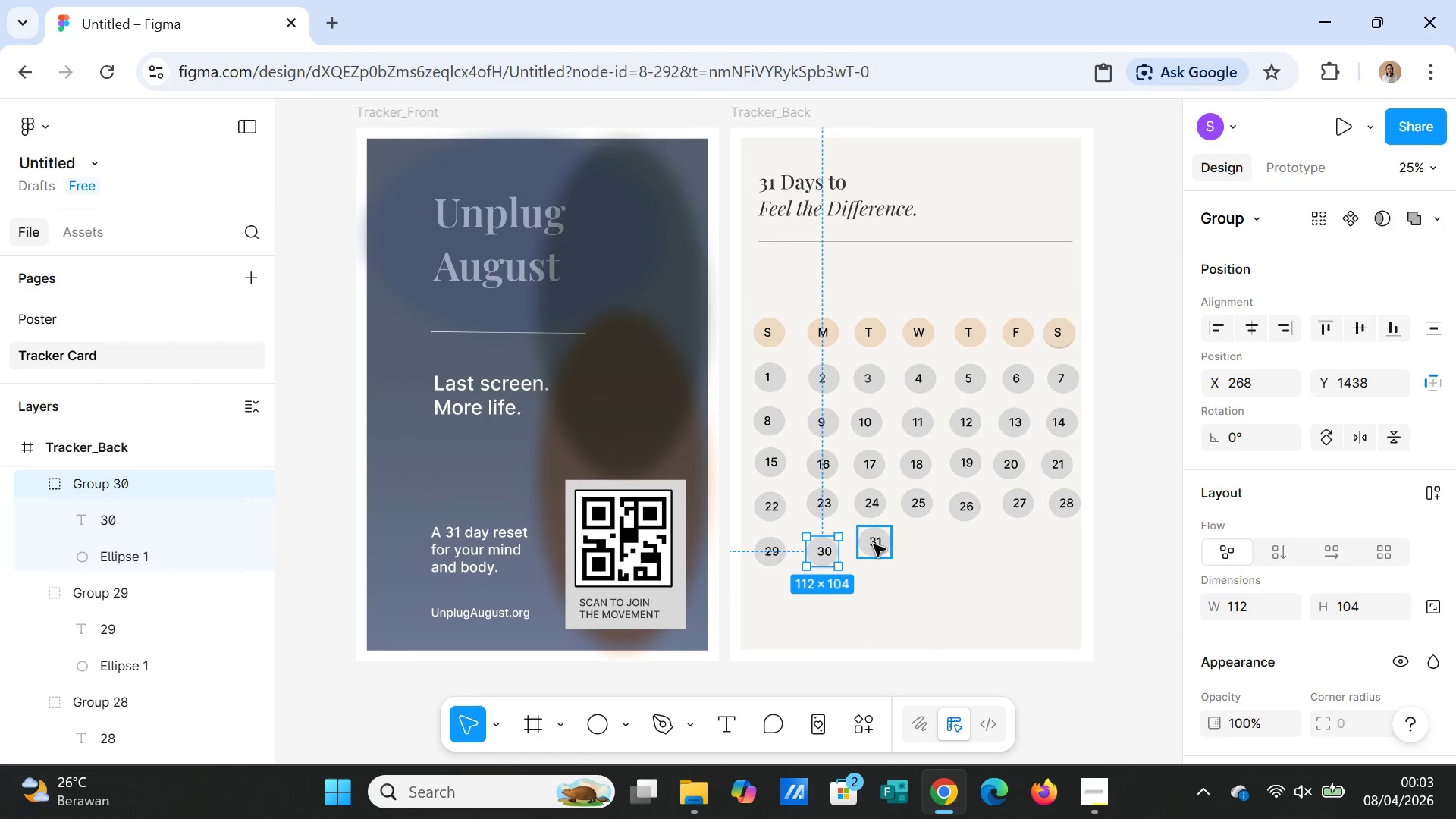 
left_click_drag(start_coordinate=[874, 544], to_coordinate=[876, 555])
 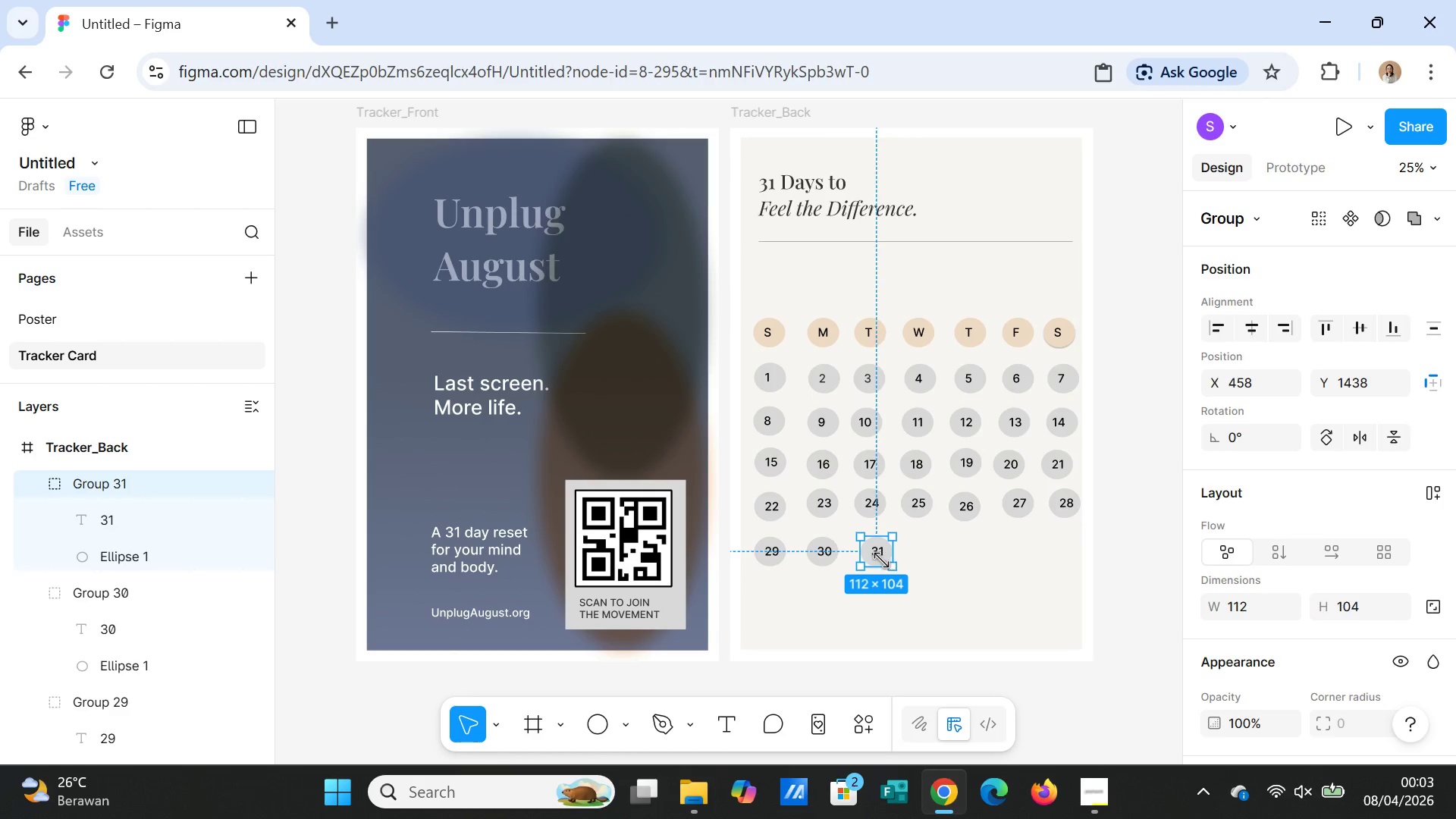 
left_click_drag(start_coordinate=[875, 559], to_coordinate=[868, 558])
 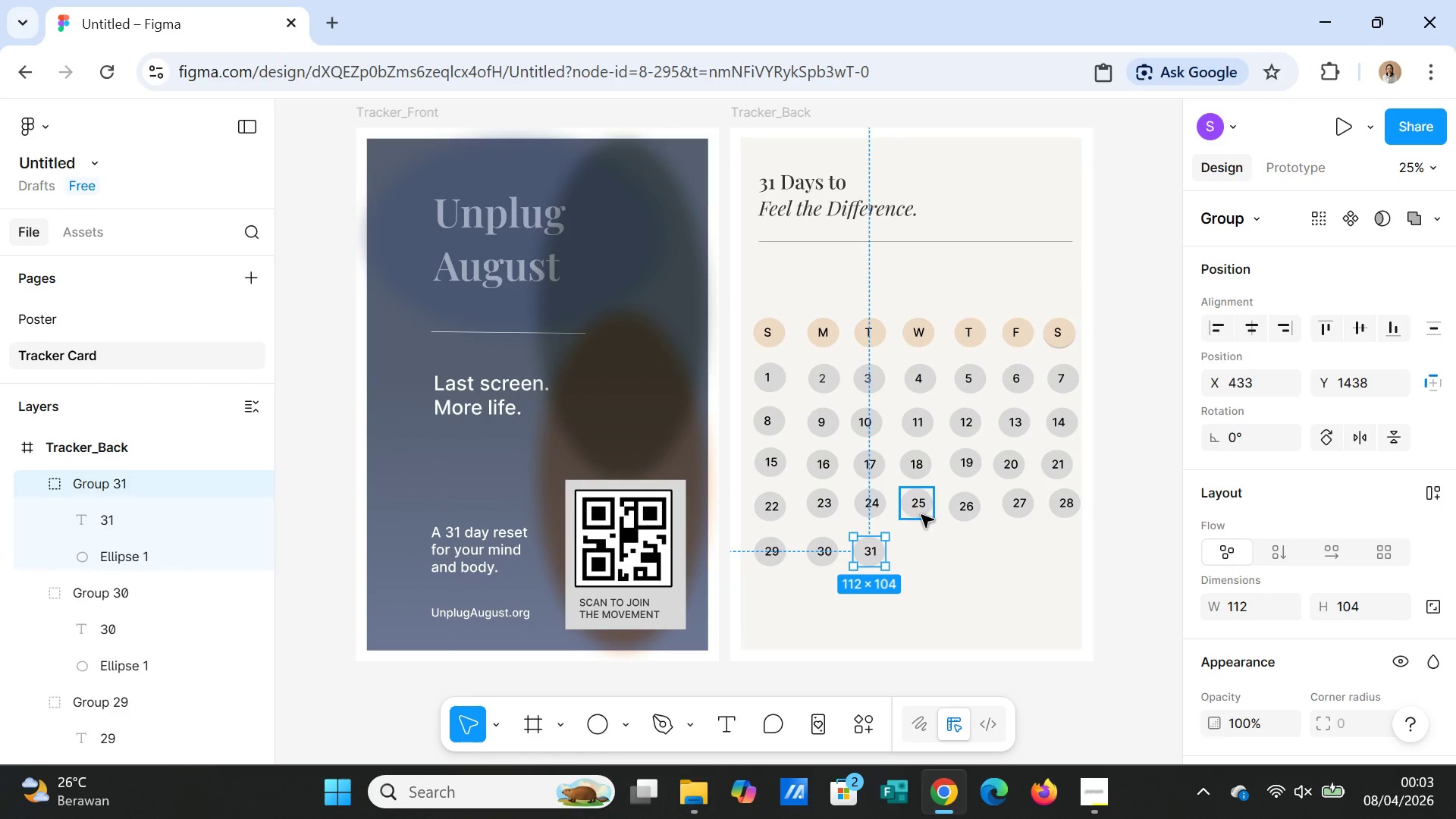 
left_click_drag(start_coordinate=[920, 513], to_coordinate=[924, 560])
 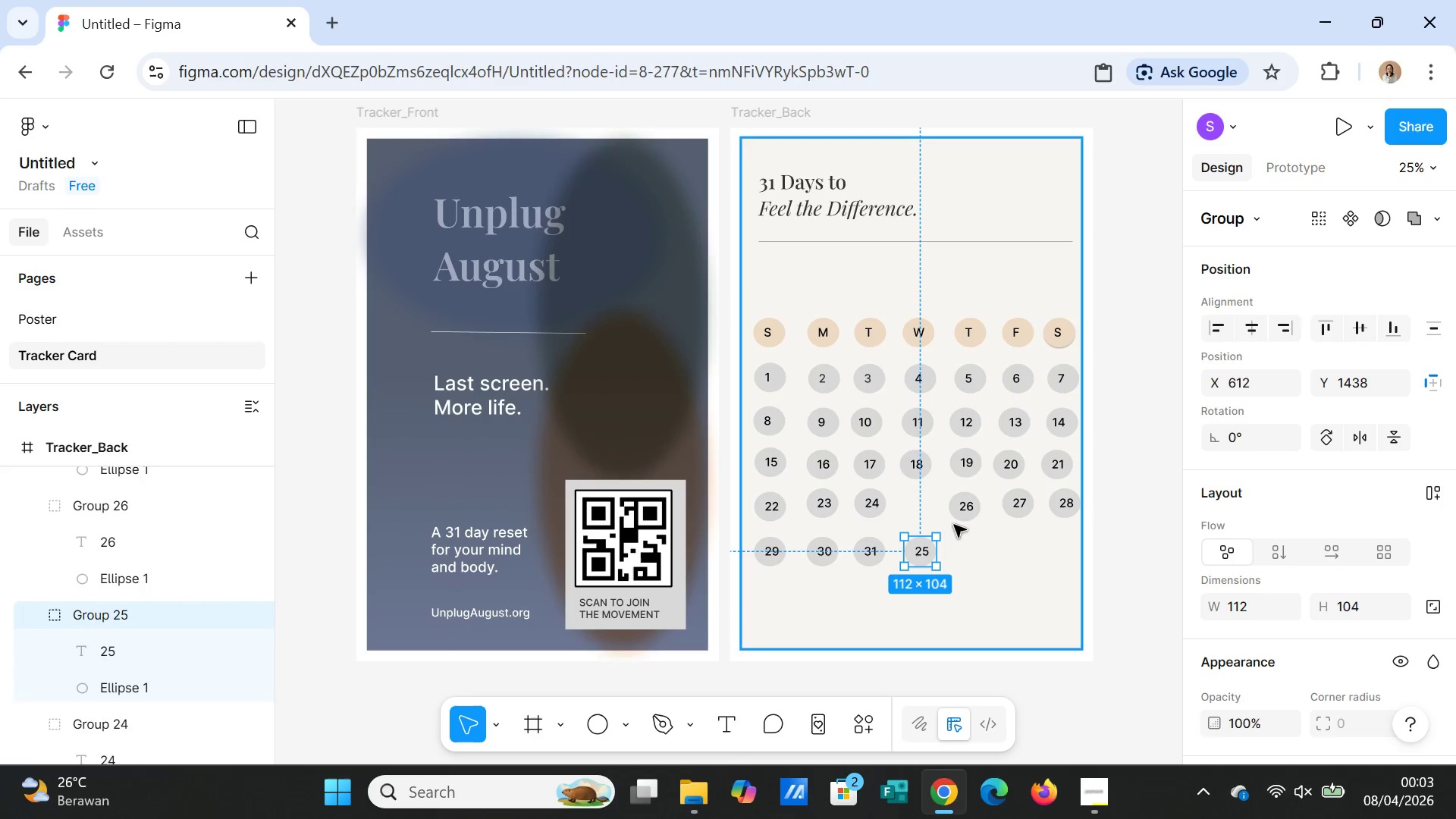 
left_click_drag(start_coordinate=[965, 513], to_coordinate=[969, 559])
 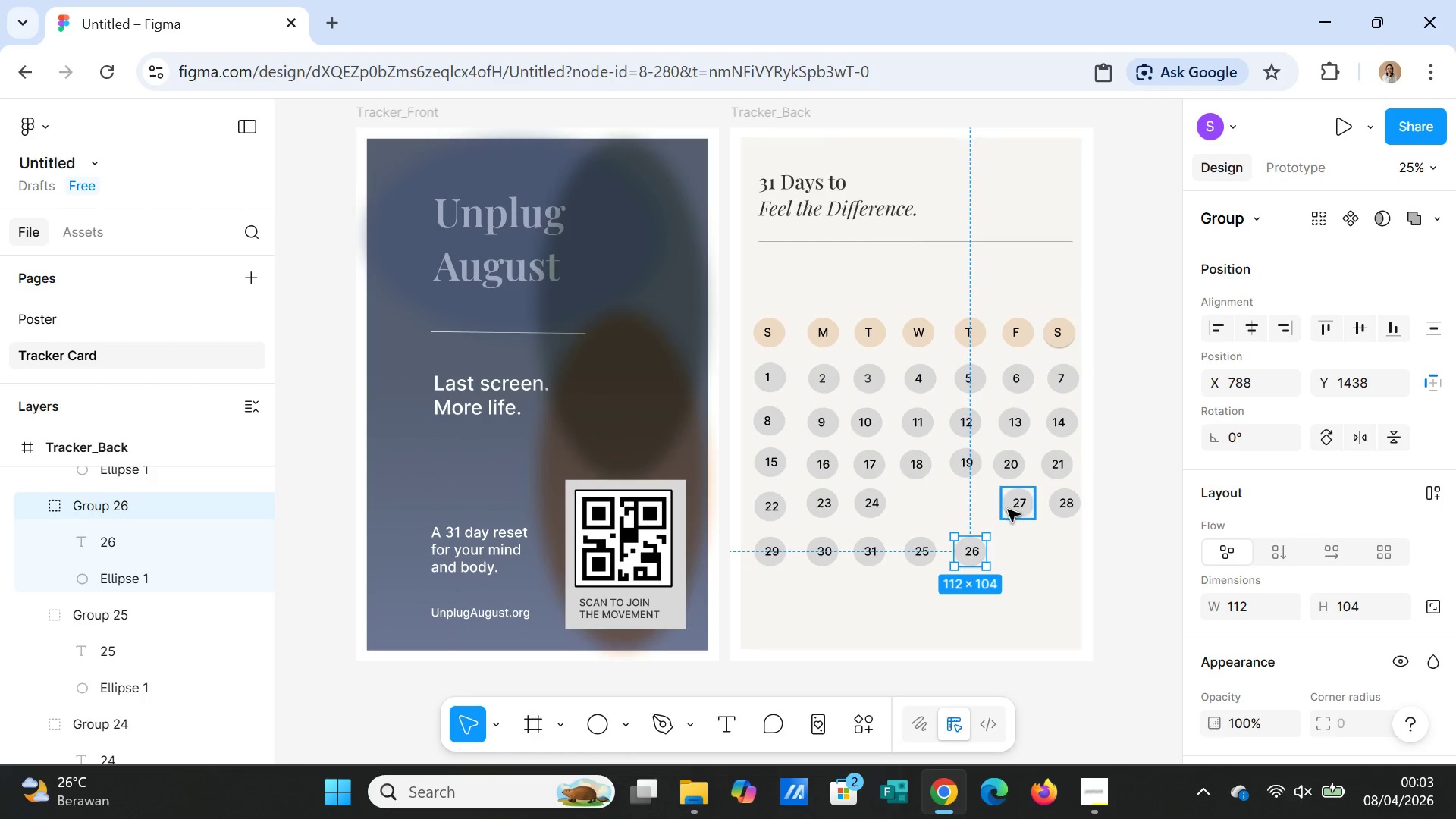 
left_click_drag(start_coordinate=[1014, 509], to_coordinate=[1020, 557])
 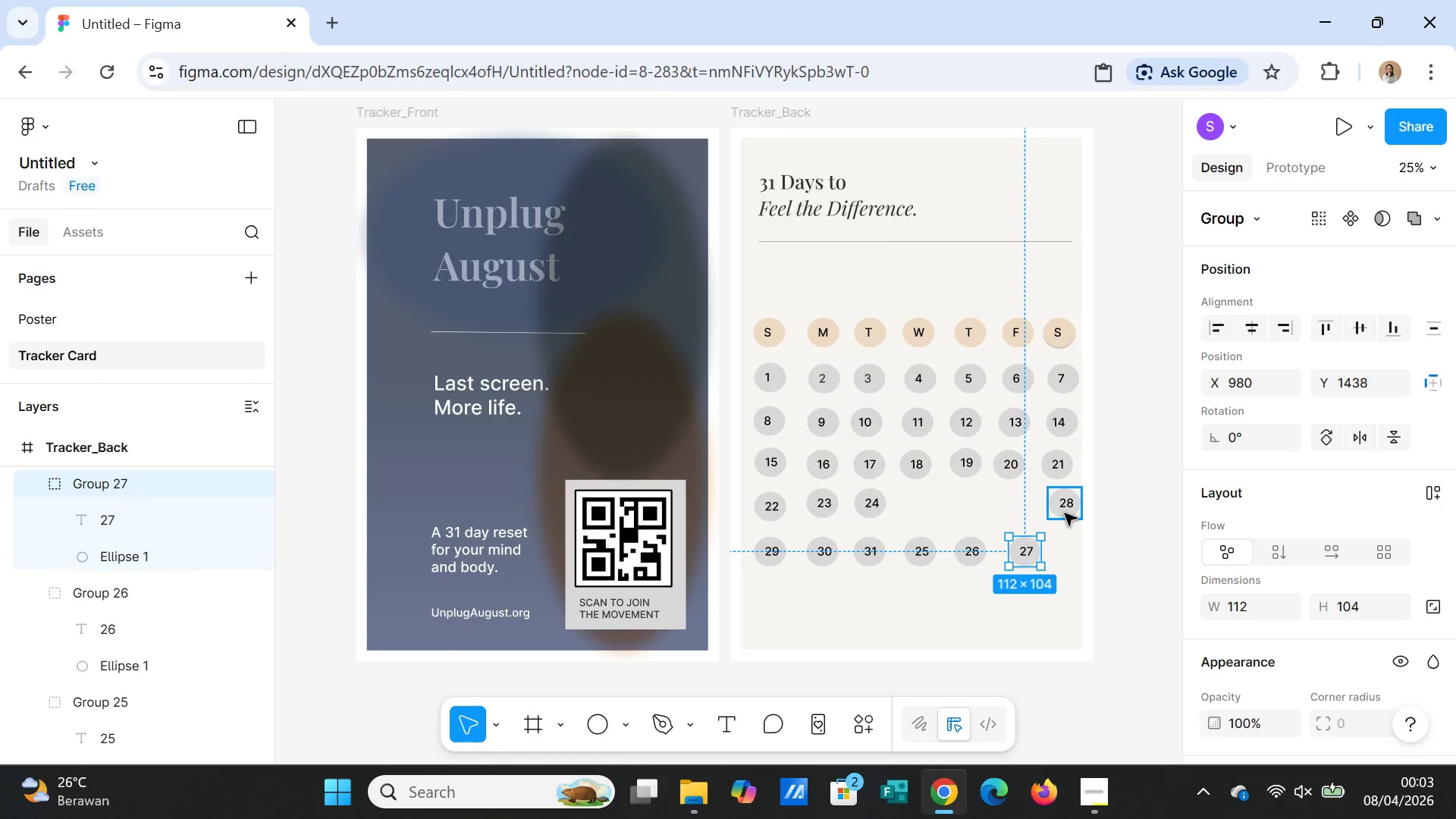 
left_click_drag(start_coordinate=[1065, 512], to_coordinate=[1063, 558])
 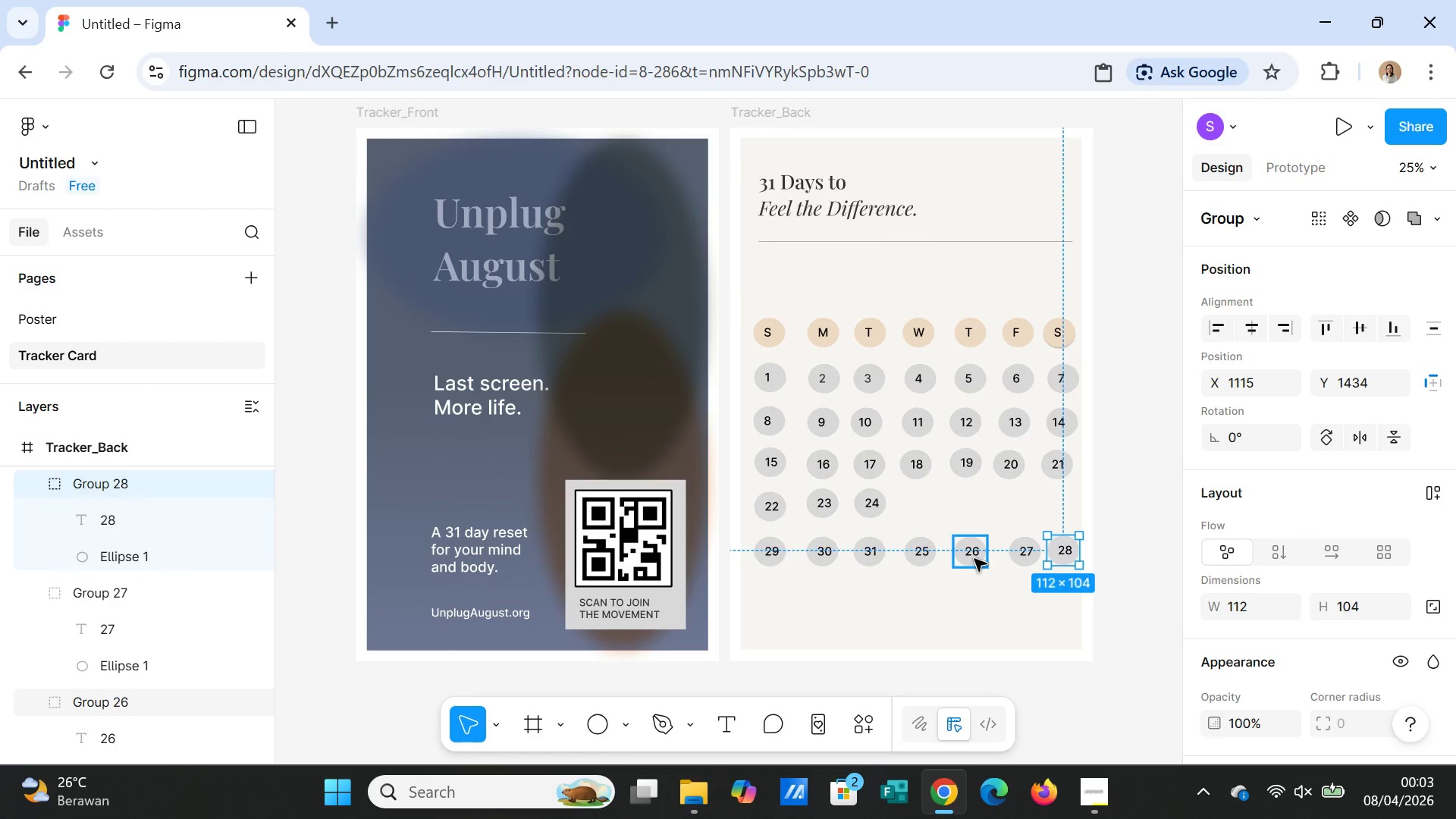 
left_click_drag(start_coordinate=[974, 559], to_coordinate=[968, 561])
 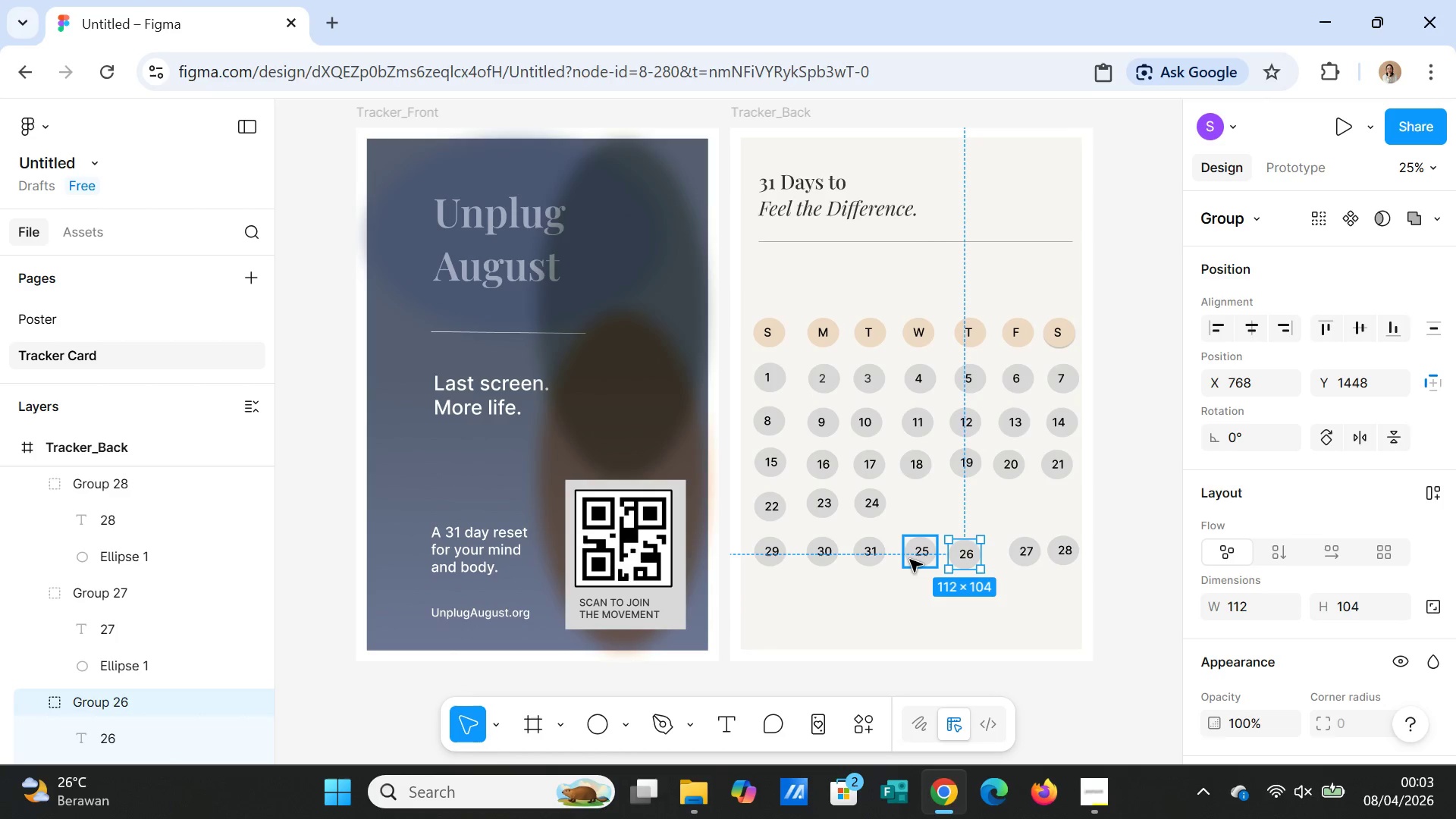 
wait(6.34)
 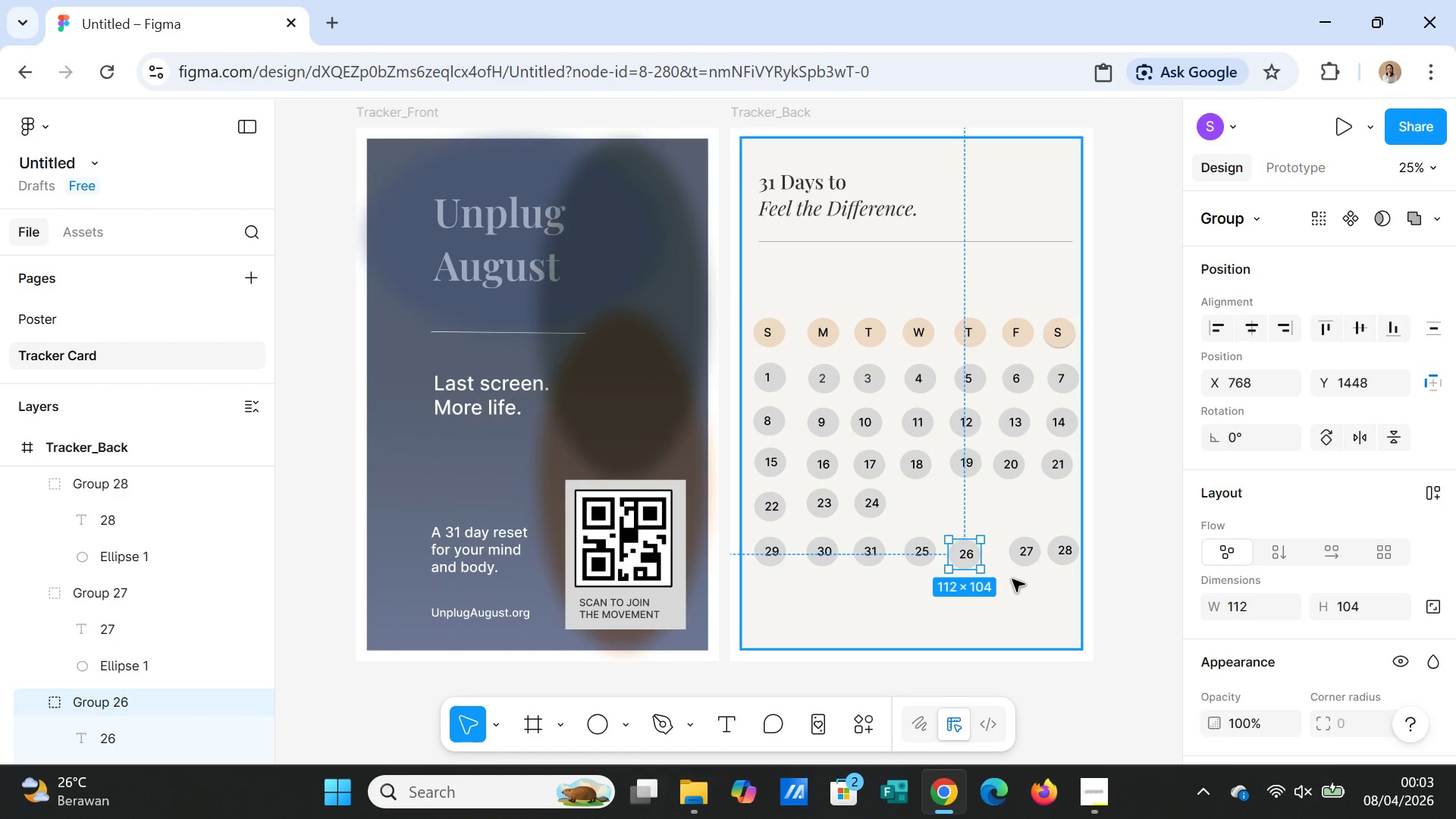 
left_click([1012, 584])
 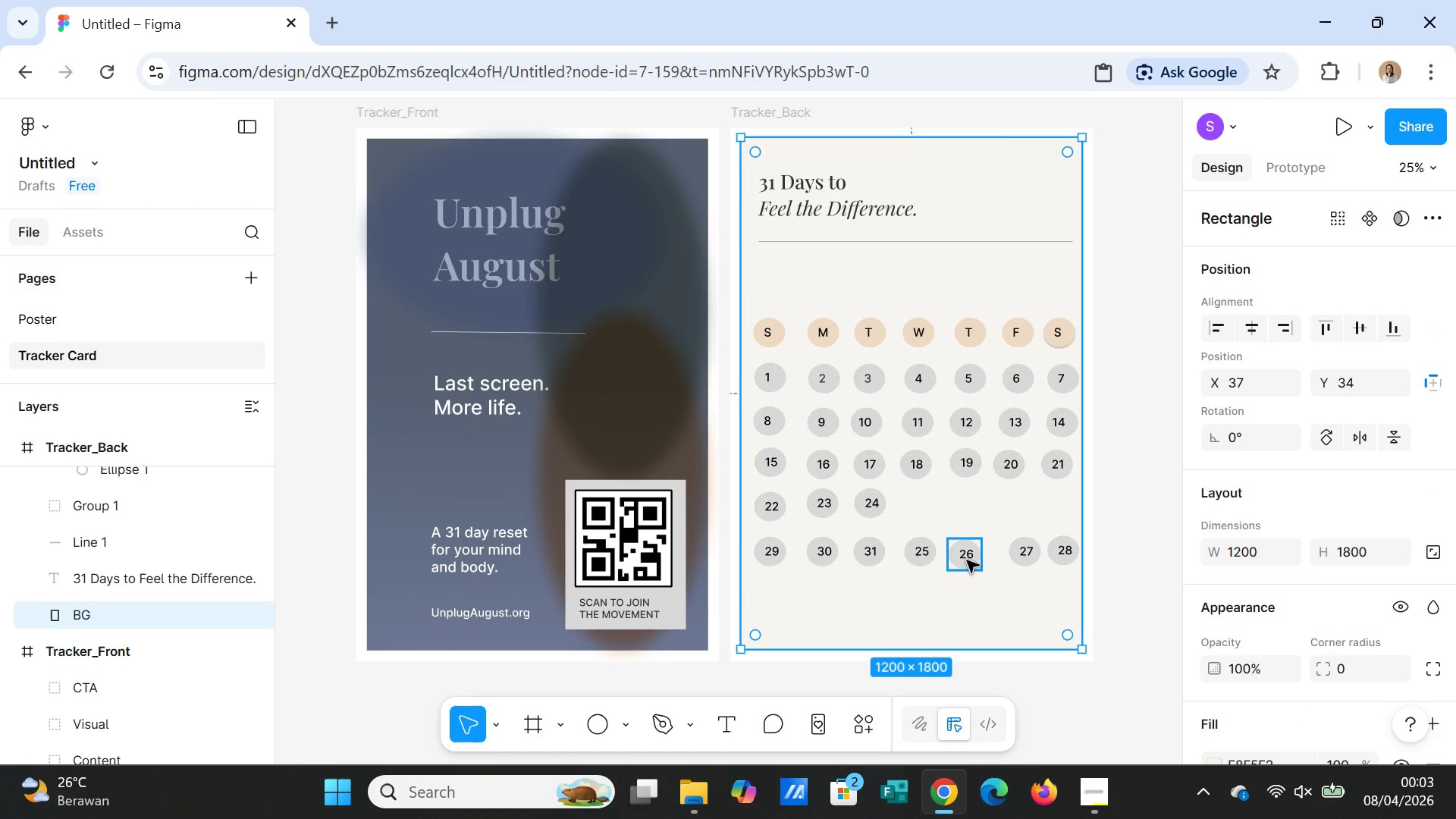 
left_click([967, 560])
 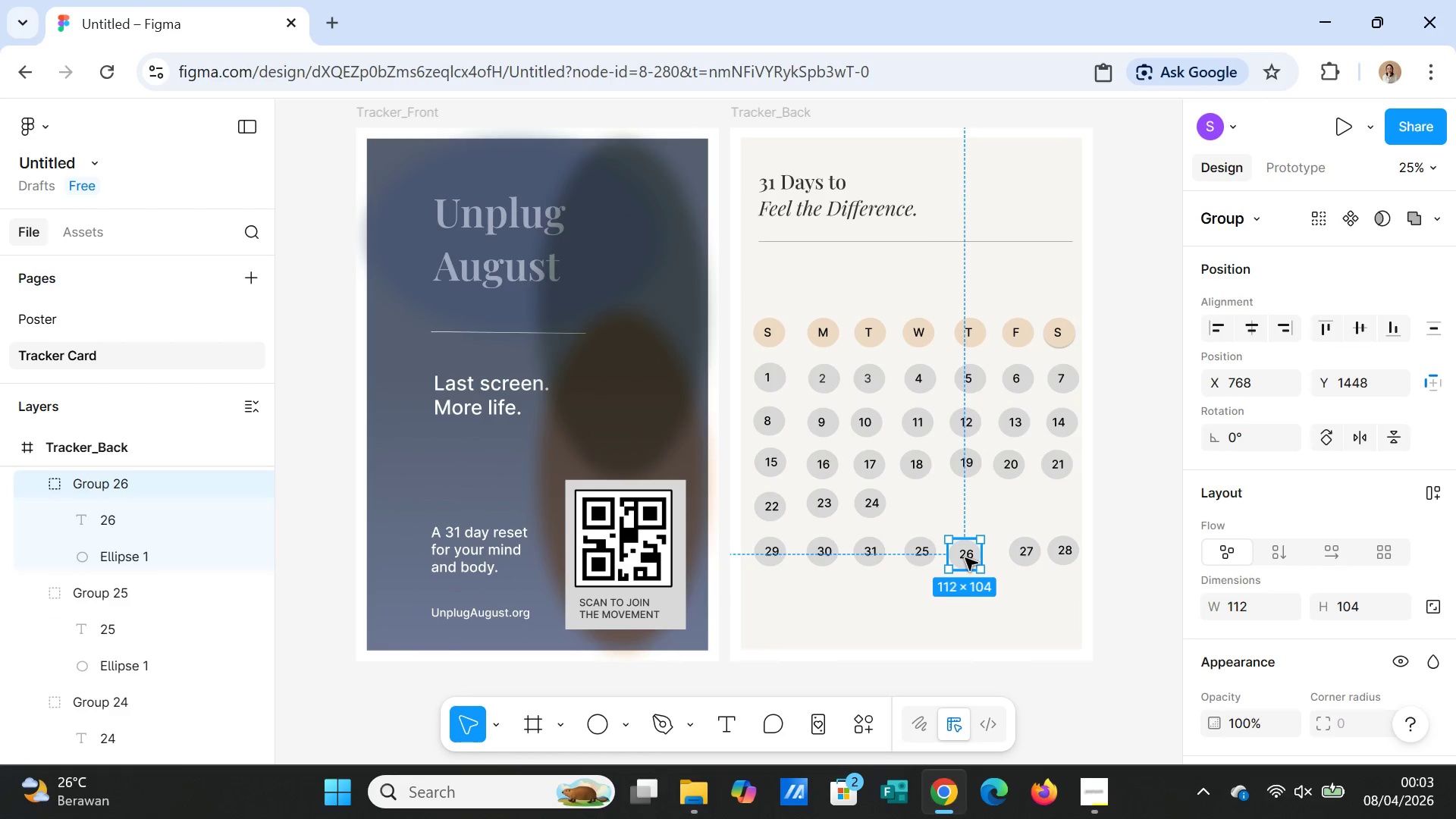 
left_click_drag(start_coordinate=[965, 558], to_coordinate=[971, 557])
 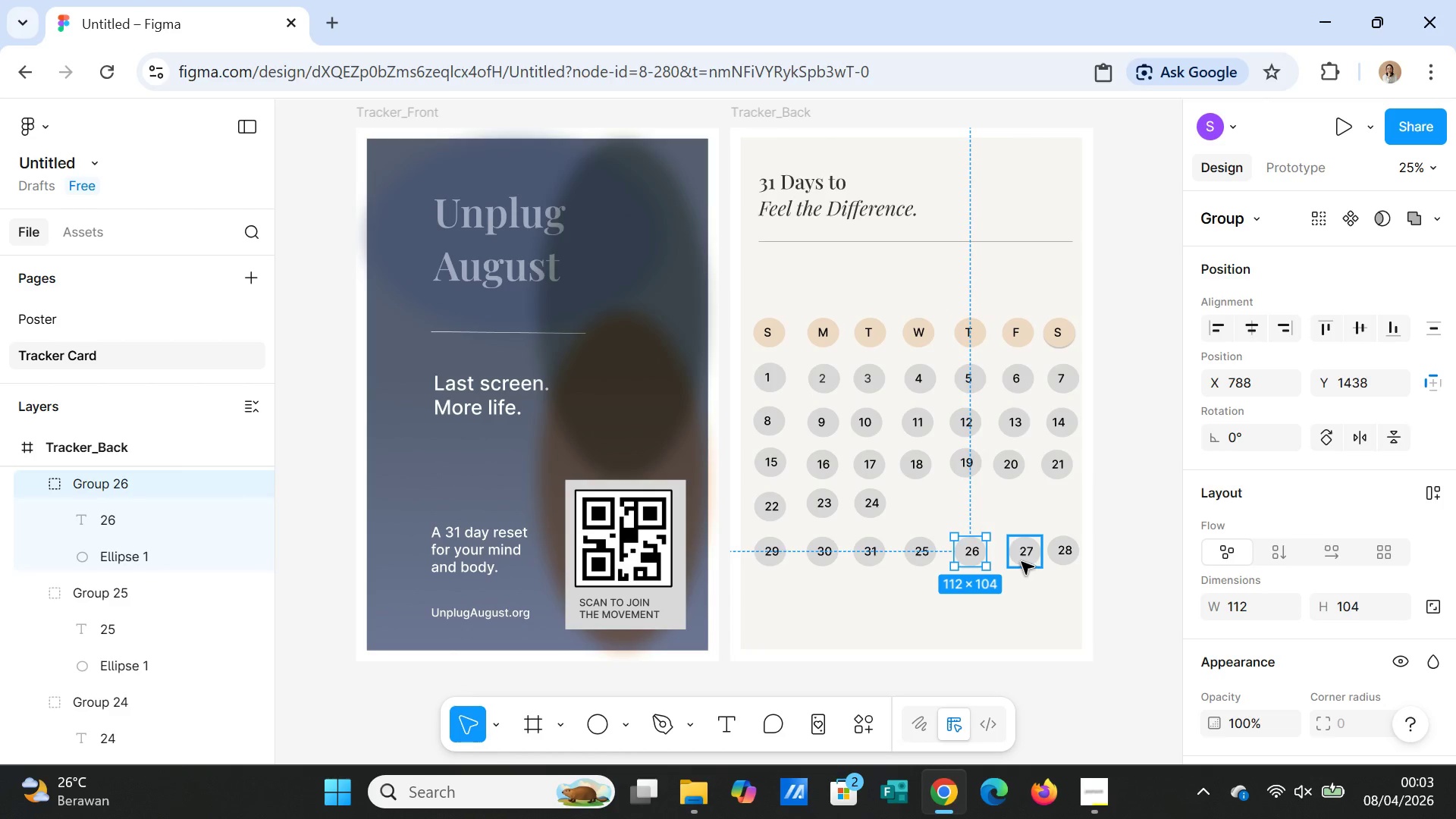 
left_click_drag(start_coordinate=[1022, 561], to_coordinate=[1015, 560])
 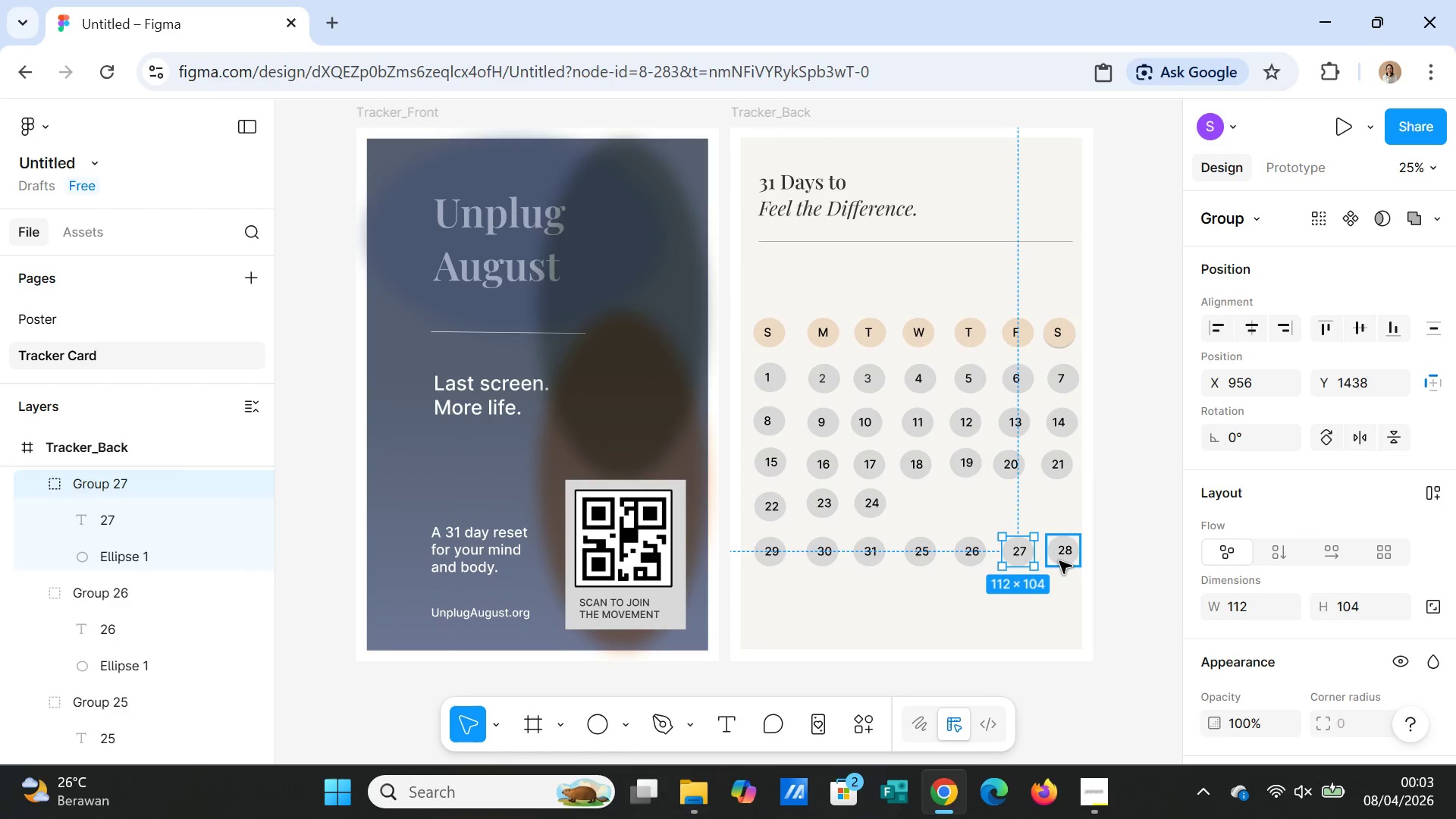 
left_click([1059, 561])
 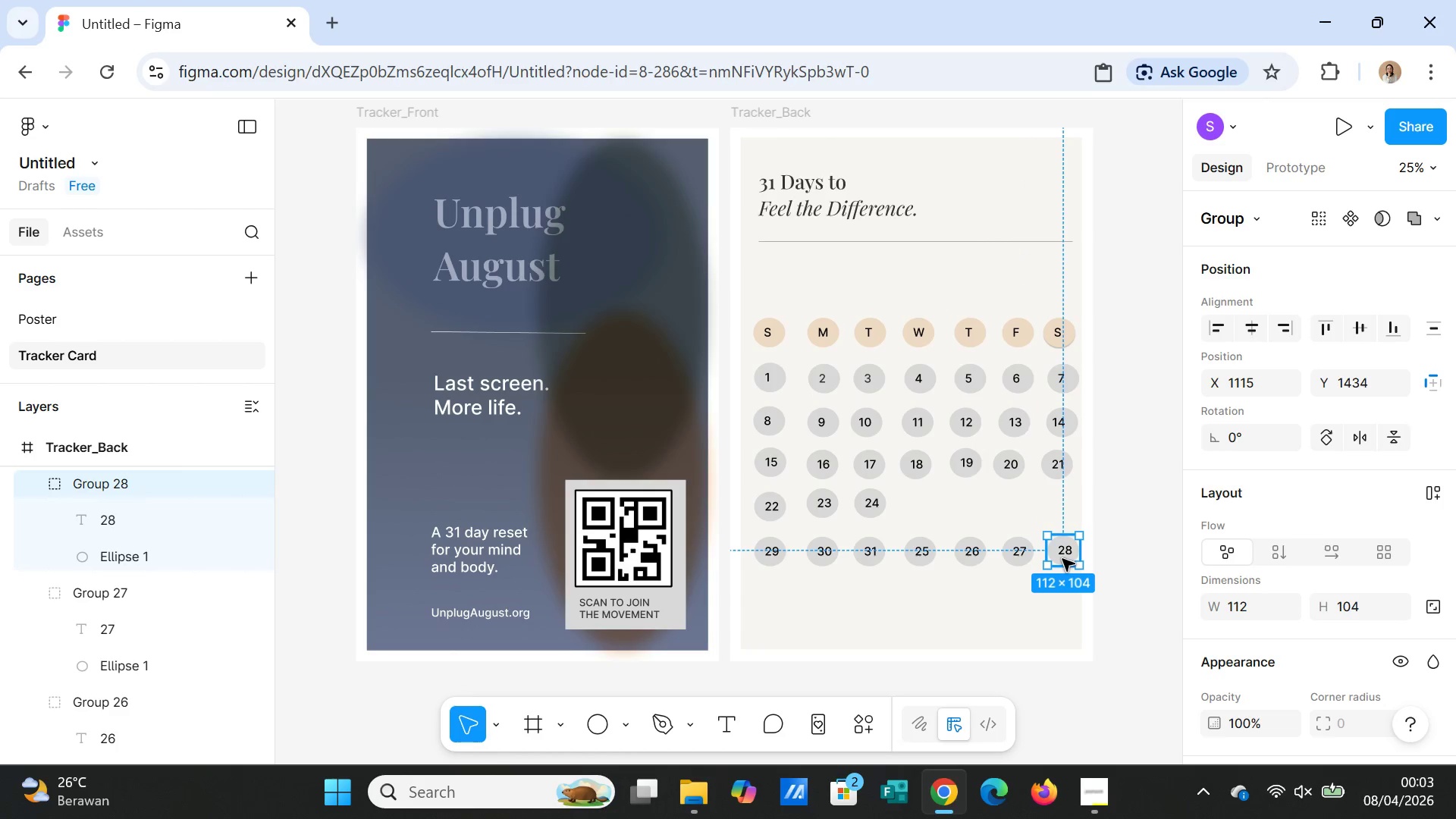 
left_click_drag(start_coordinate=[1062, 559], to_coordinate=[1057, 560])
 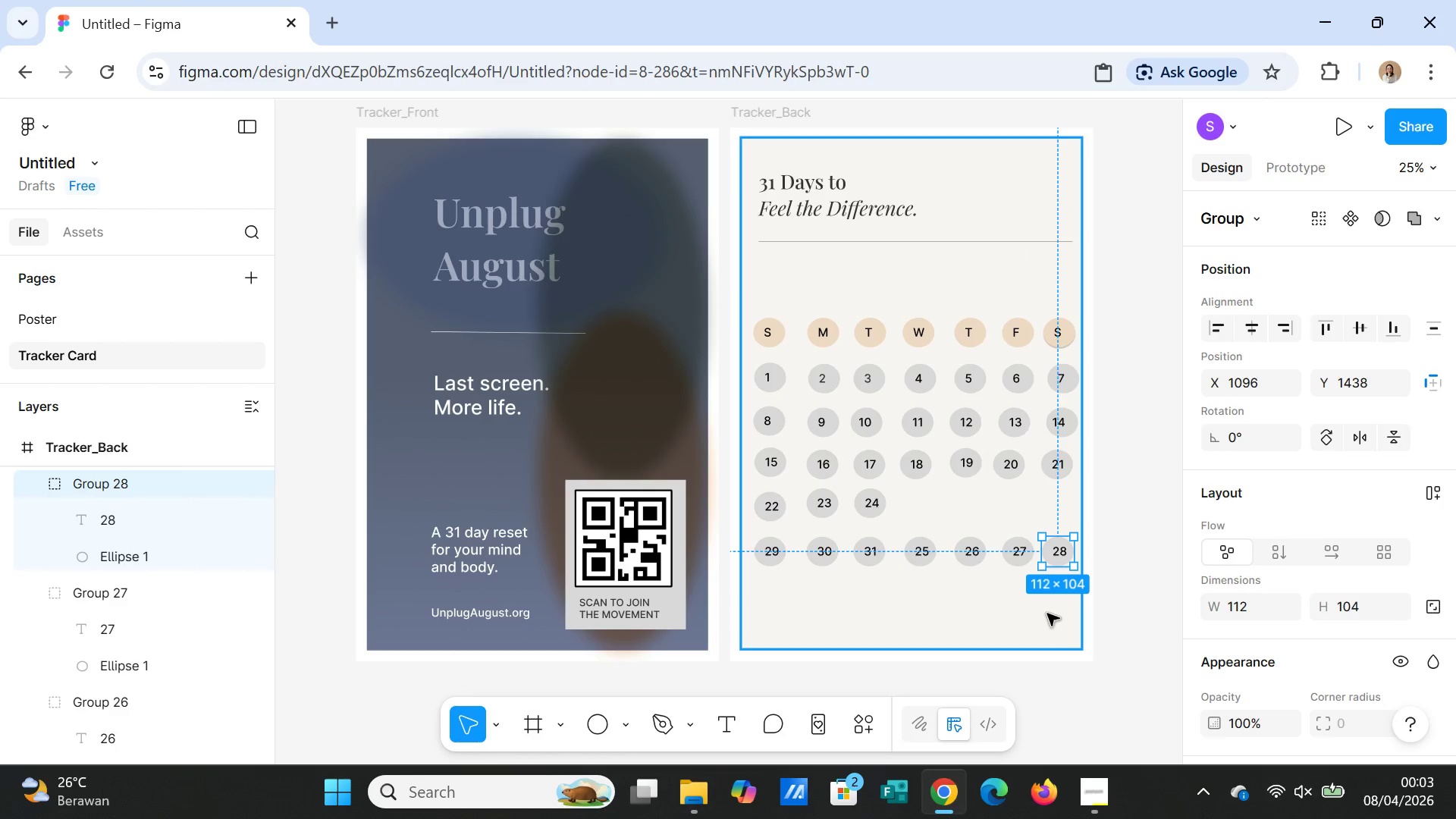 
left_click([1047, 613])
 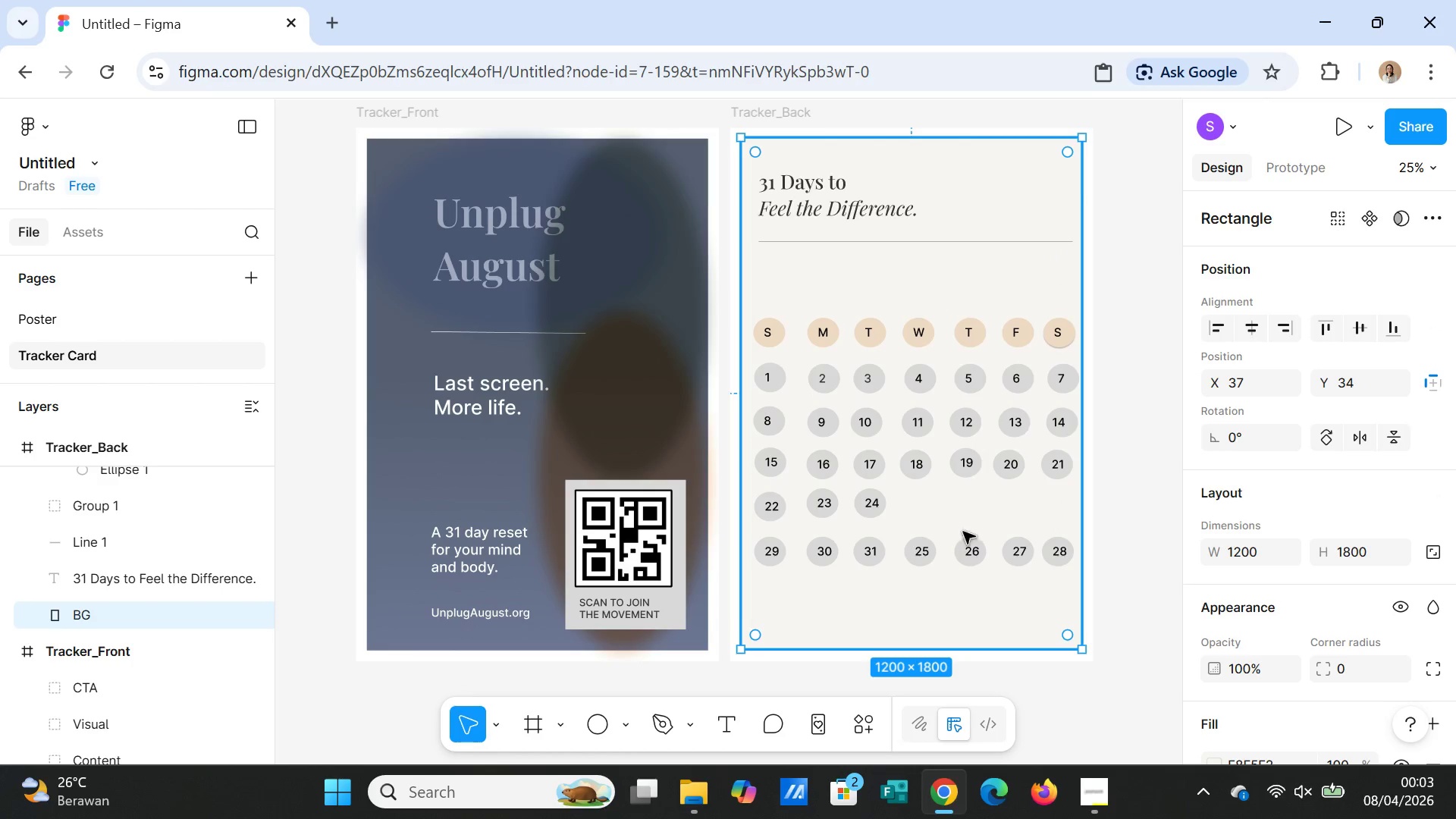 
left_click([919, 559])
 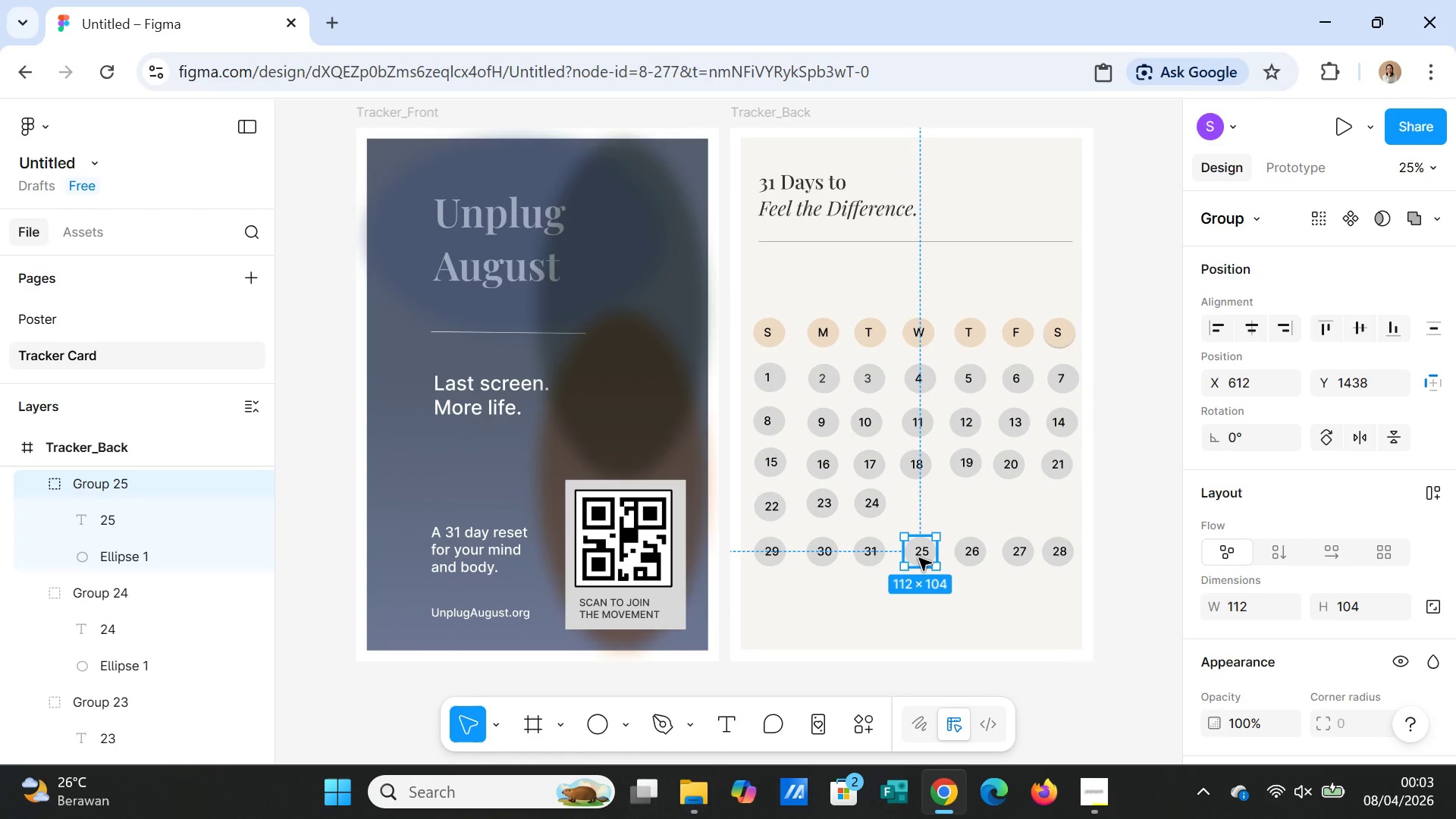 
left_click_drag(start_coordinate=[919, 558], to_coordinate=[920, 513])
 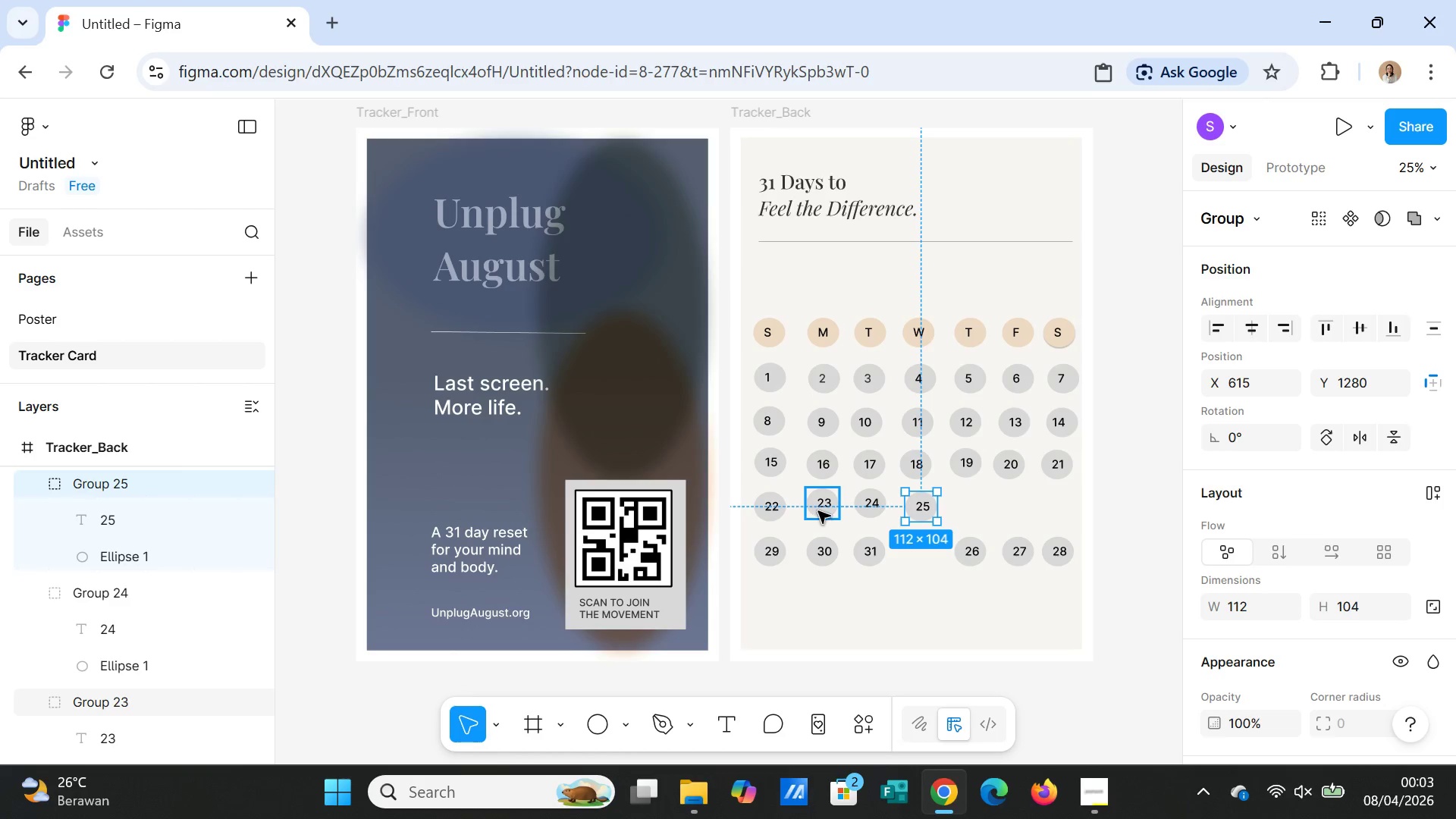 
left_click_drag(start_coordinate=[820, 507], to_coordinate=[821, 511])
 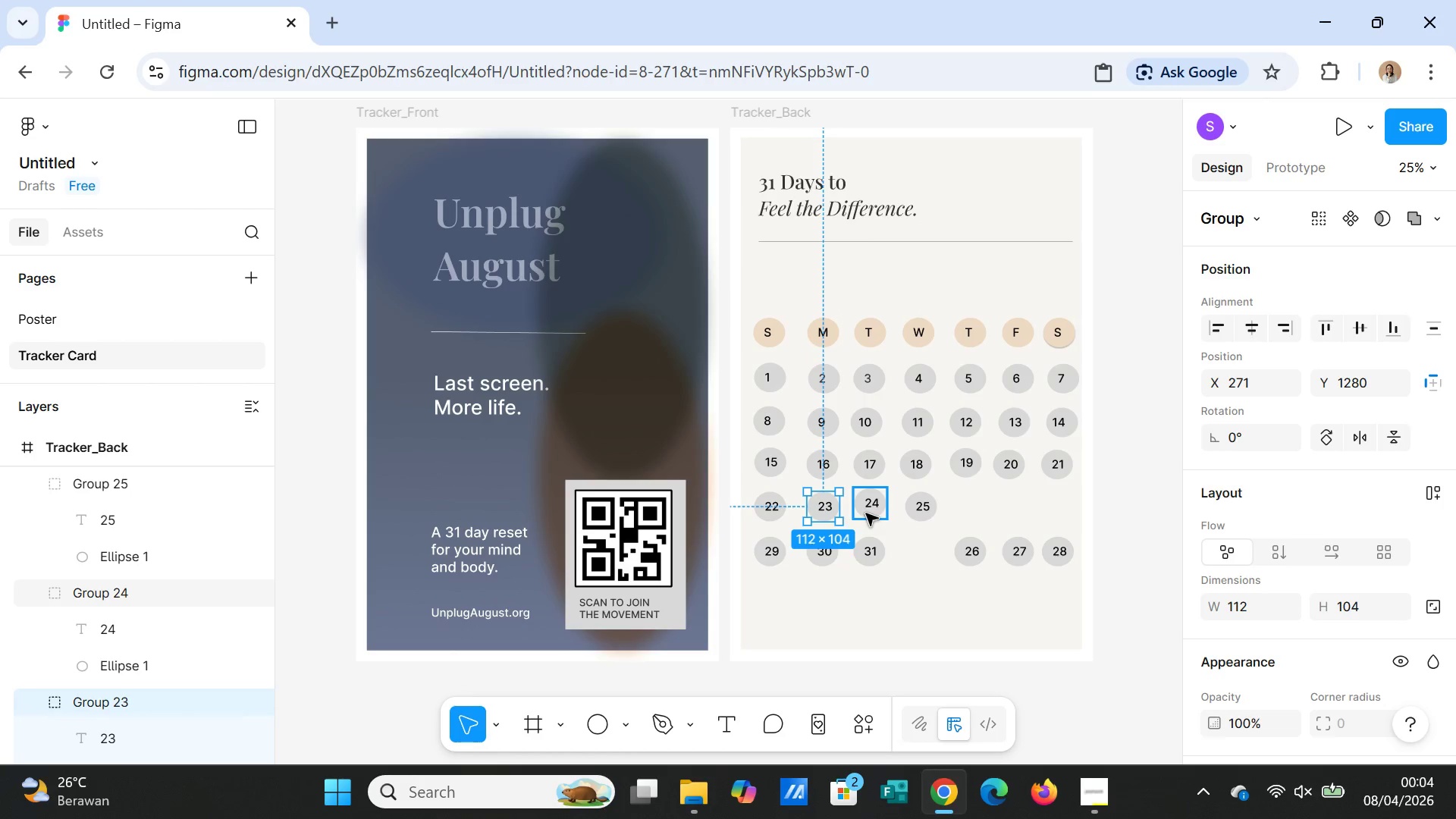 
left_click([866, 513])
 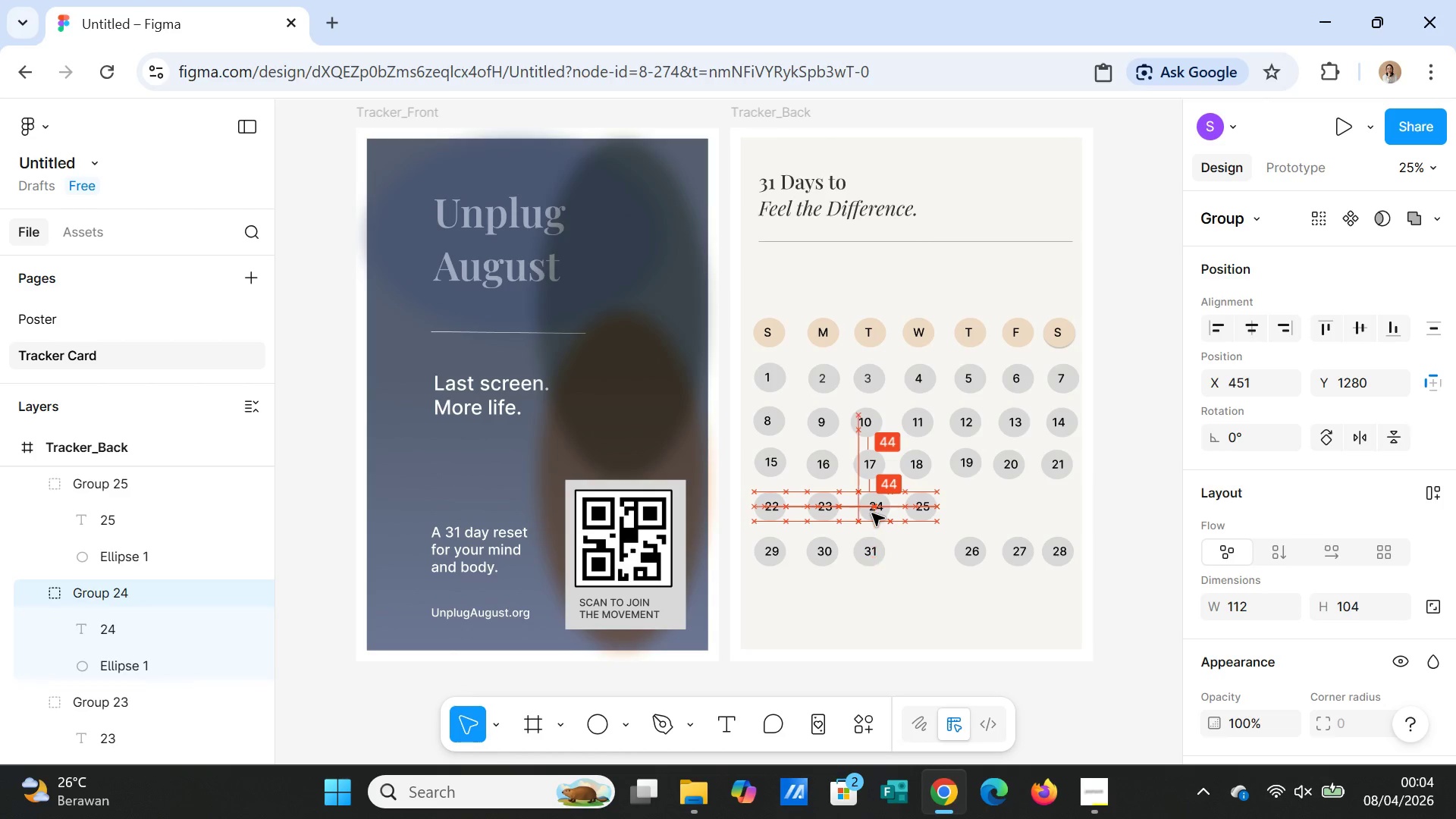 
wait(9.0)
 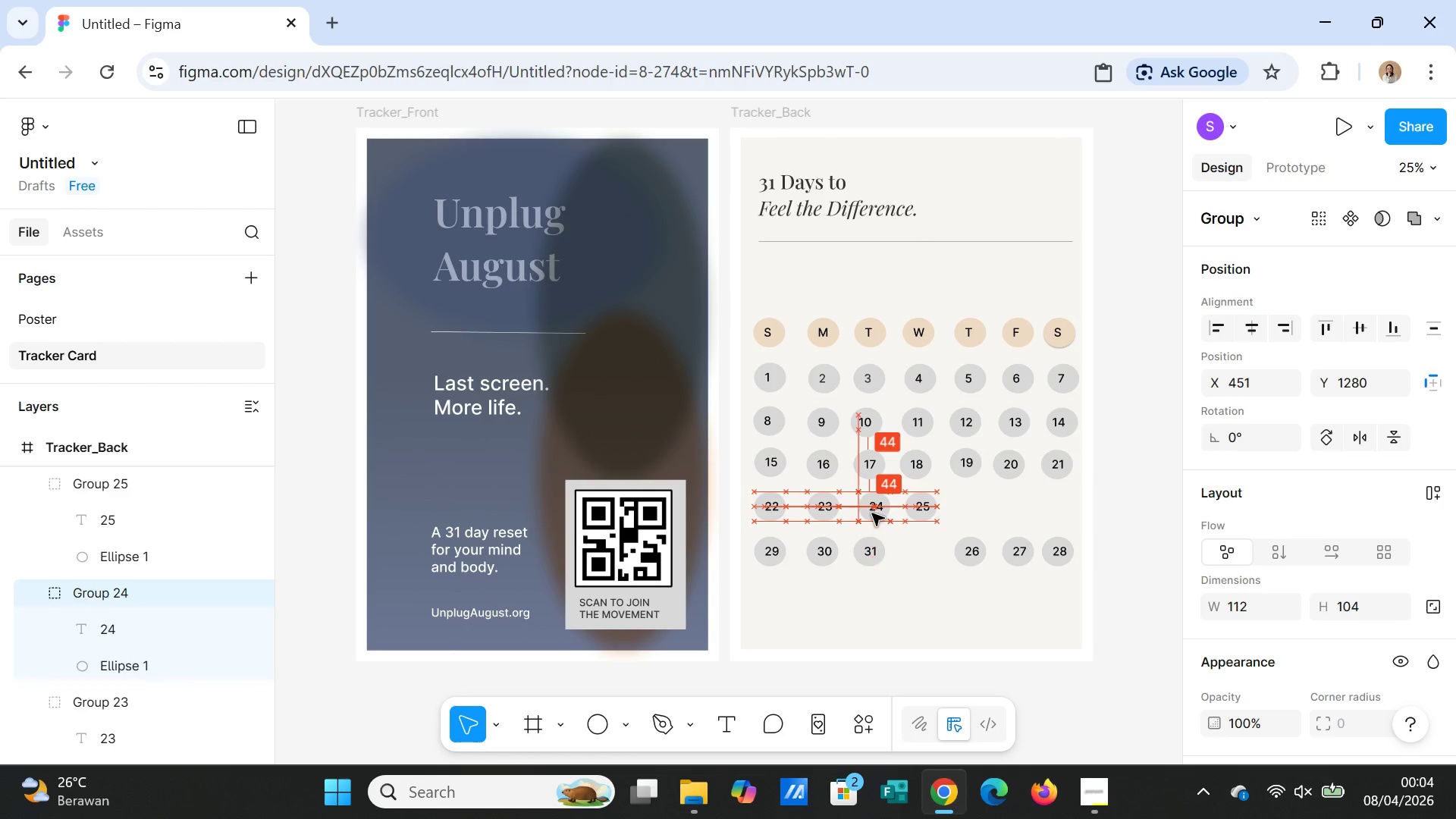 
left_click([868, 560])
 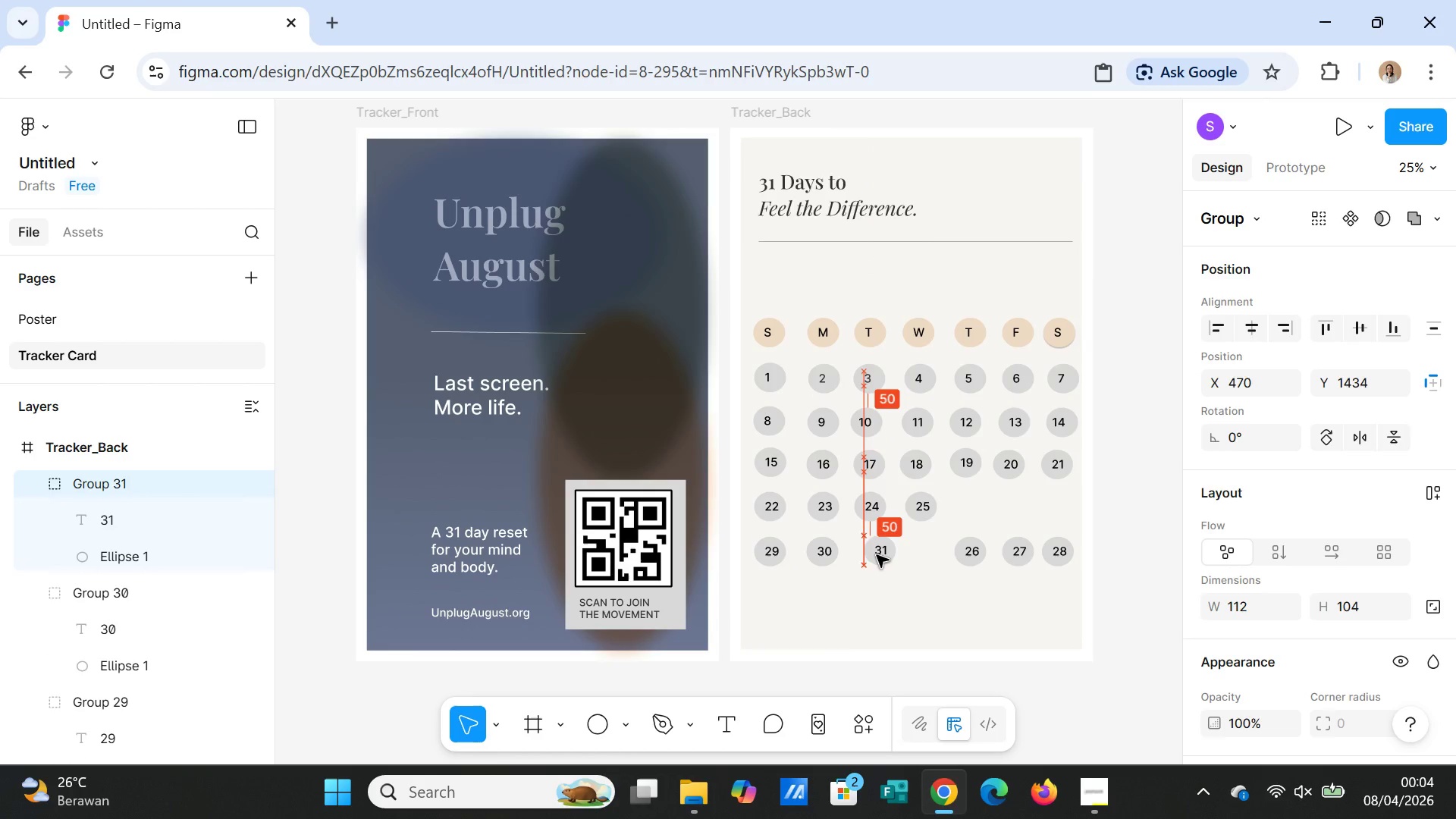 
wait(8.12)
 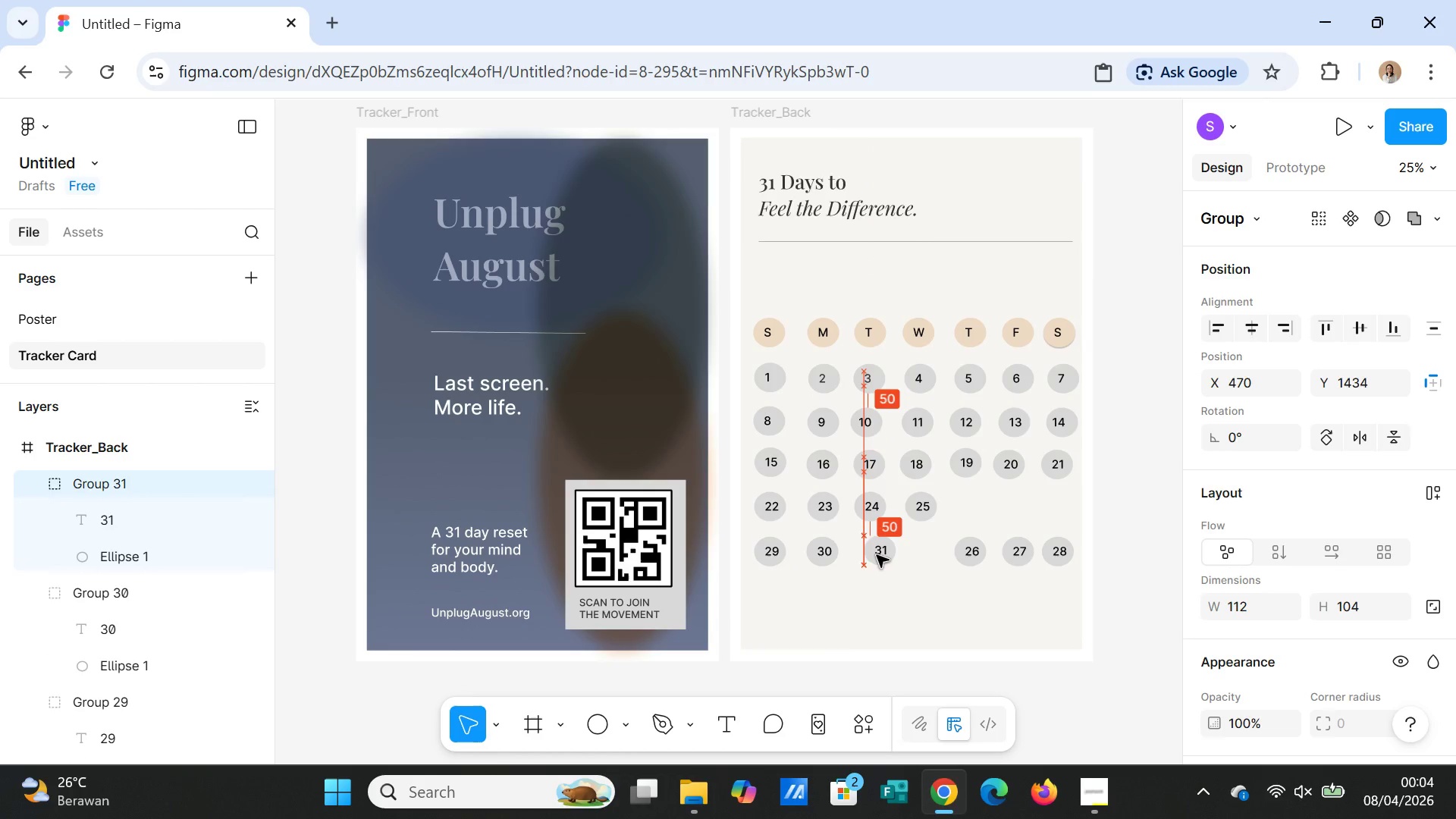 
left_click([1022, 531])
 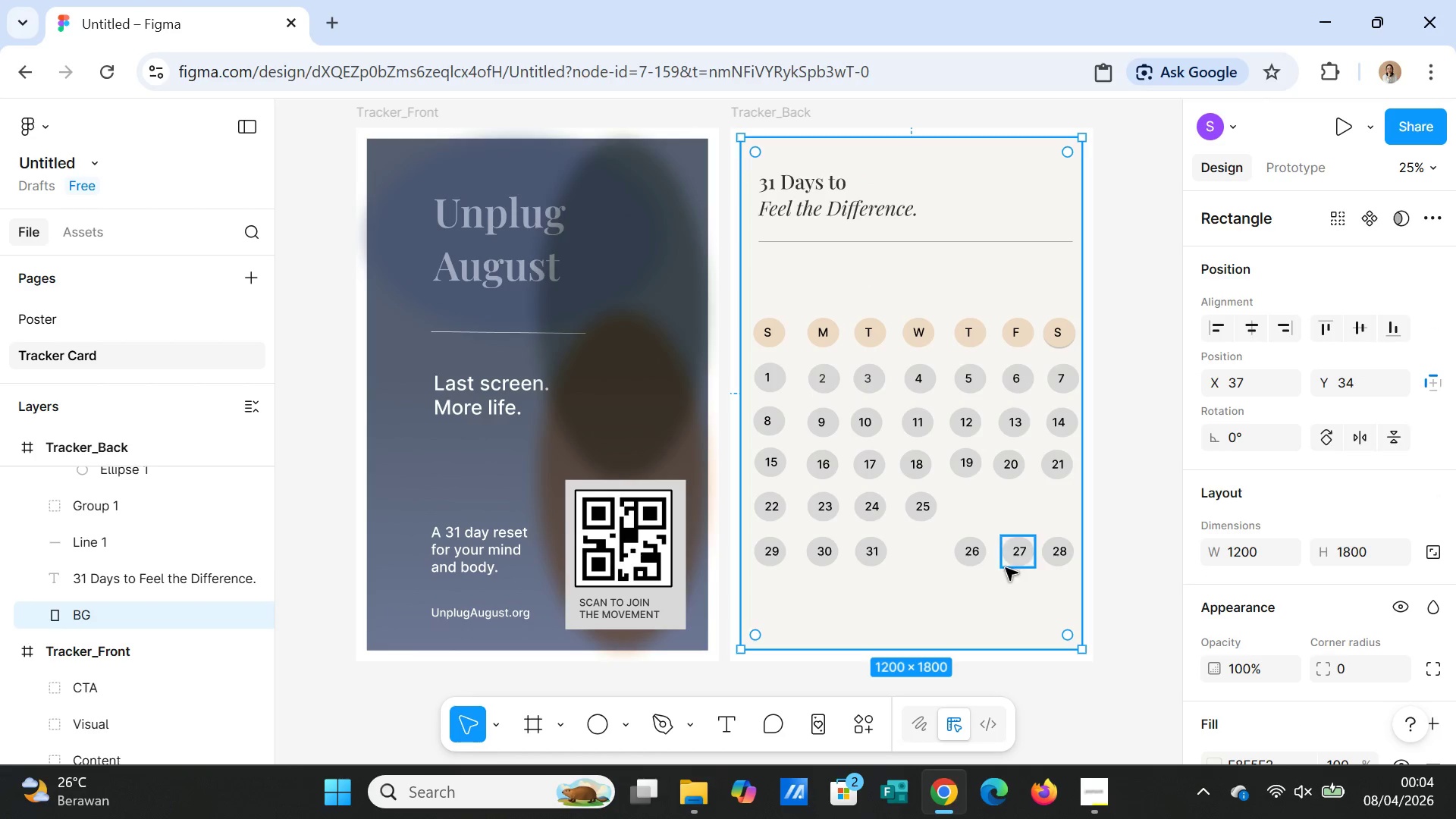 
left_click([977, 555])
 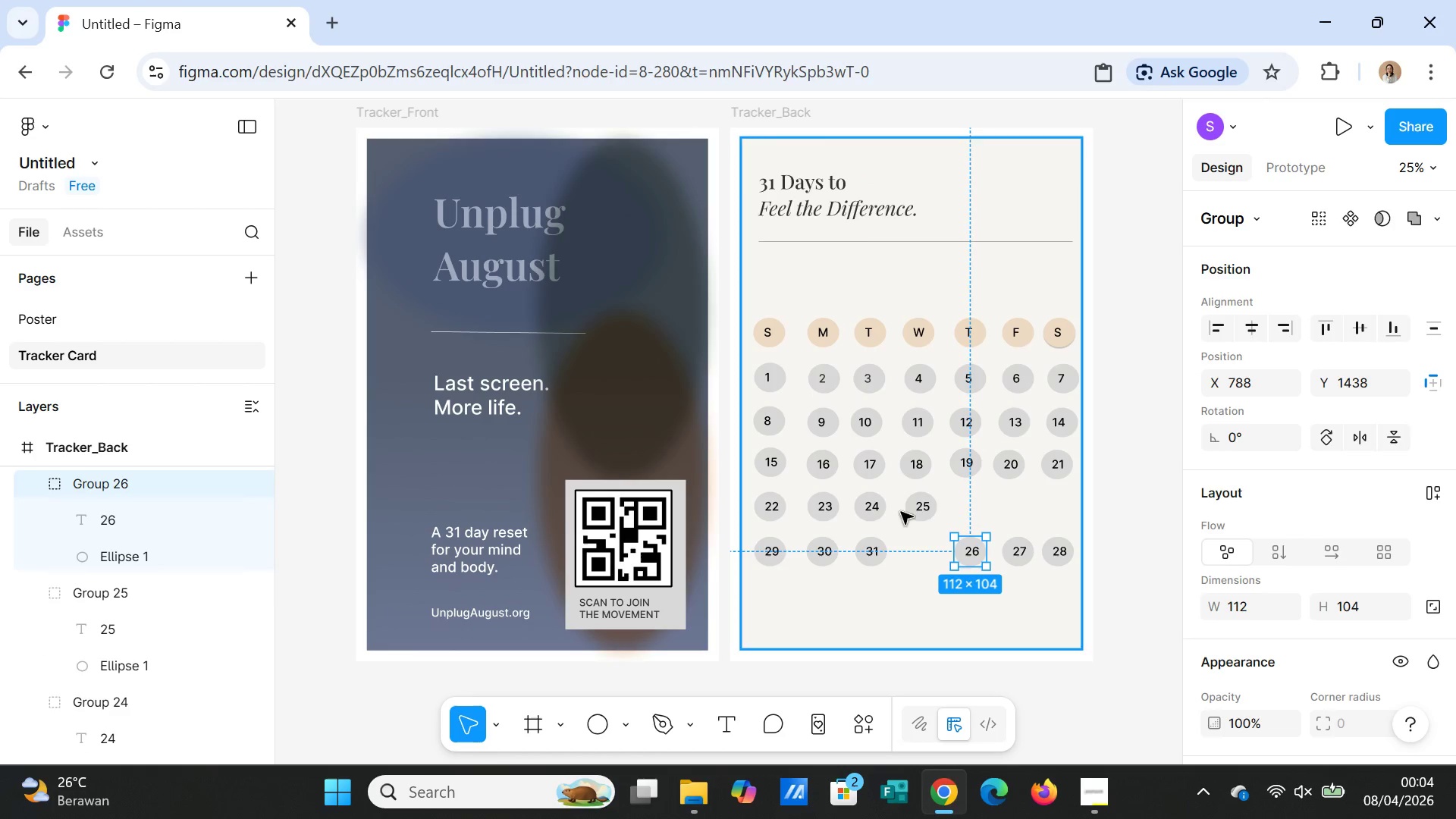 
left_click([927, 512])
 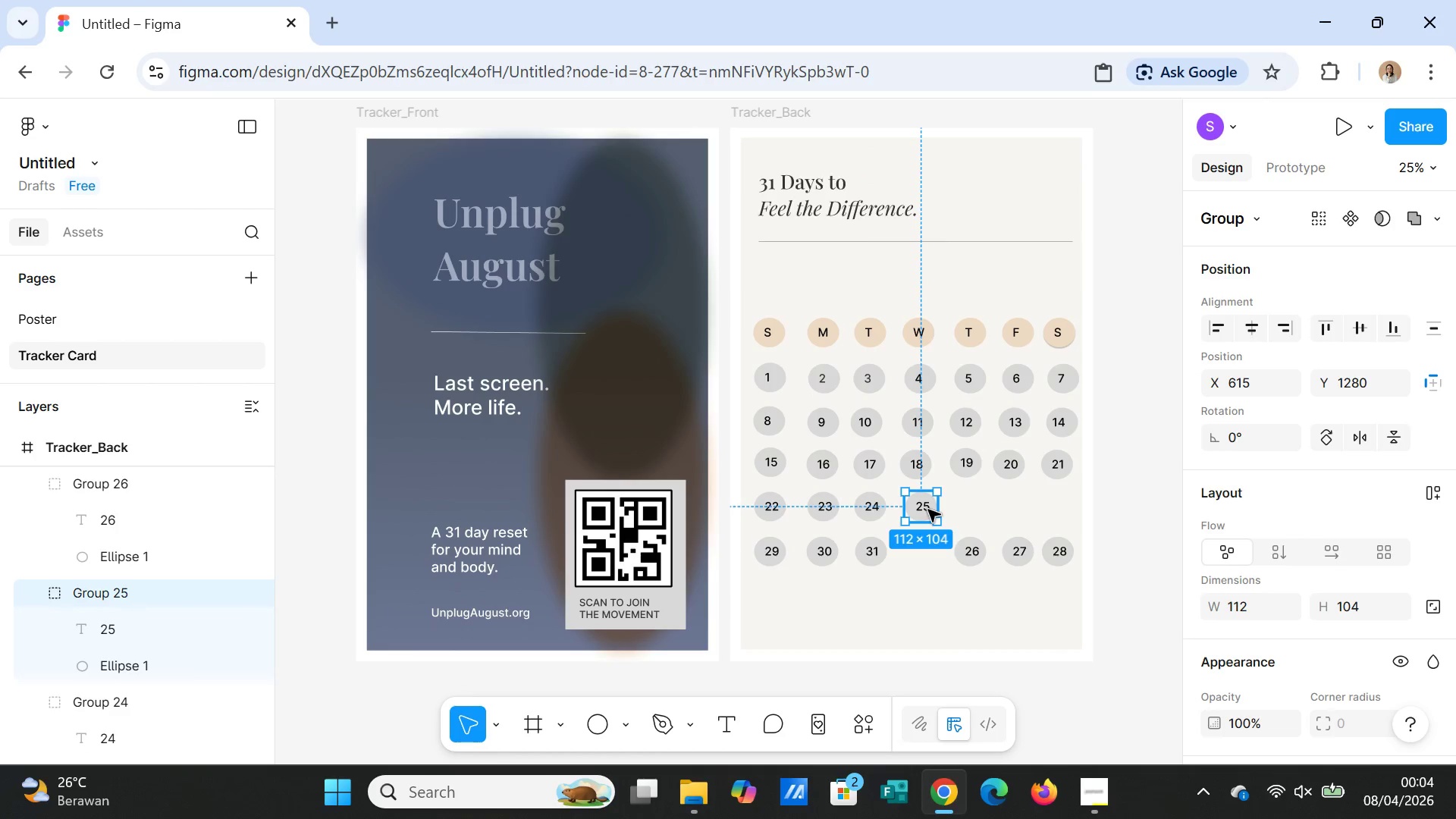 
left_click_drag(start_coordinate=[928, 510], to_coordinate=[924, 510])
 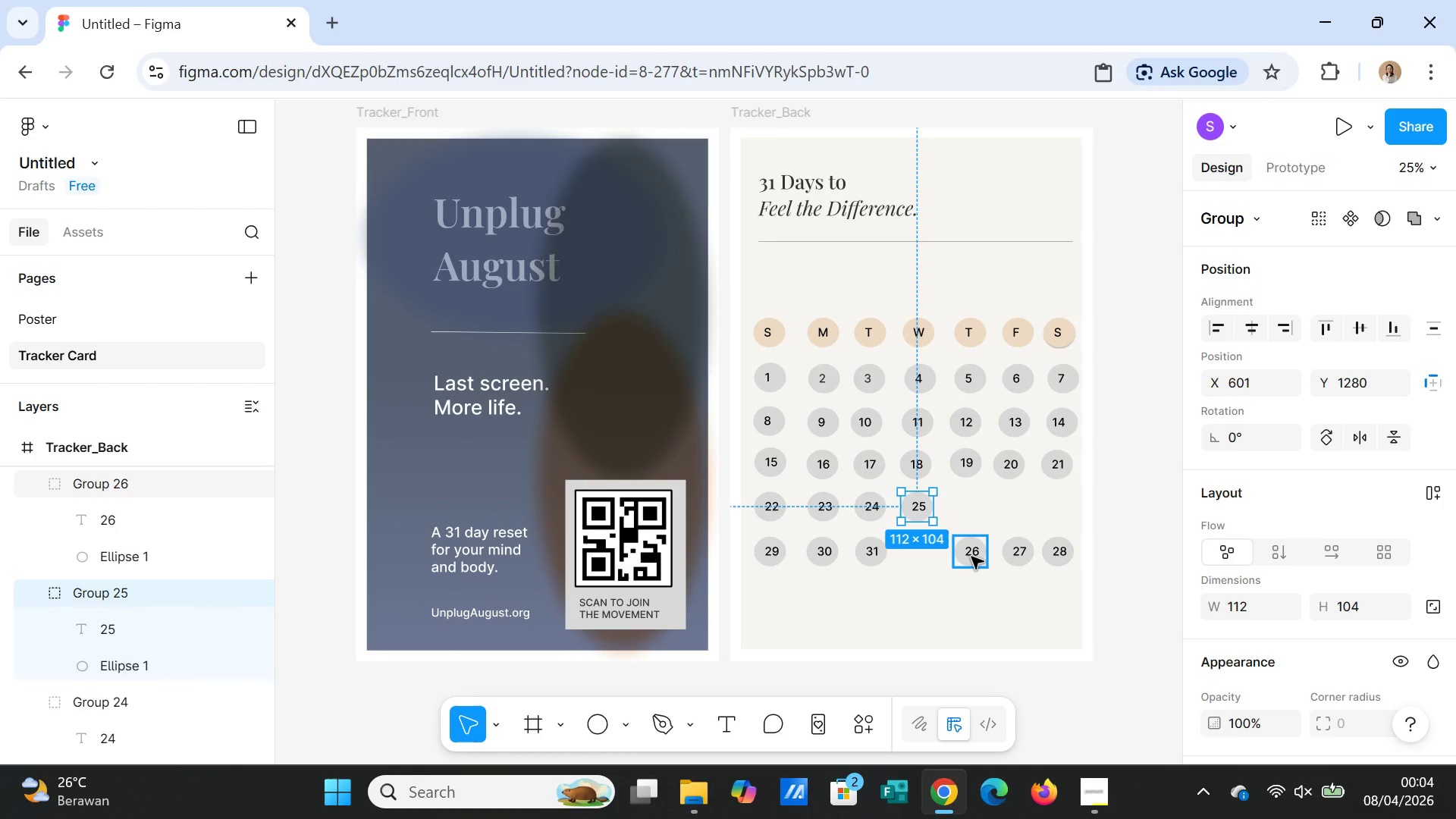 
left_click([971, 557])
 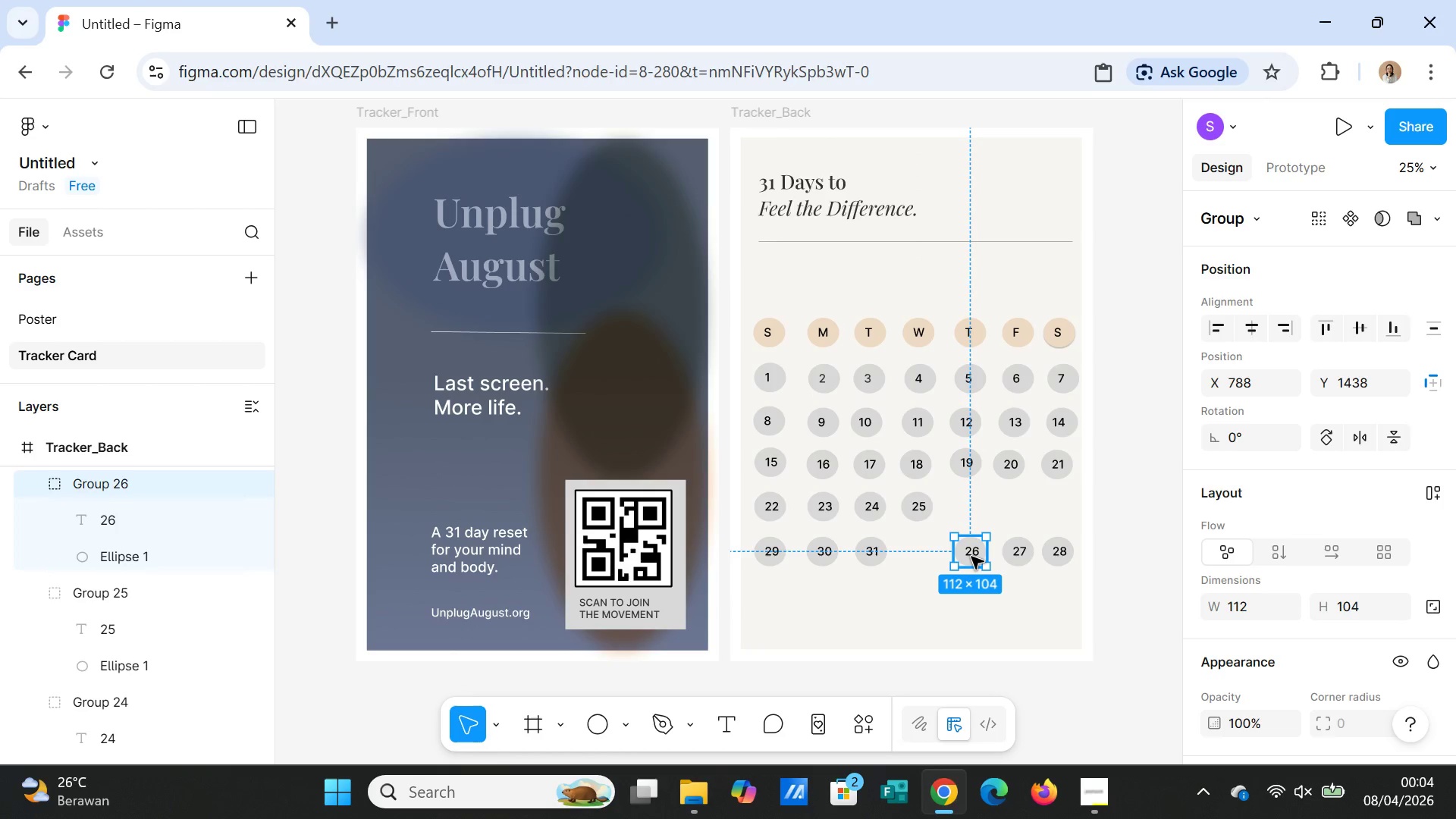 
left_click_drag(start_coordinate=[971, 557], to_coordinate=[971, 510])
 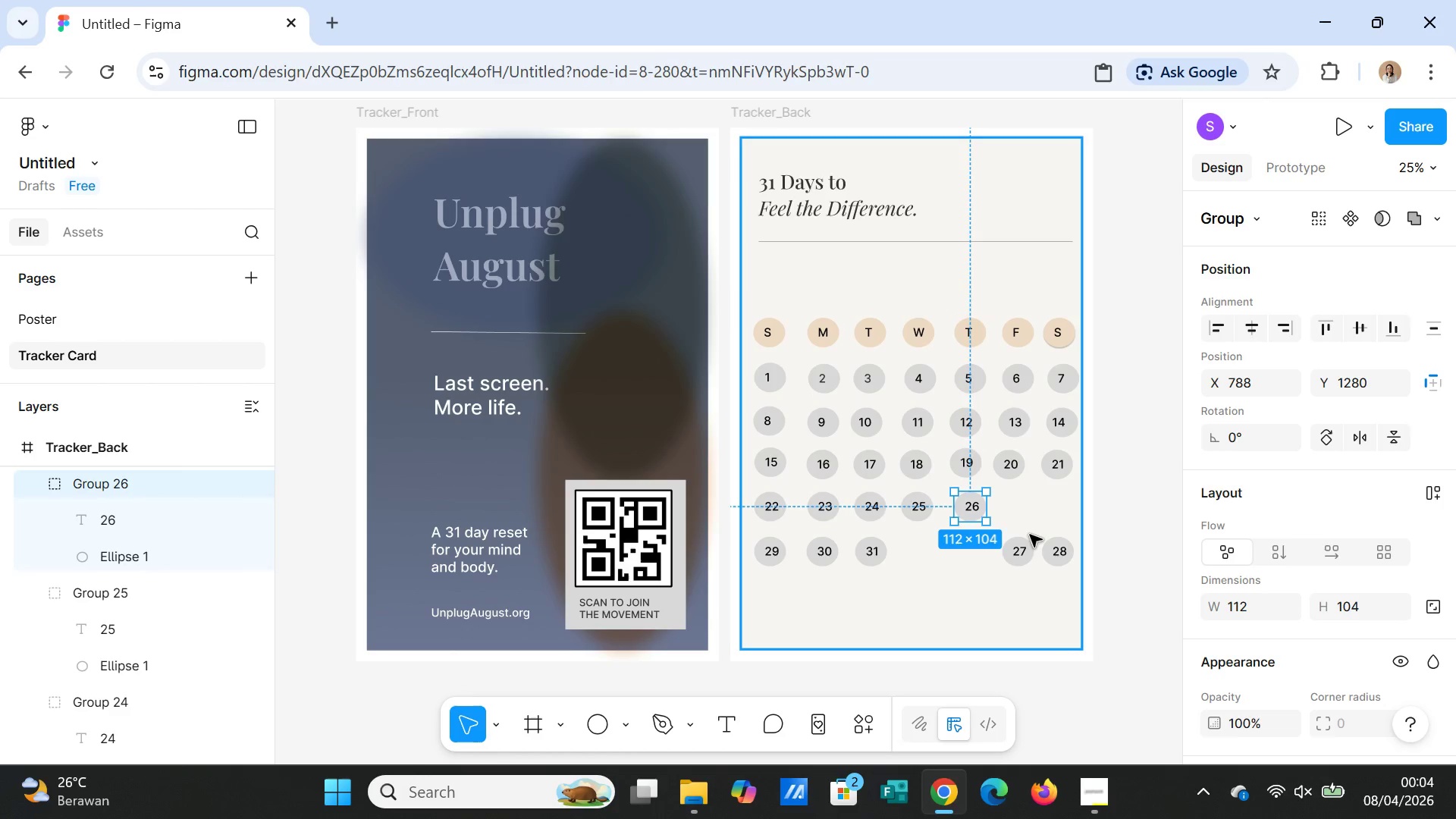 
left_click([1030, 535])
 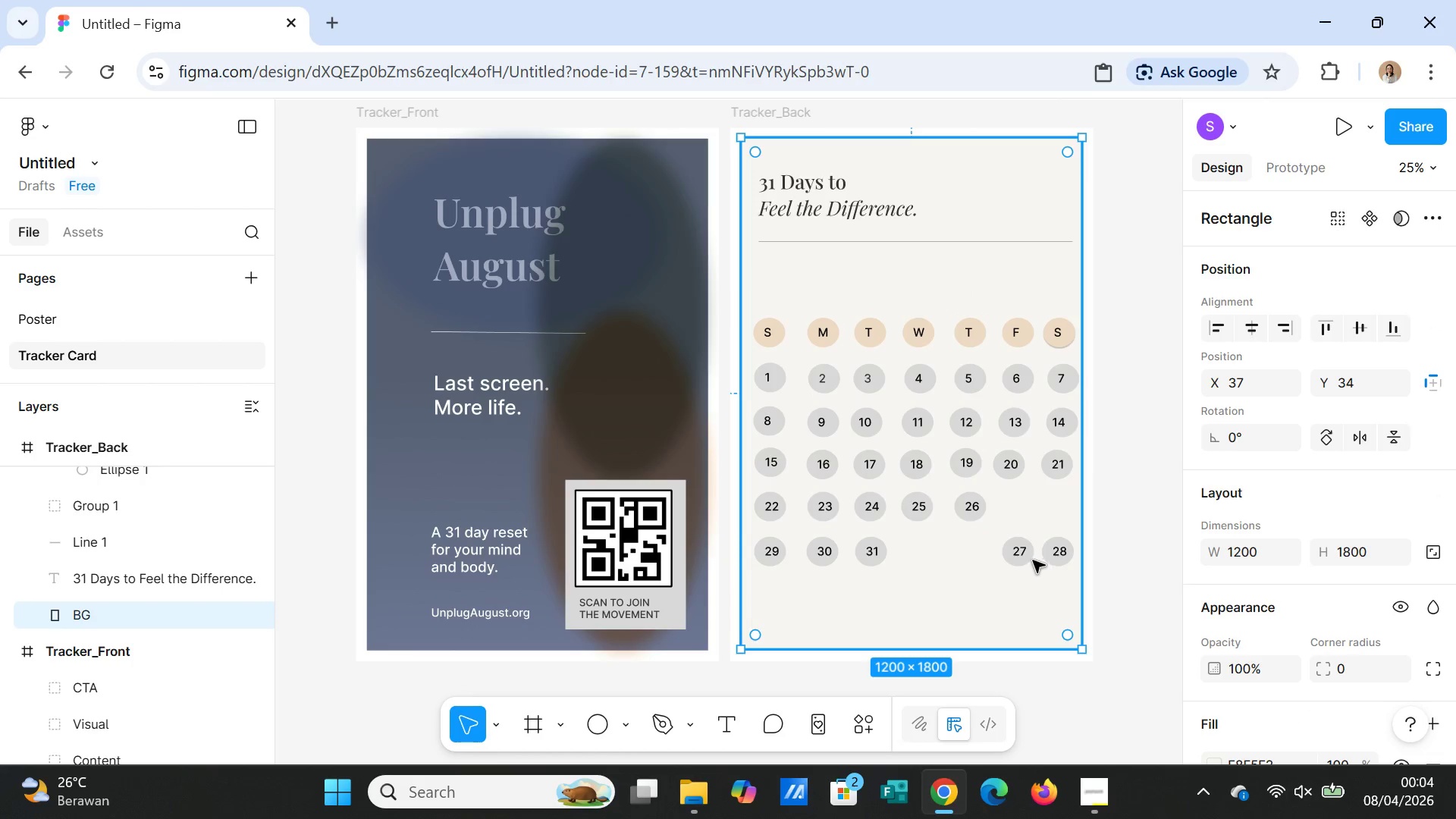 
left_click([1025, 551])
 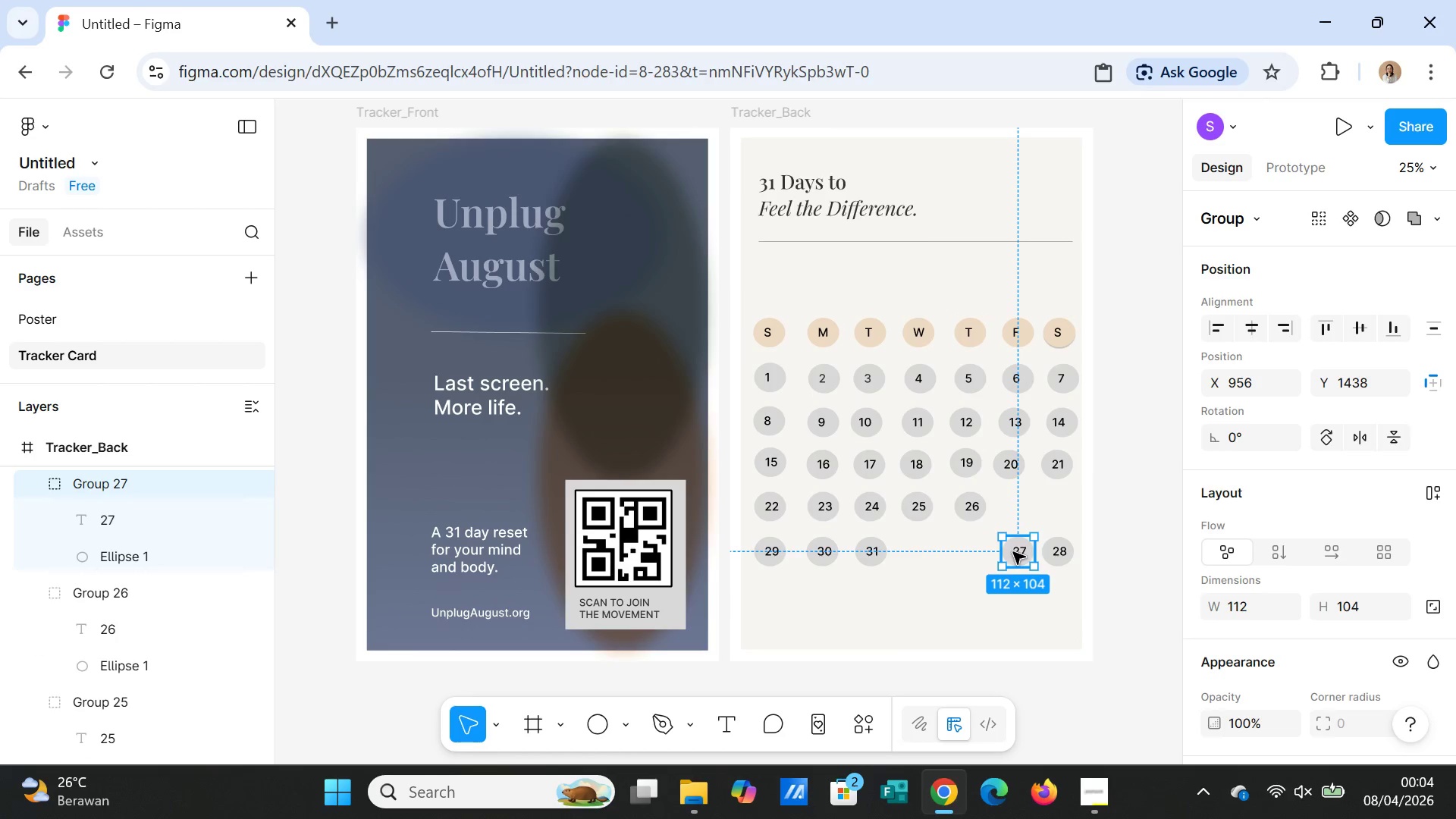 
left_click_drag(start_coordinate=[1015, 557], to_coordinate=[1017, 512])
 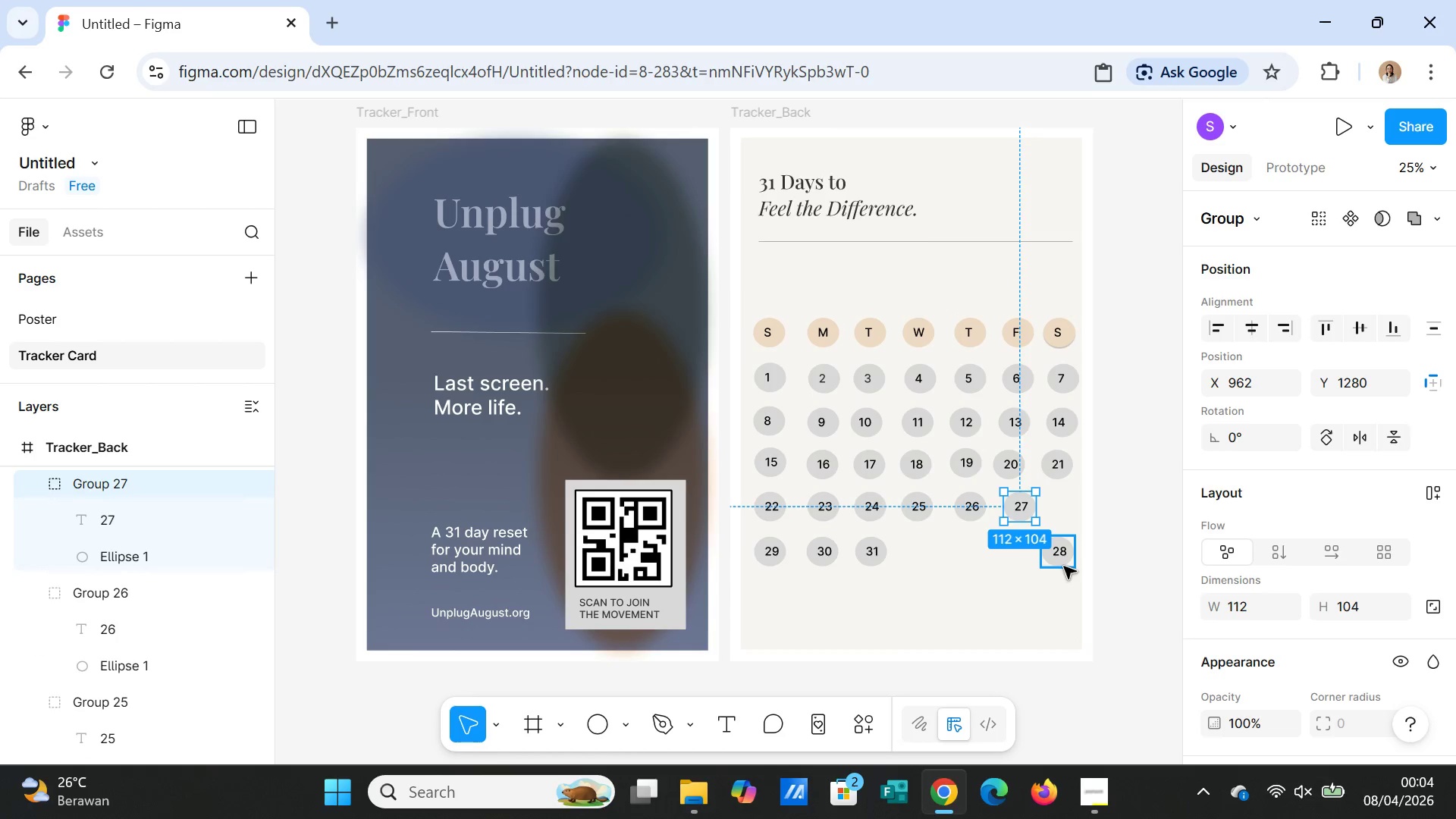 
left_click([1061, 560])
 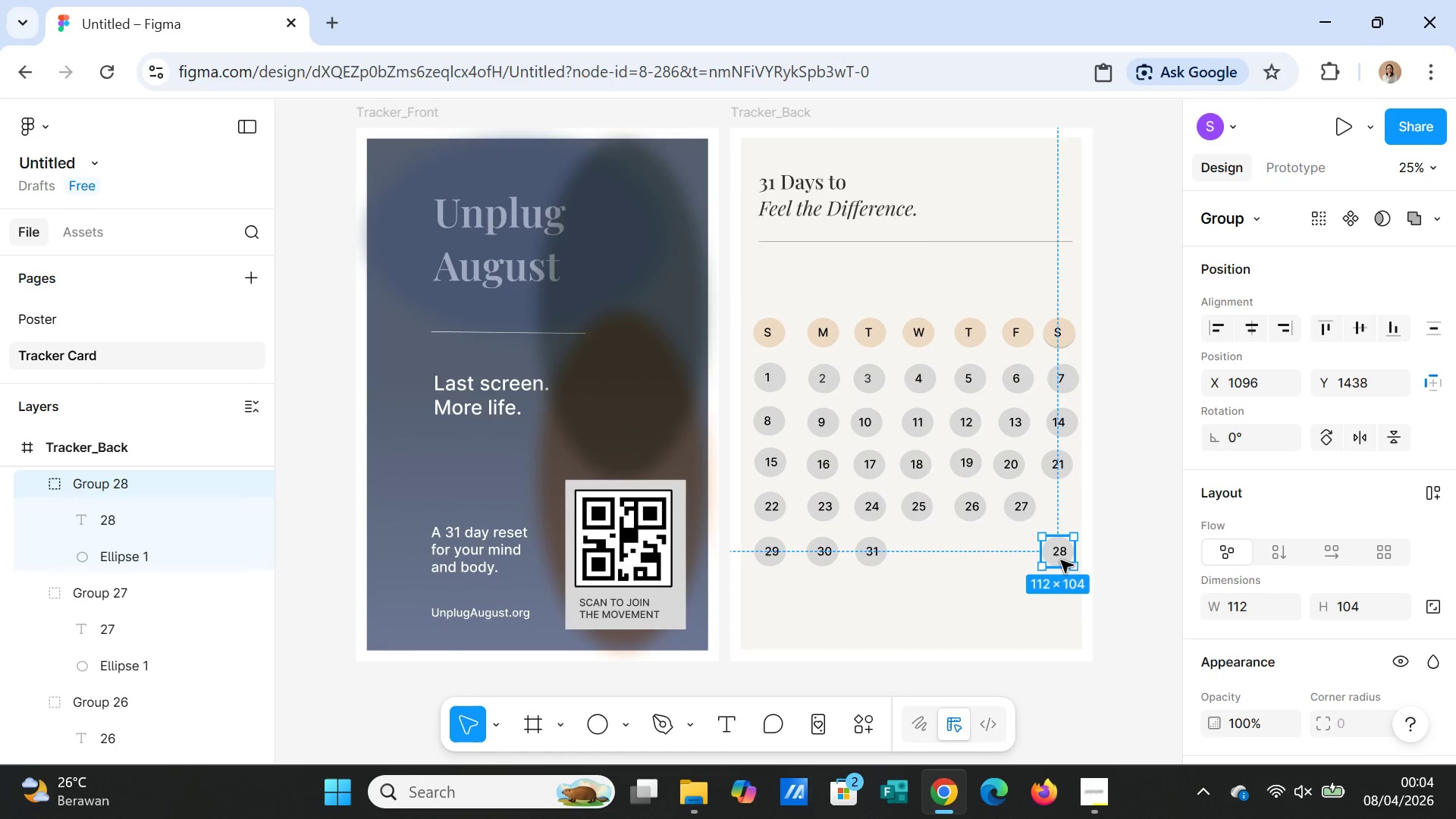 
left_click_drag(start_coordinate=[1061, 560], to_coordinate=[1065, 513])
 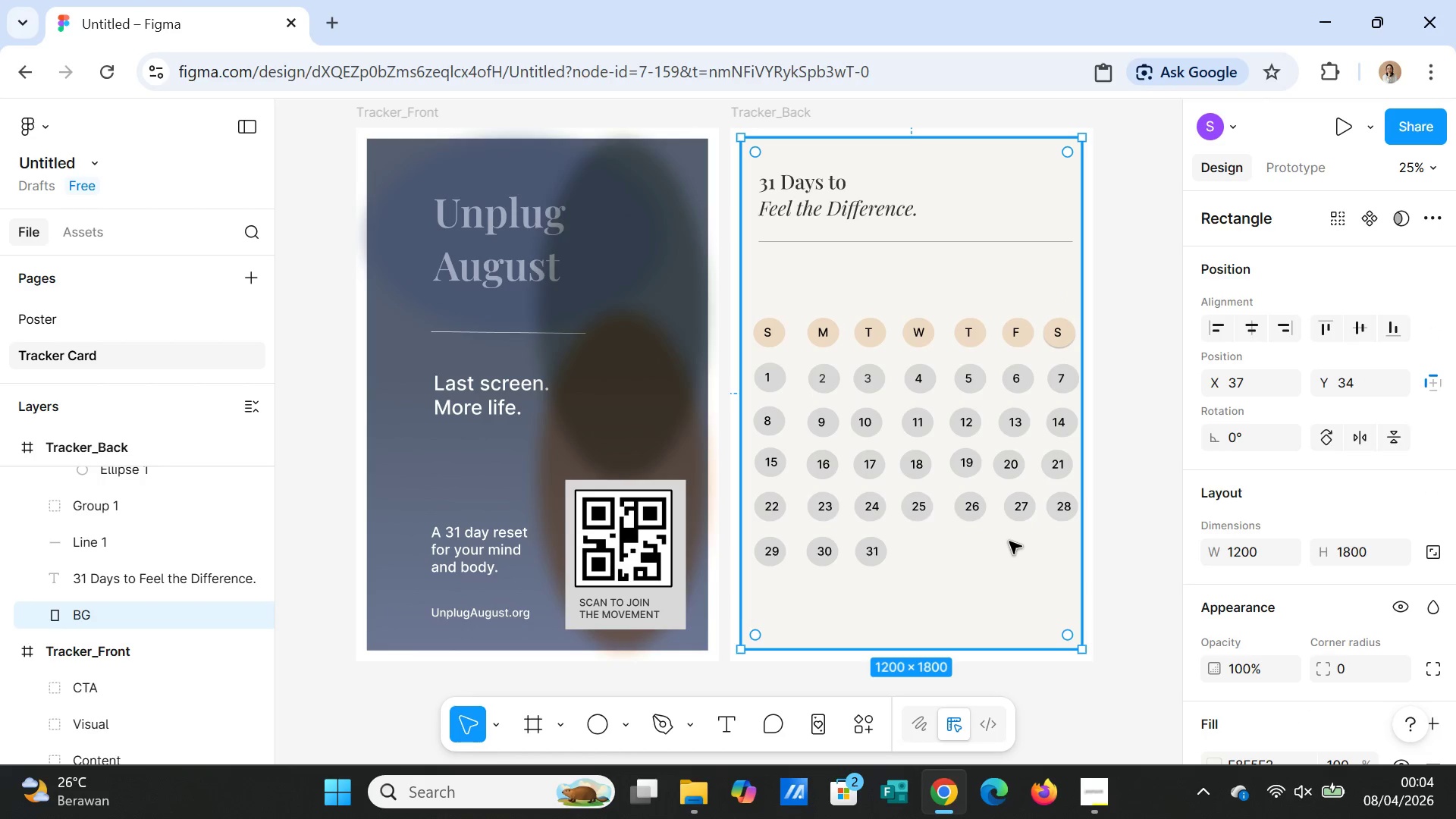 
left_click([1055, 468])
 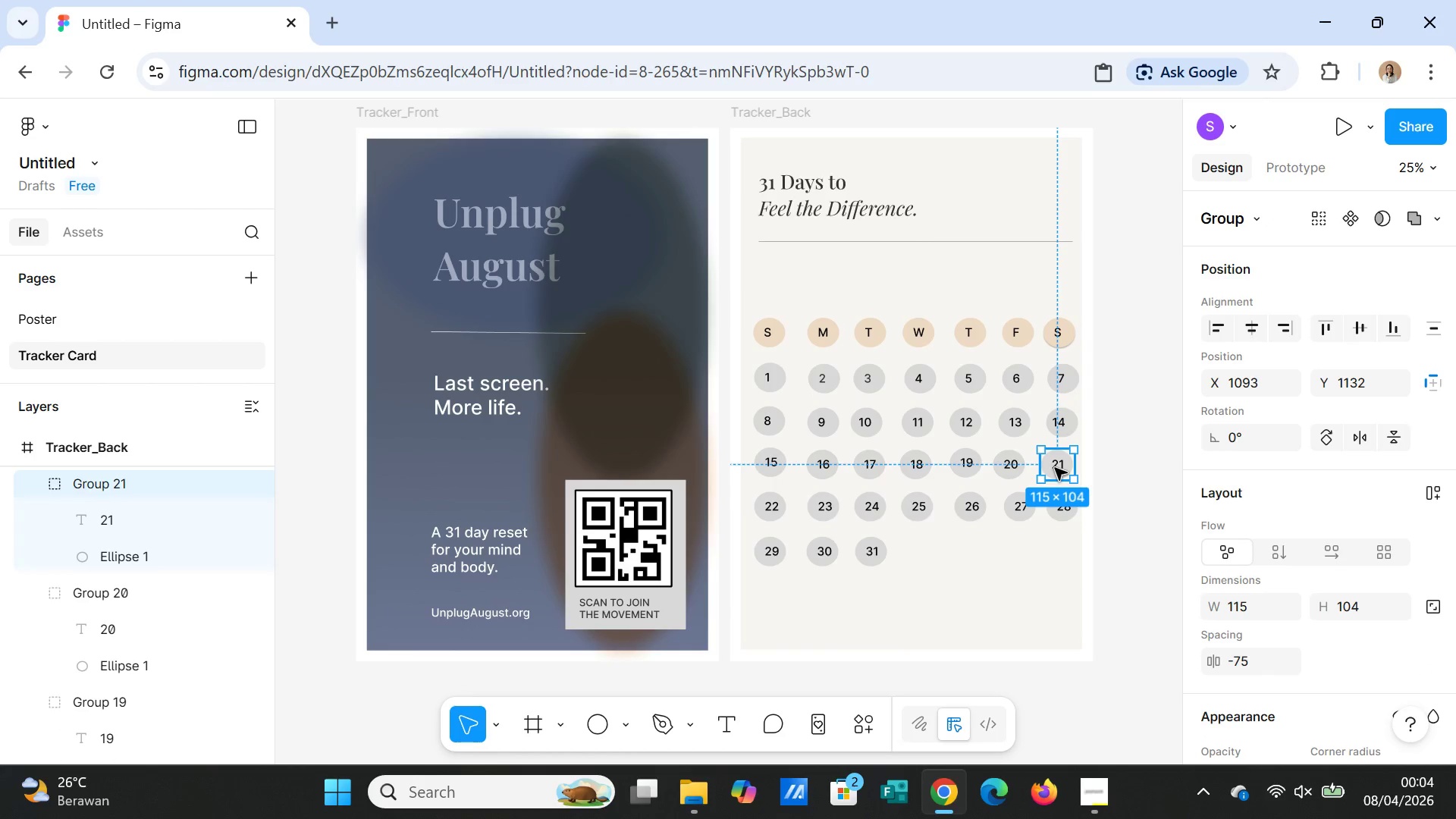 
left_click_drag(start_coordinate=[1055, 468], to_coordinate=[1060, 467])
 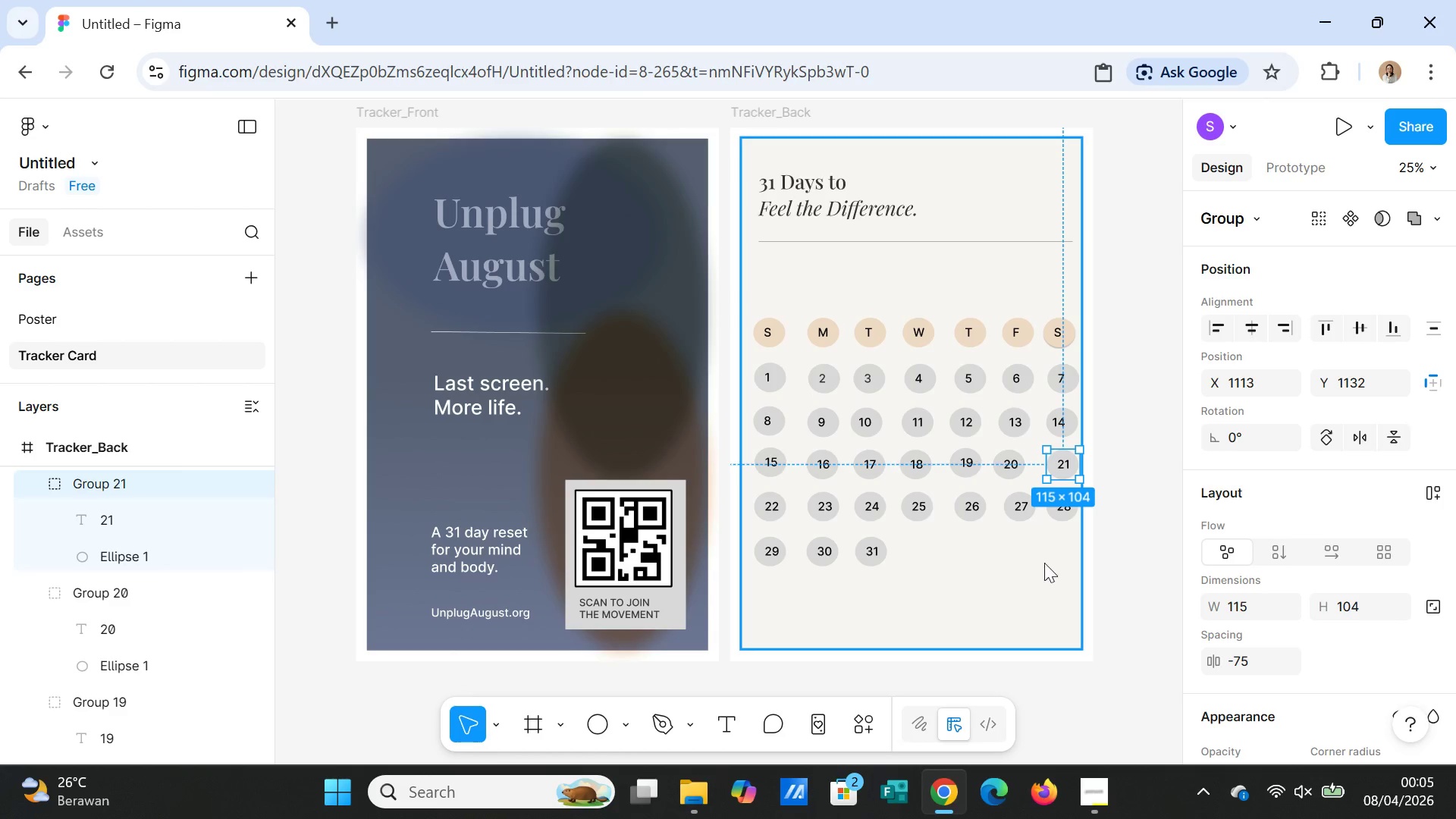 
left_click([1044, 563])
 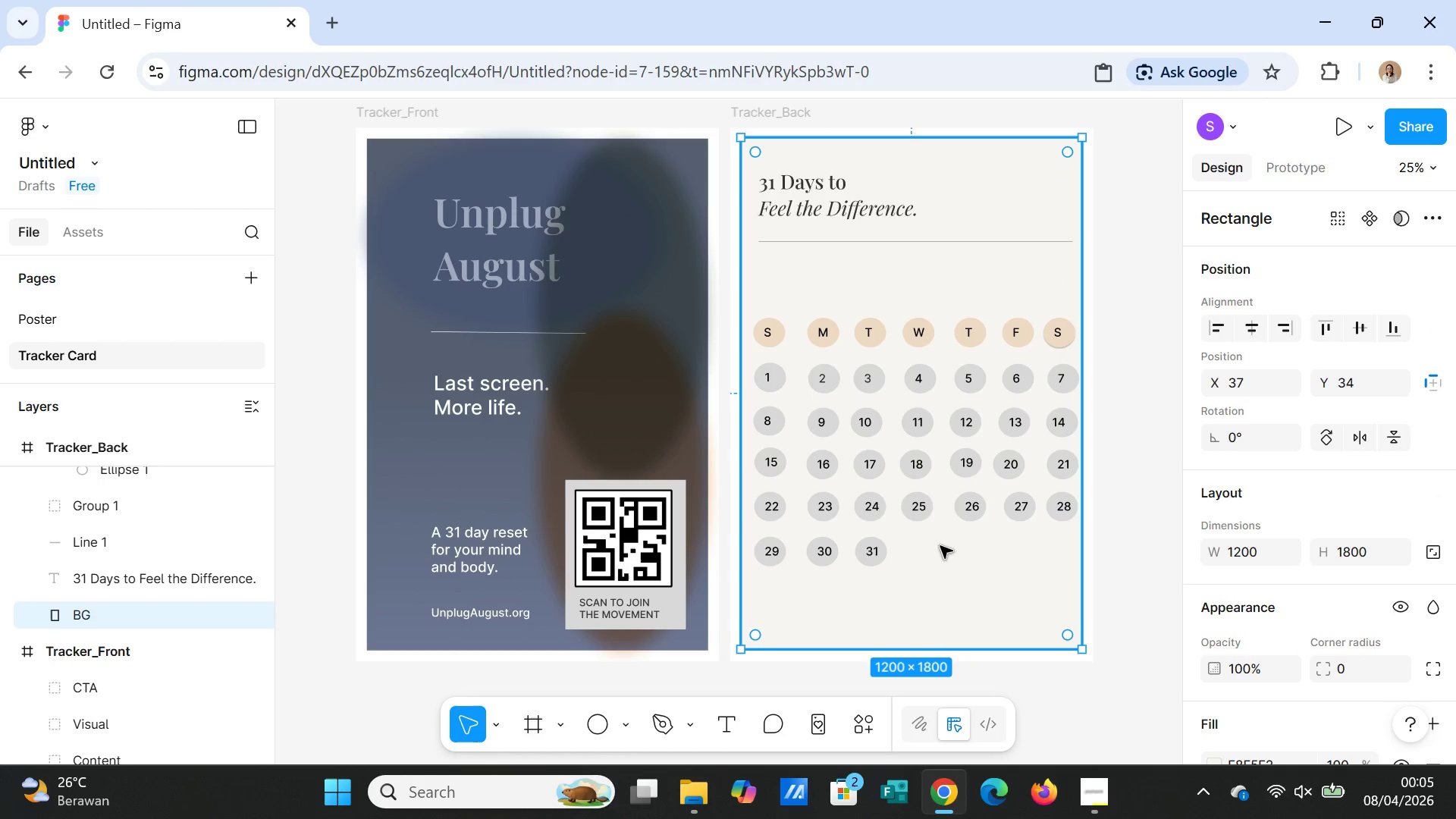 
left_click([922, 430])
 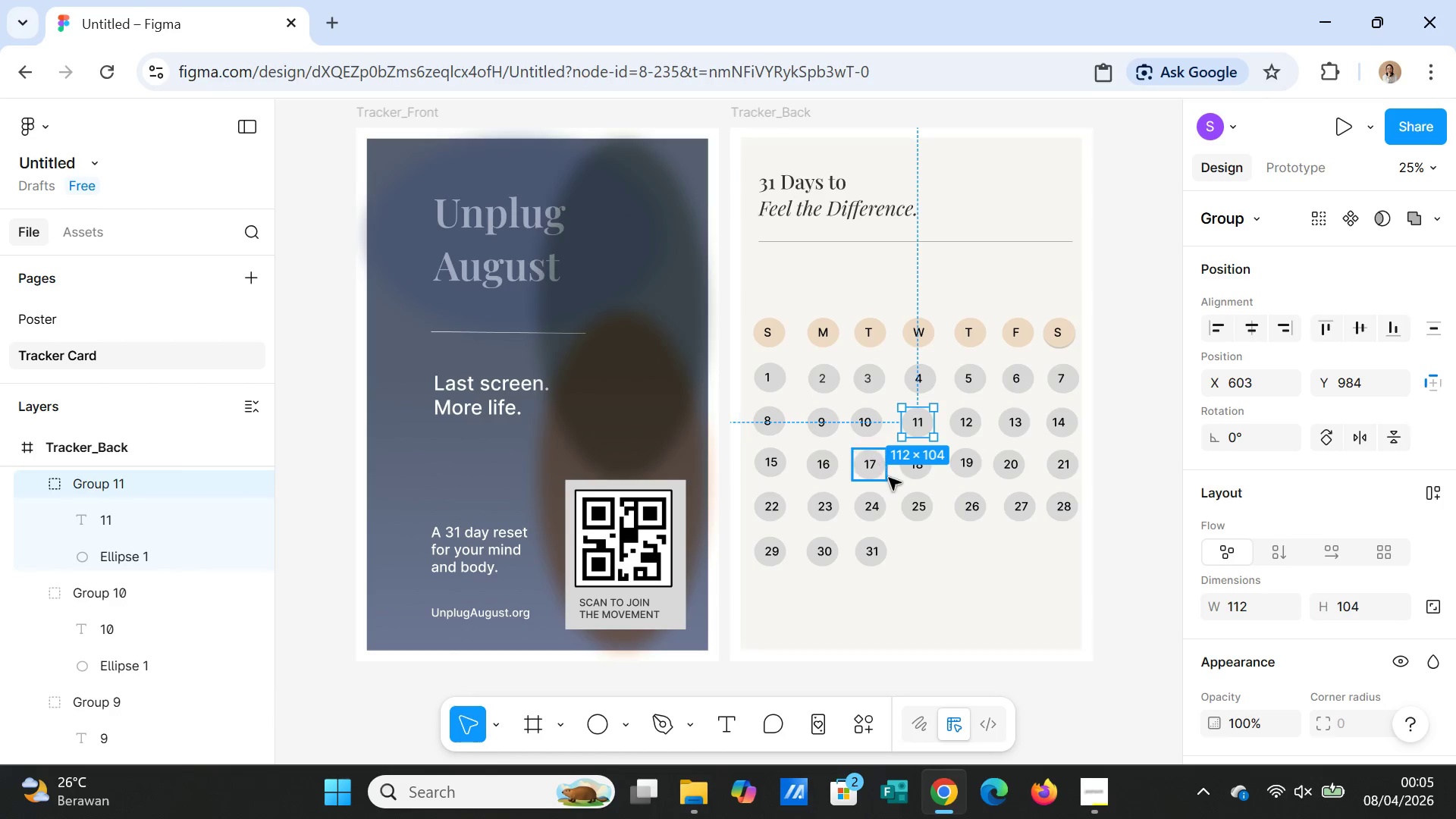 
wait(7.69)
 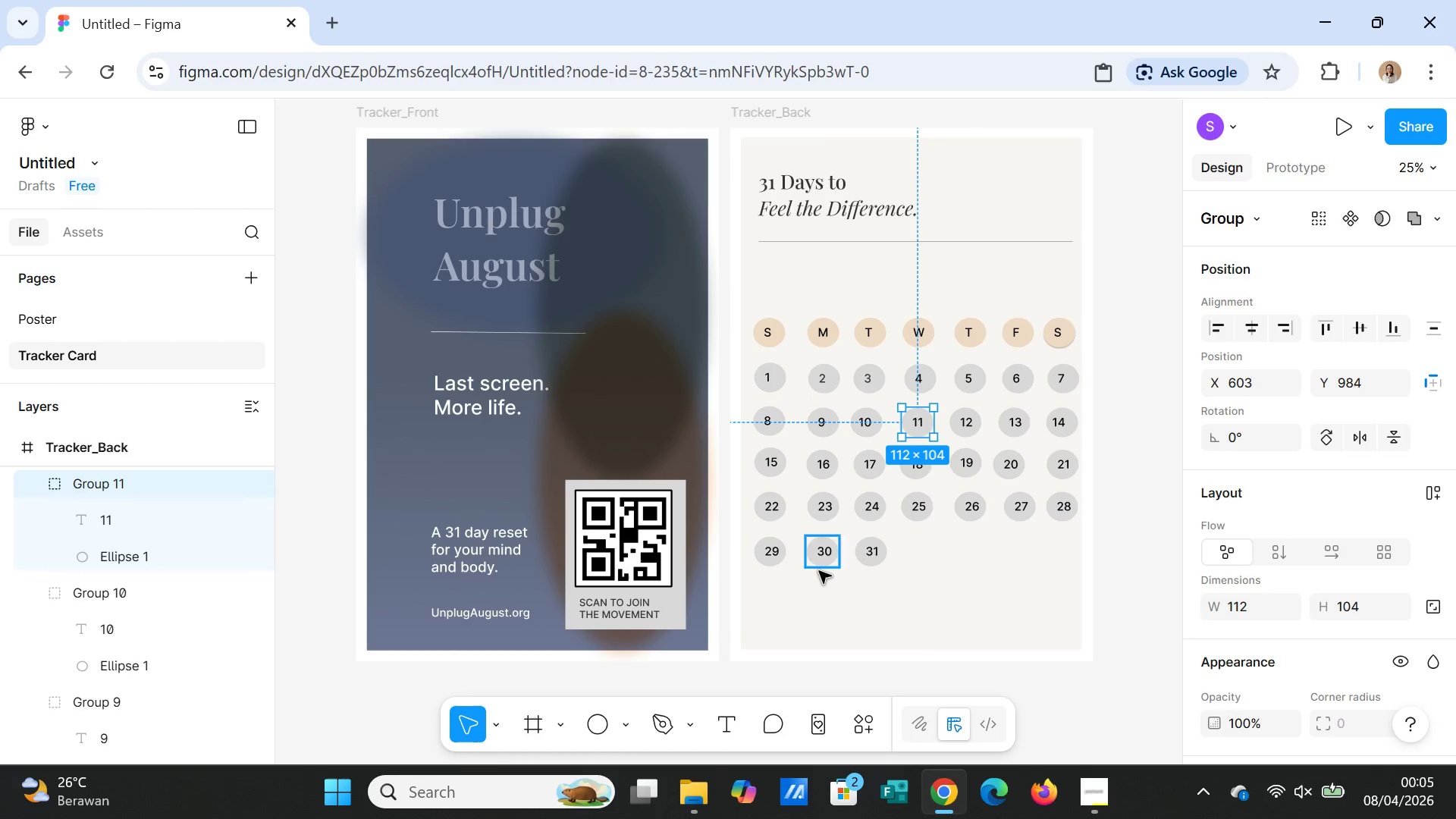 
left_click([937, 560])
 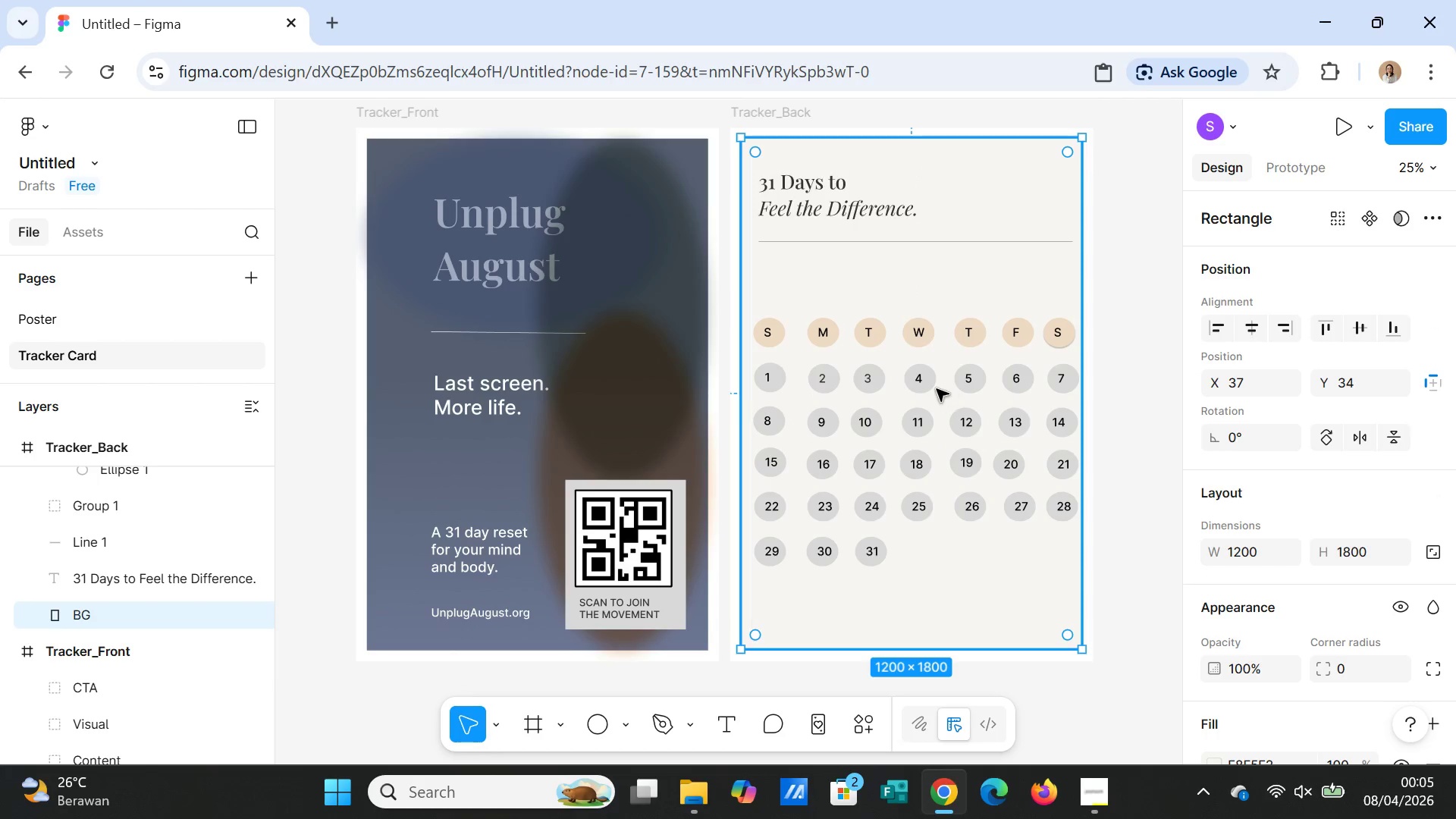 
left_click([916, 420])
 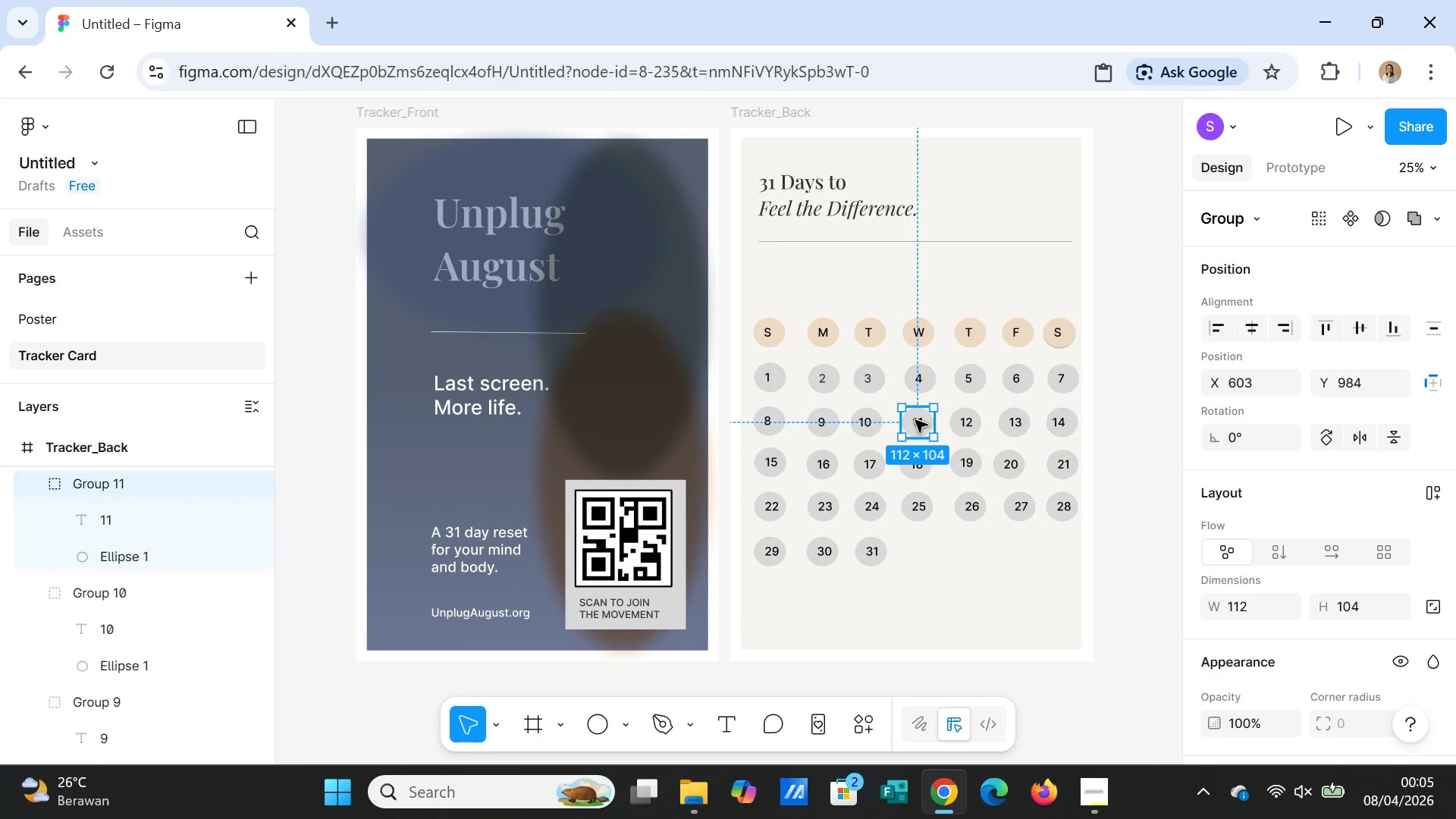 
left_click_drag(start_coordinate=[915, 420], to_coordinate=[924, 421])
 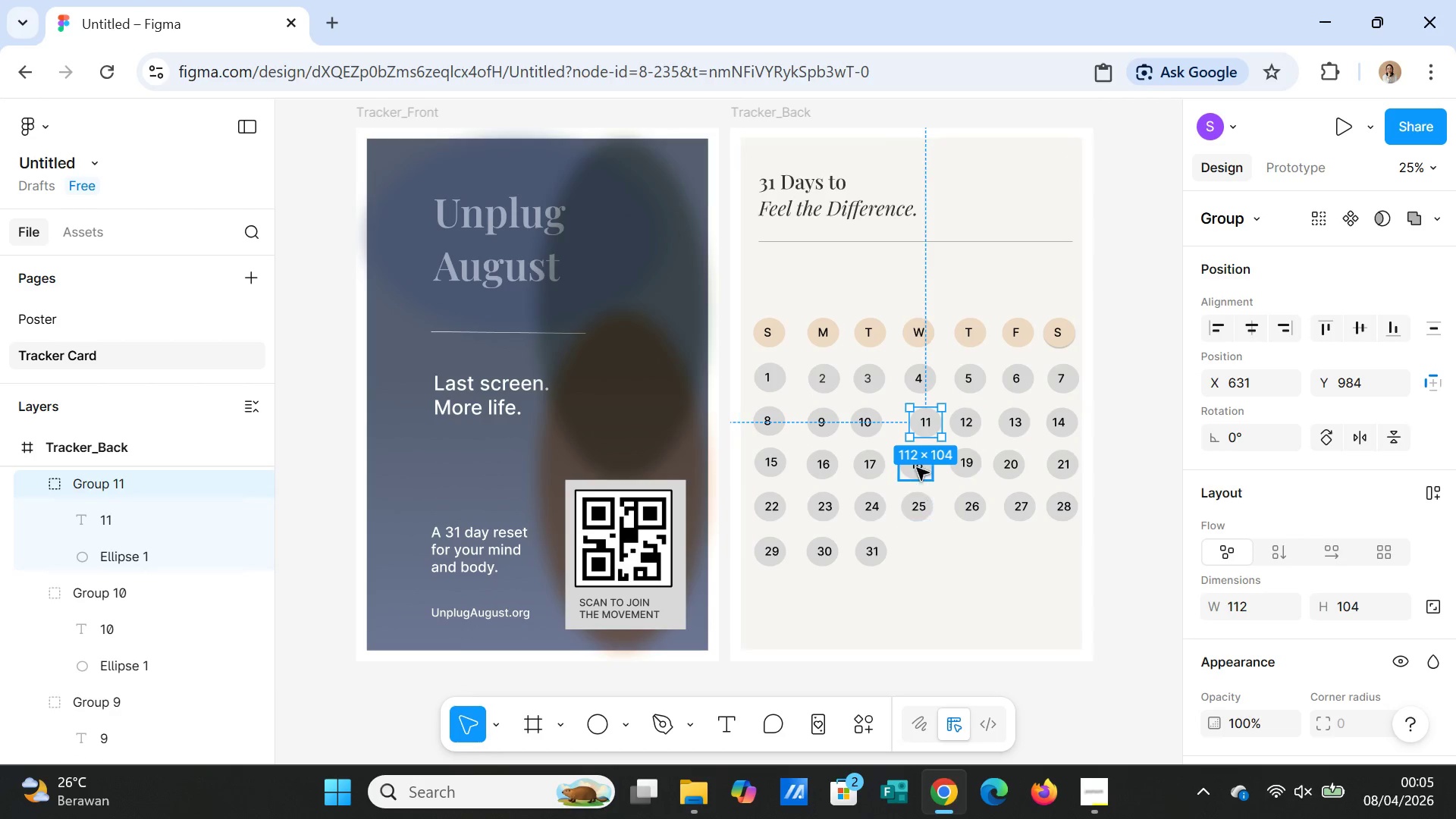 
left_click([917, 468])
 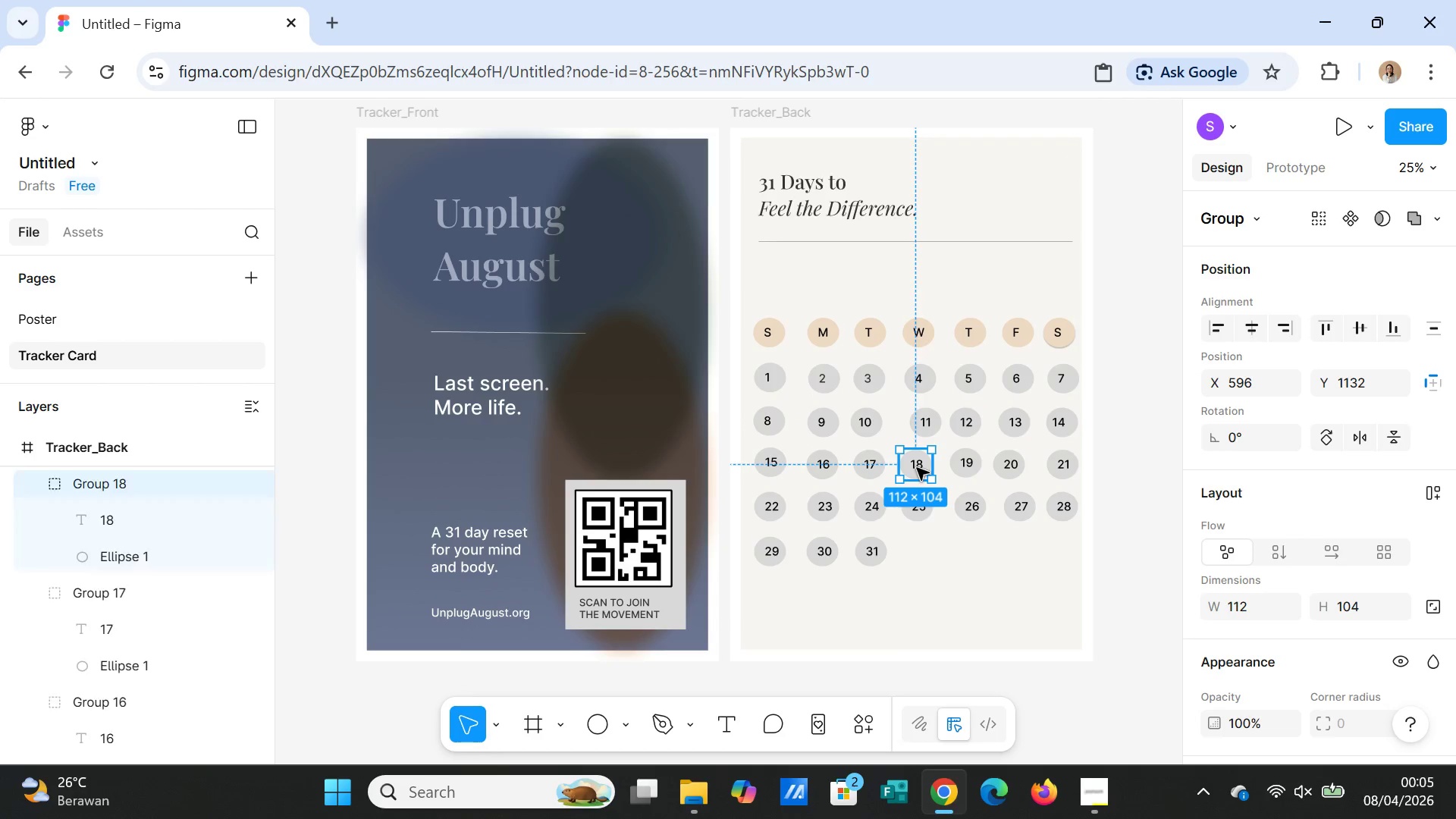 
left_click_drag(start_coordinate=[917, 468], to_coordinate=[921, 472])
 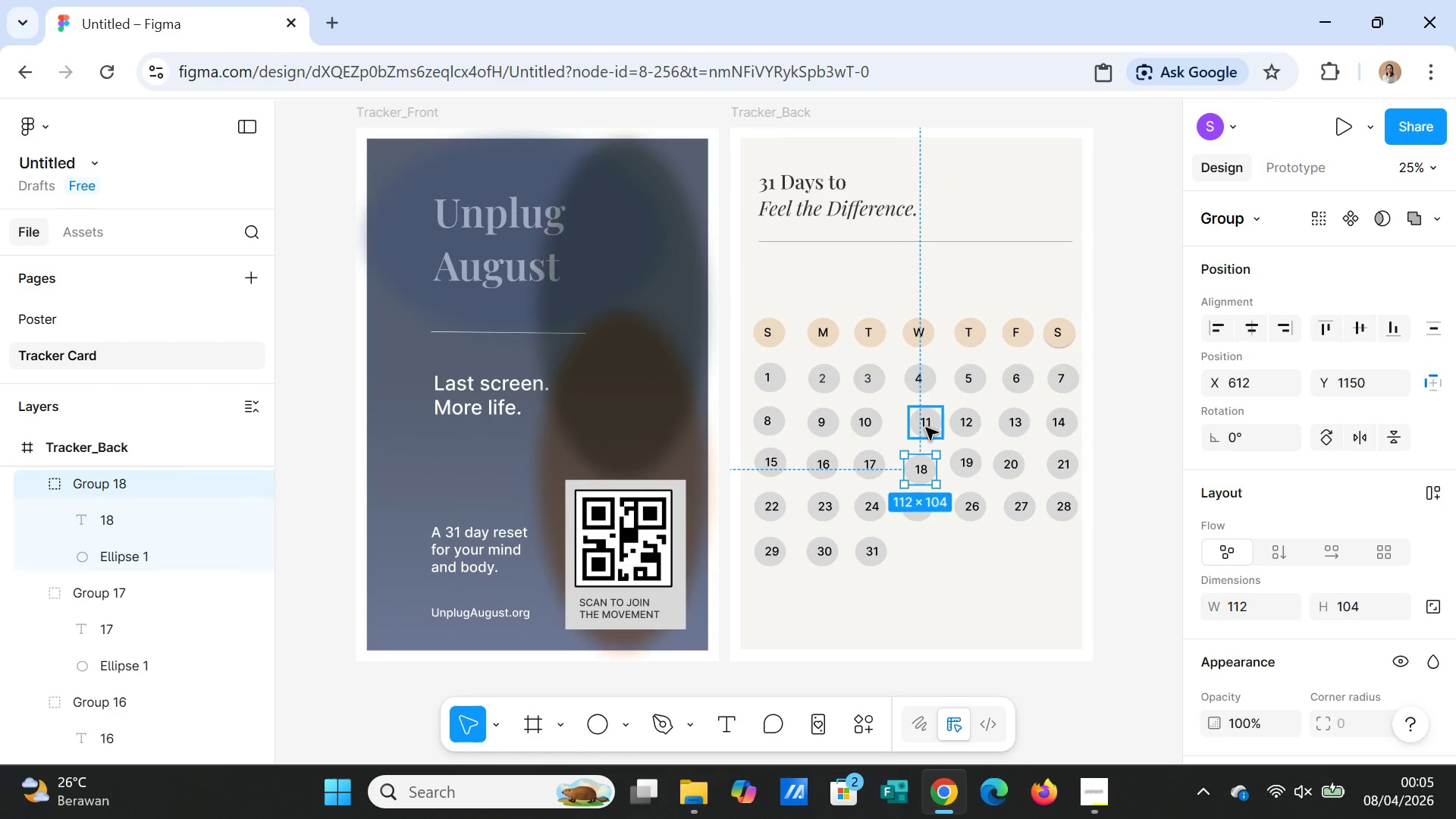 
left_click([926, 428])
 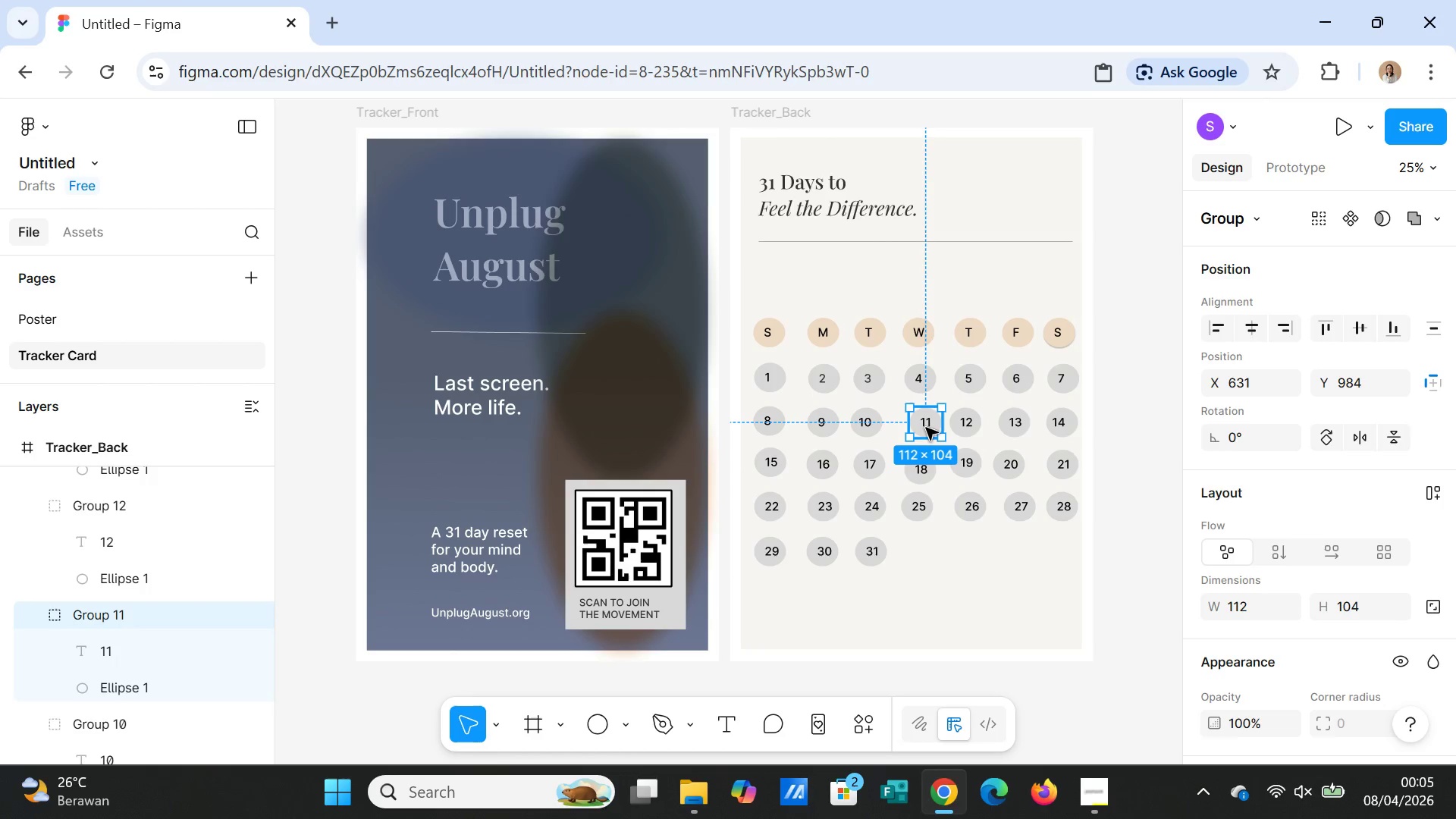 
left_click_drag(start_coordinate=[926, 428], to_coordinate=[920, 427])
 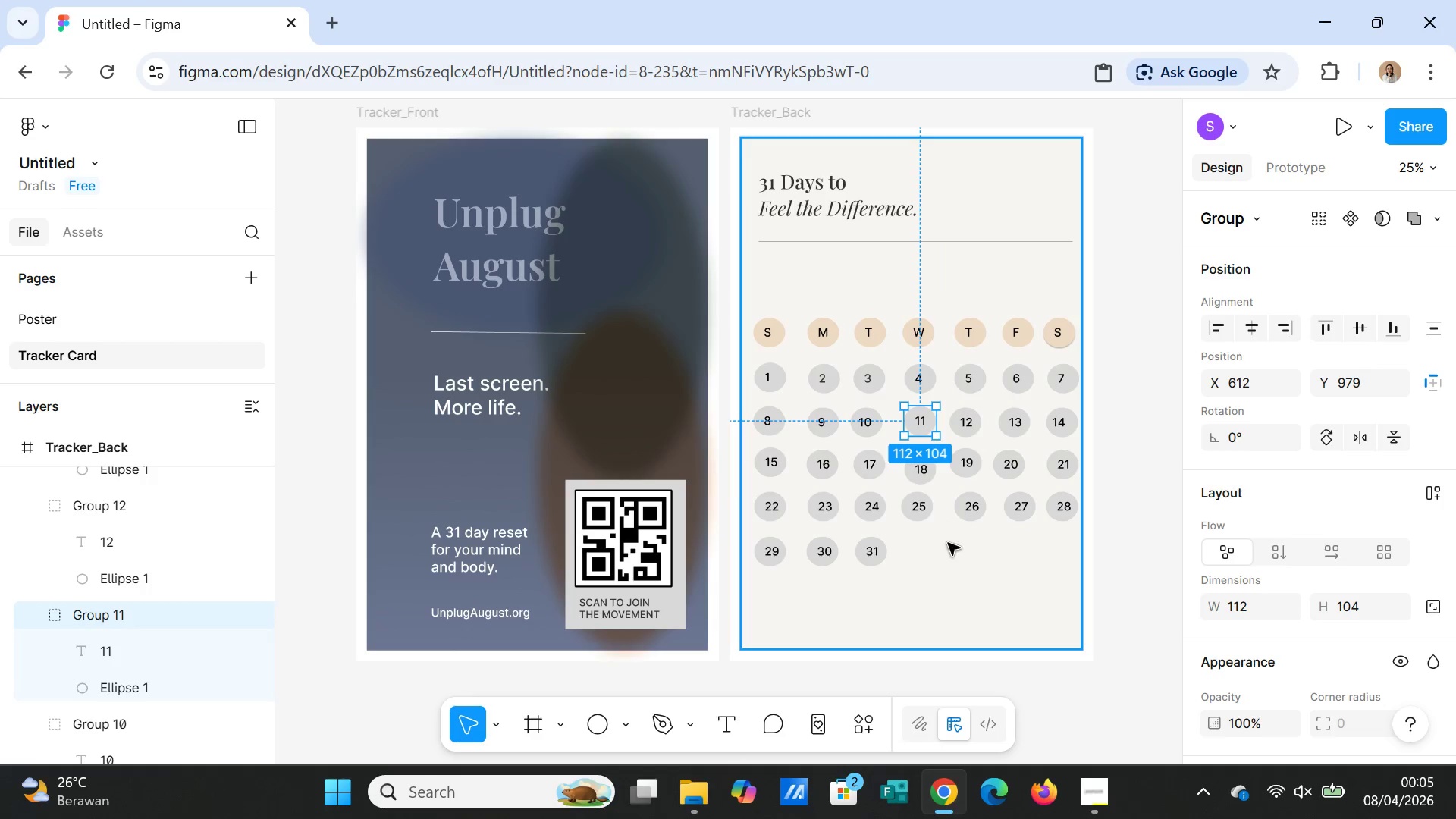 
left_click([948, 544])
 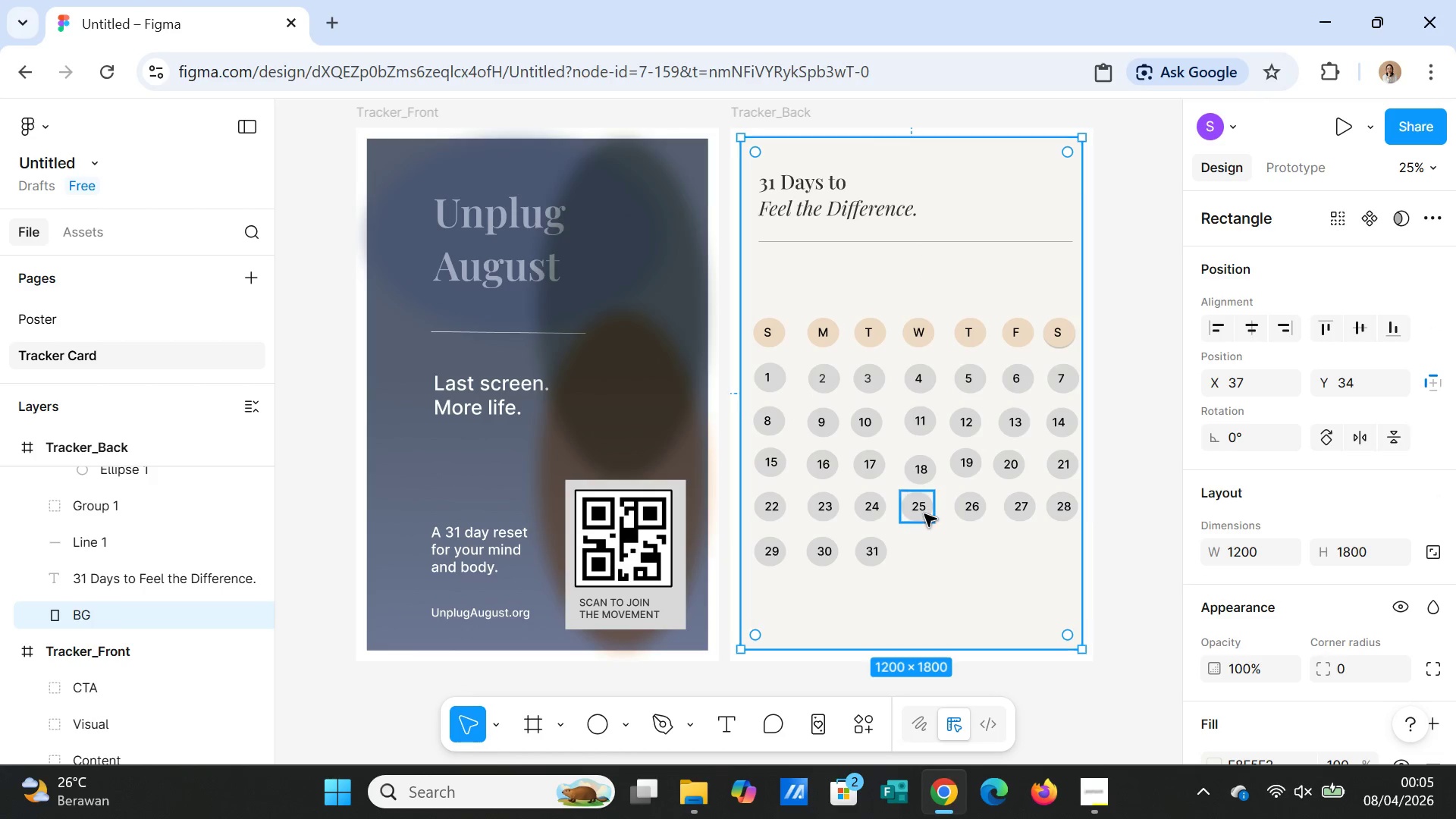 
left_click([924, 514])
 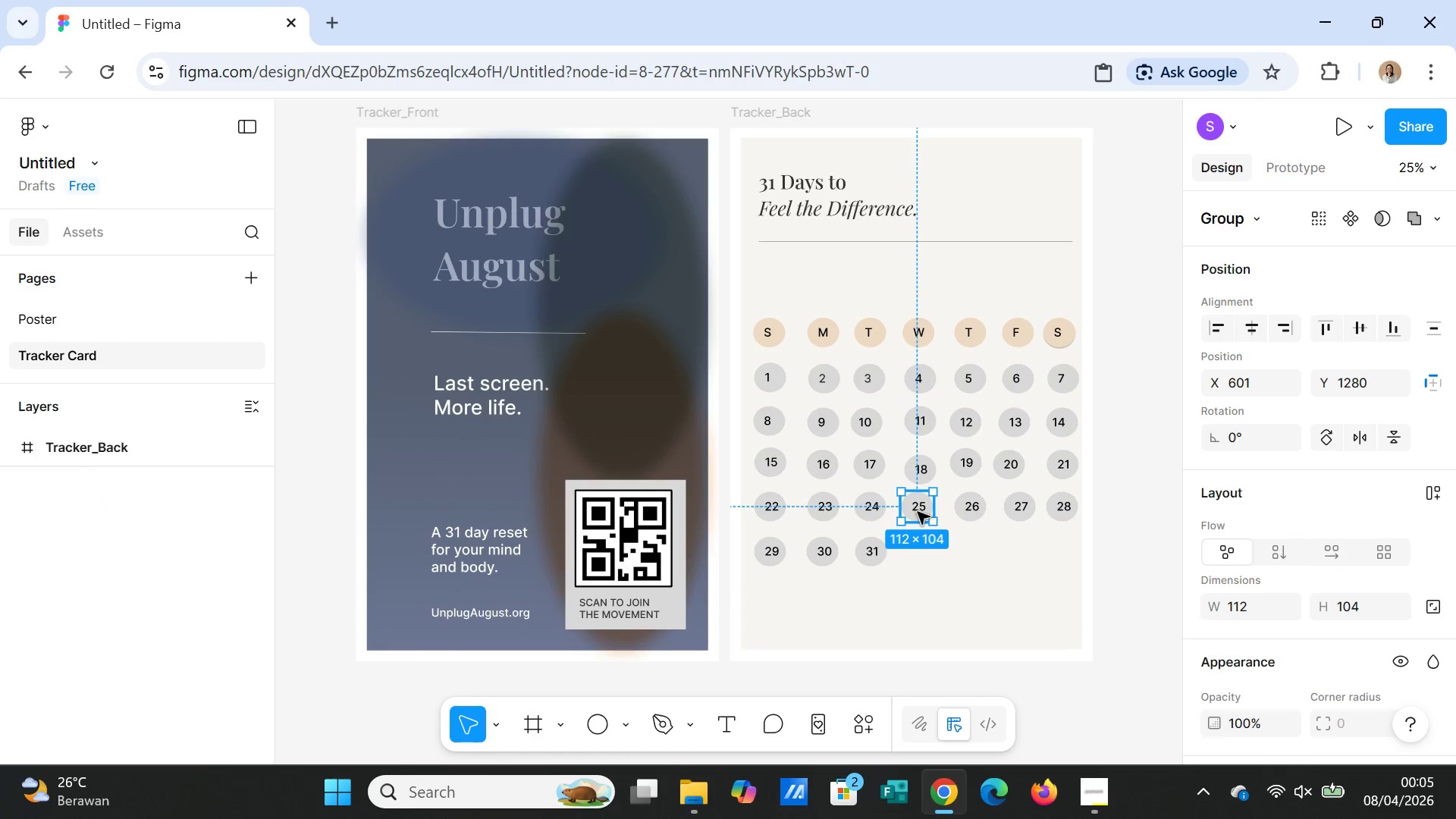 
left_click_drag(start_coordinate=[918, 512], to_coordinate=[924, 513])
 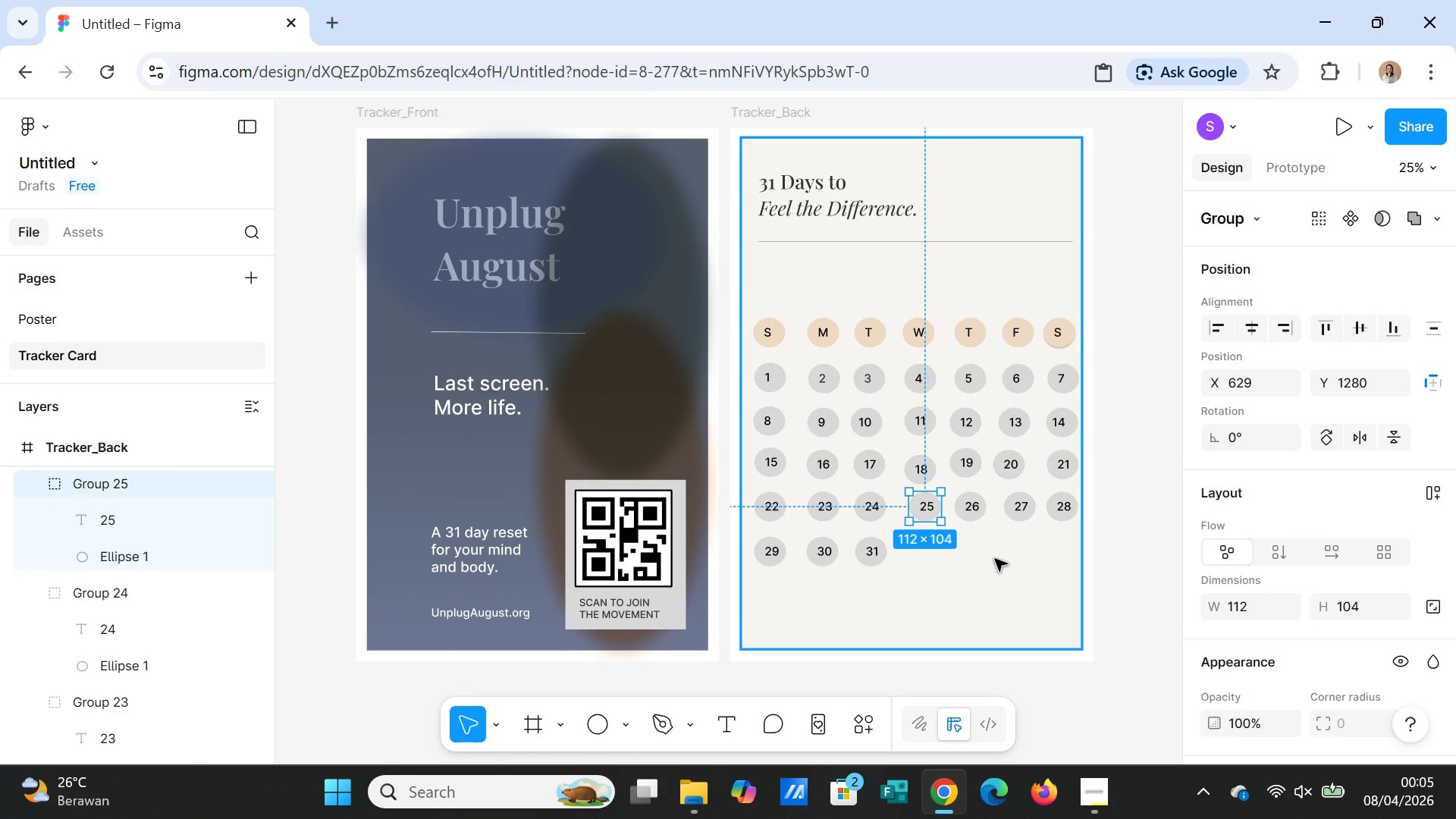 
left_click([995, 559])
 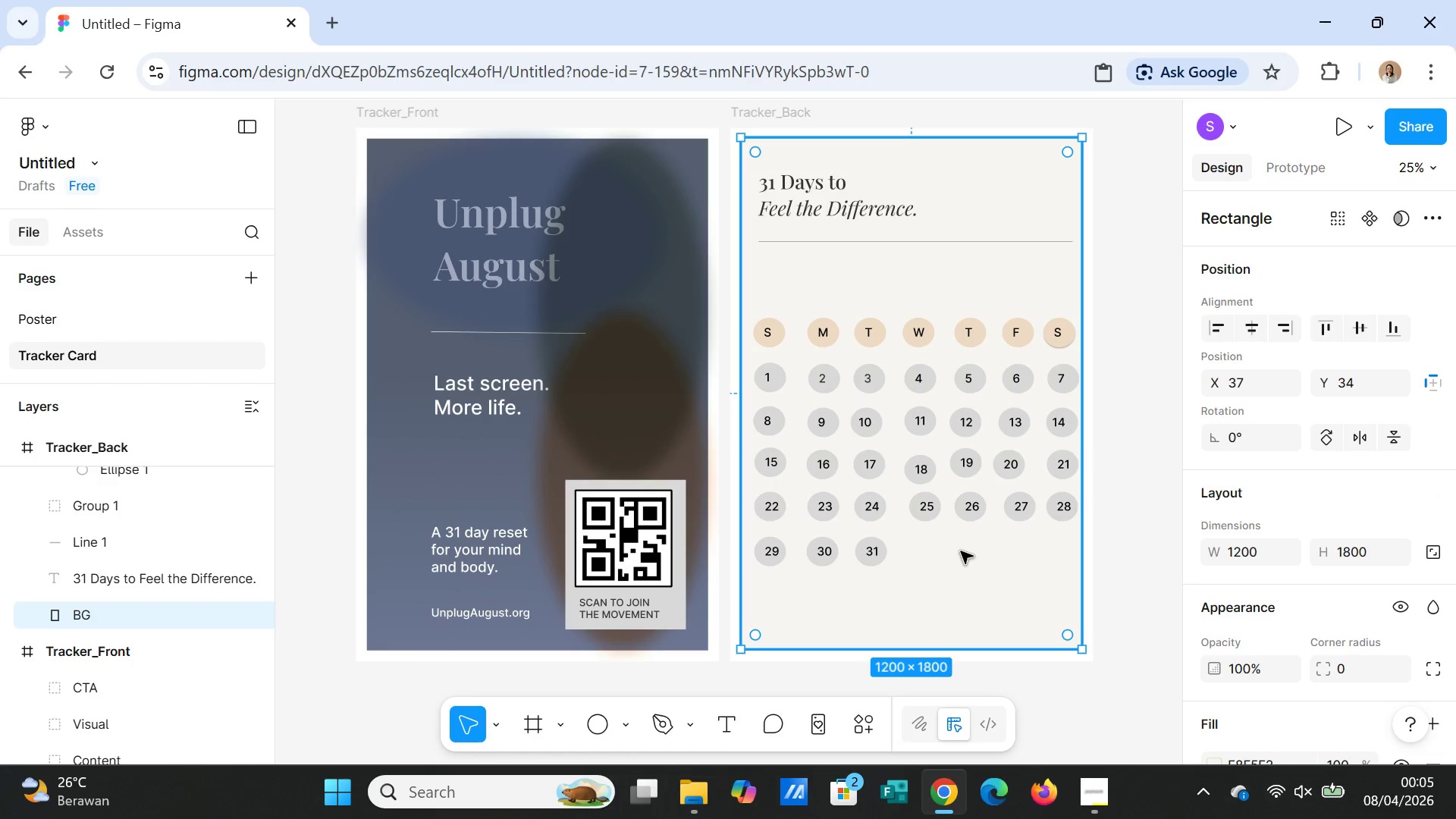 
wait(6.12)
 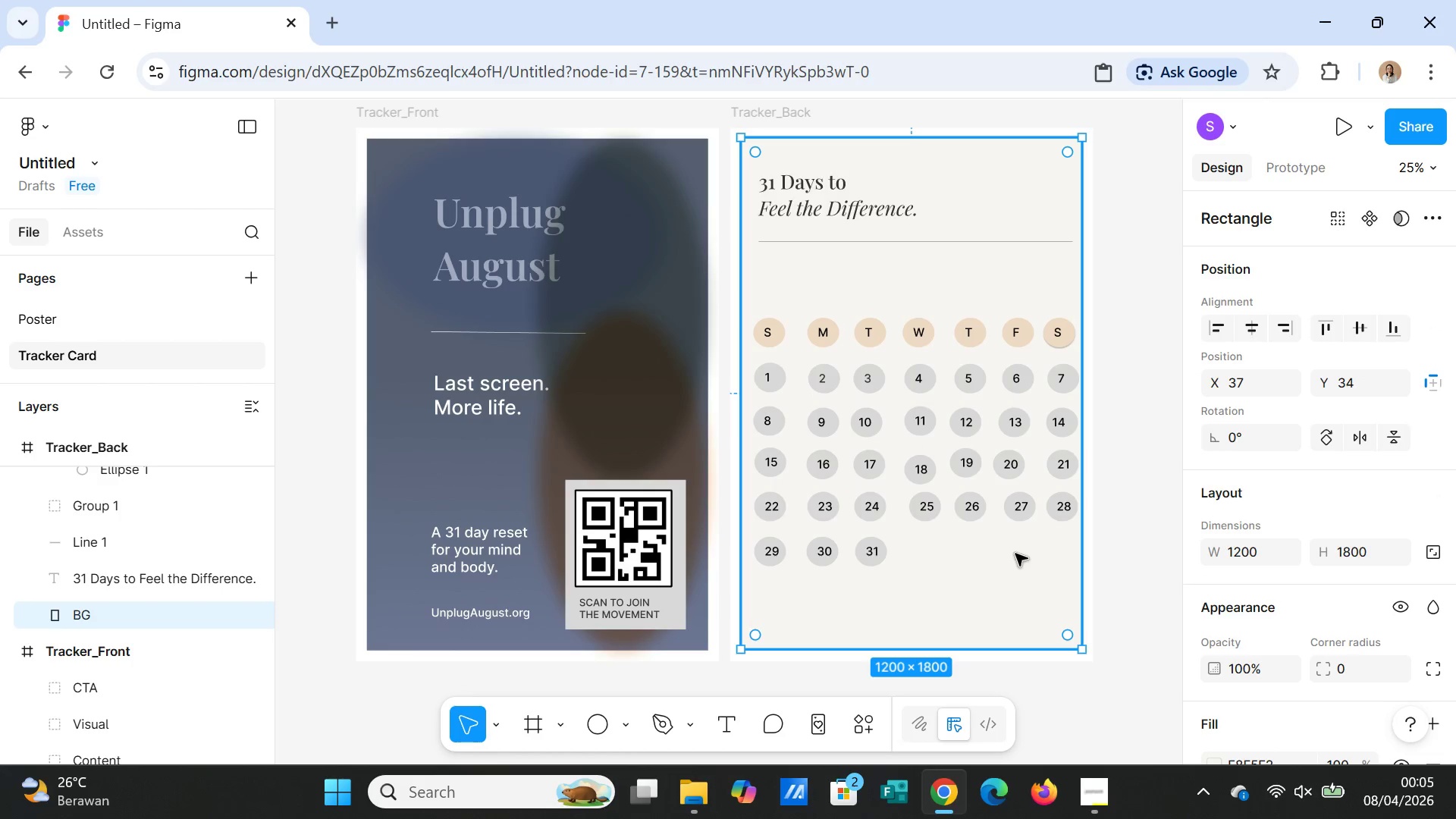 
left_click([1002, 470])
 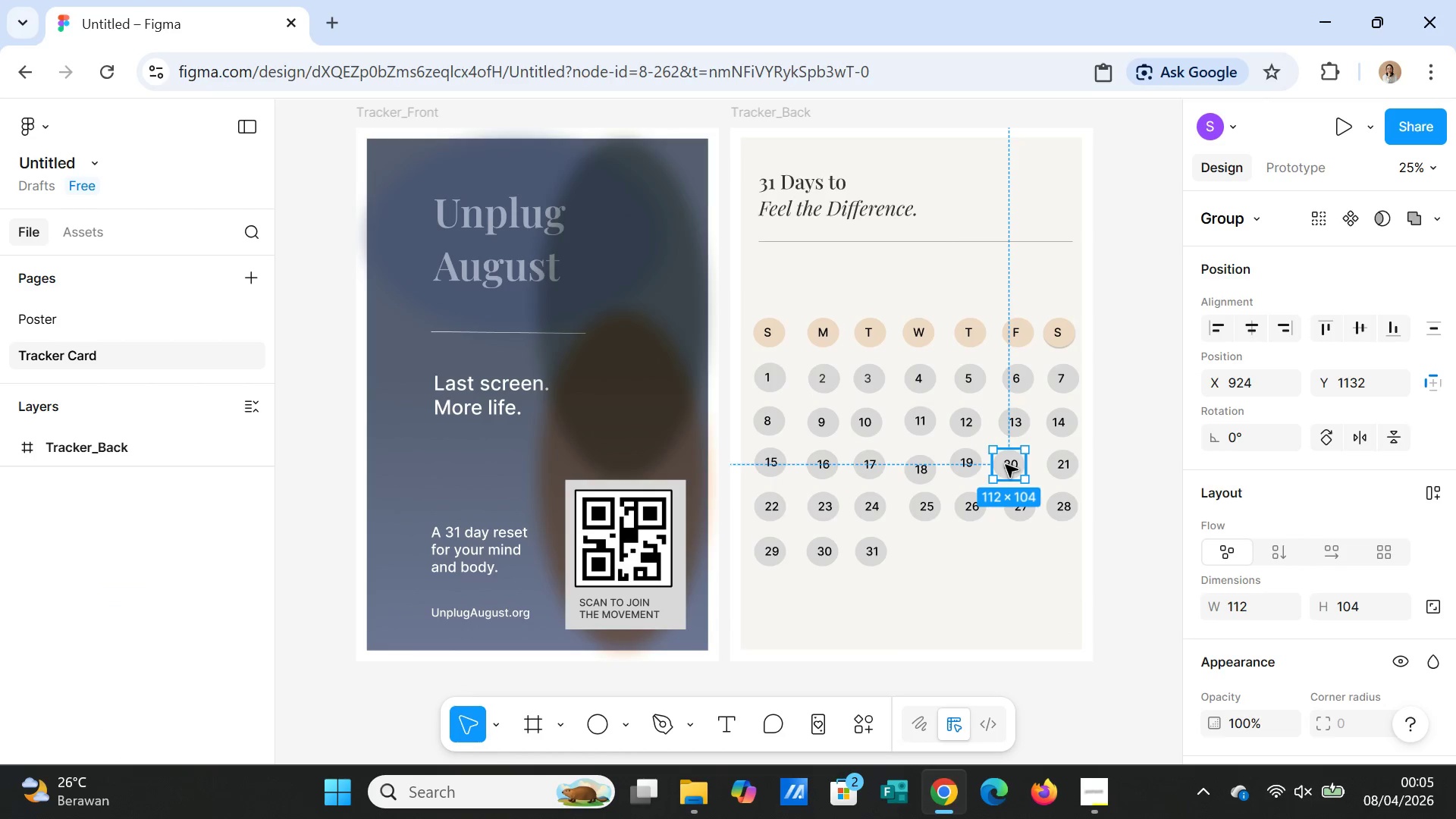 
left_click_drag(start_coordinate=[1006, 465], to_coordinate=[1014, 465])
 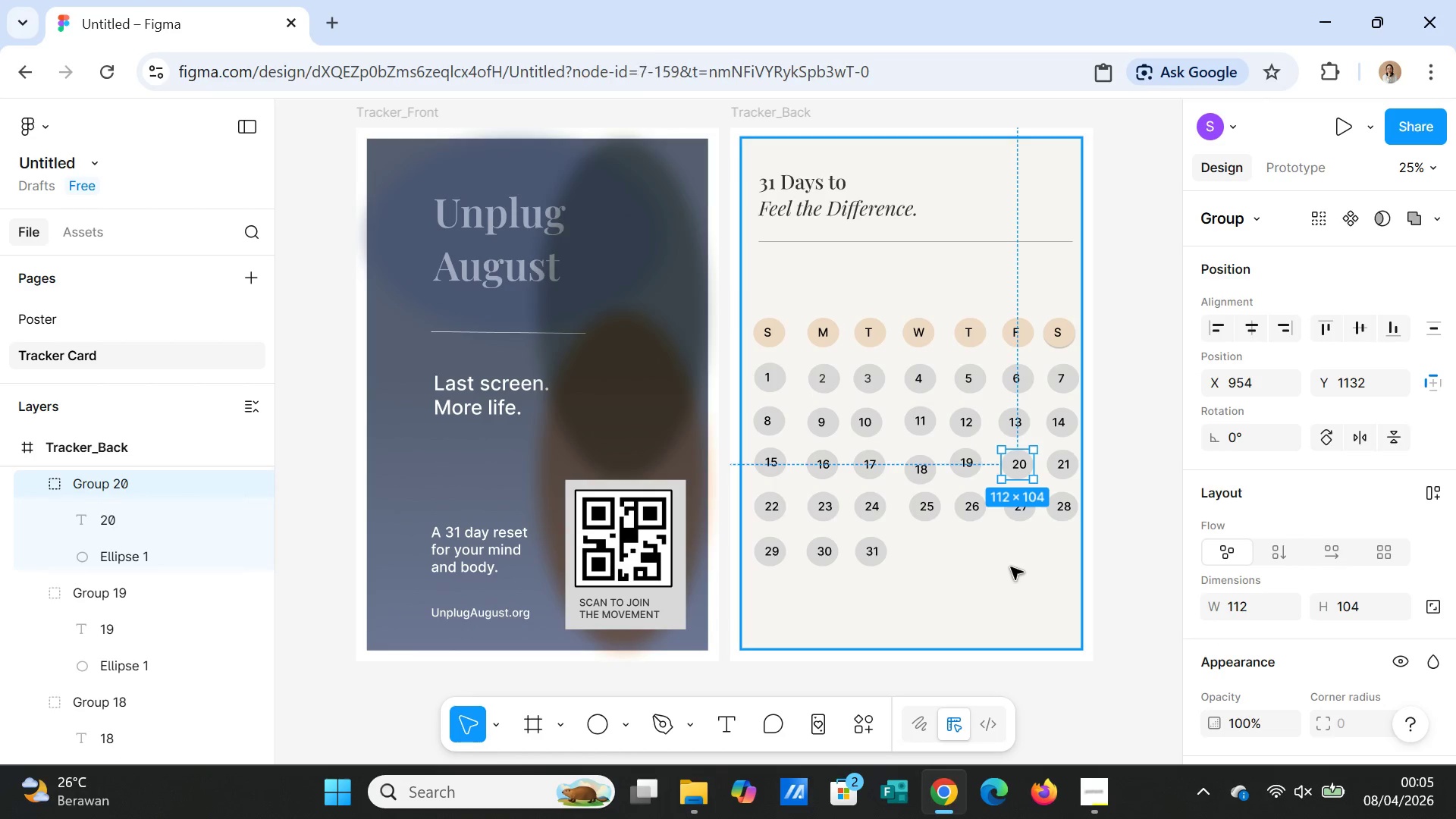 
left_click([1011, 567])
 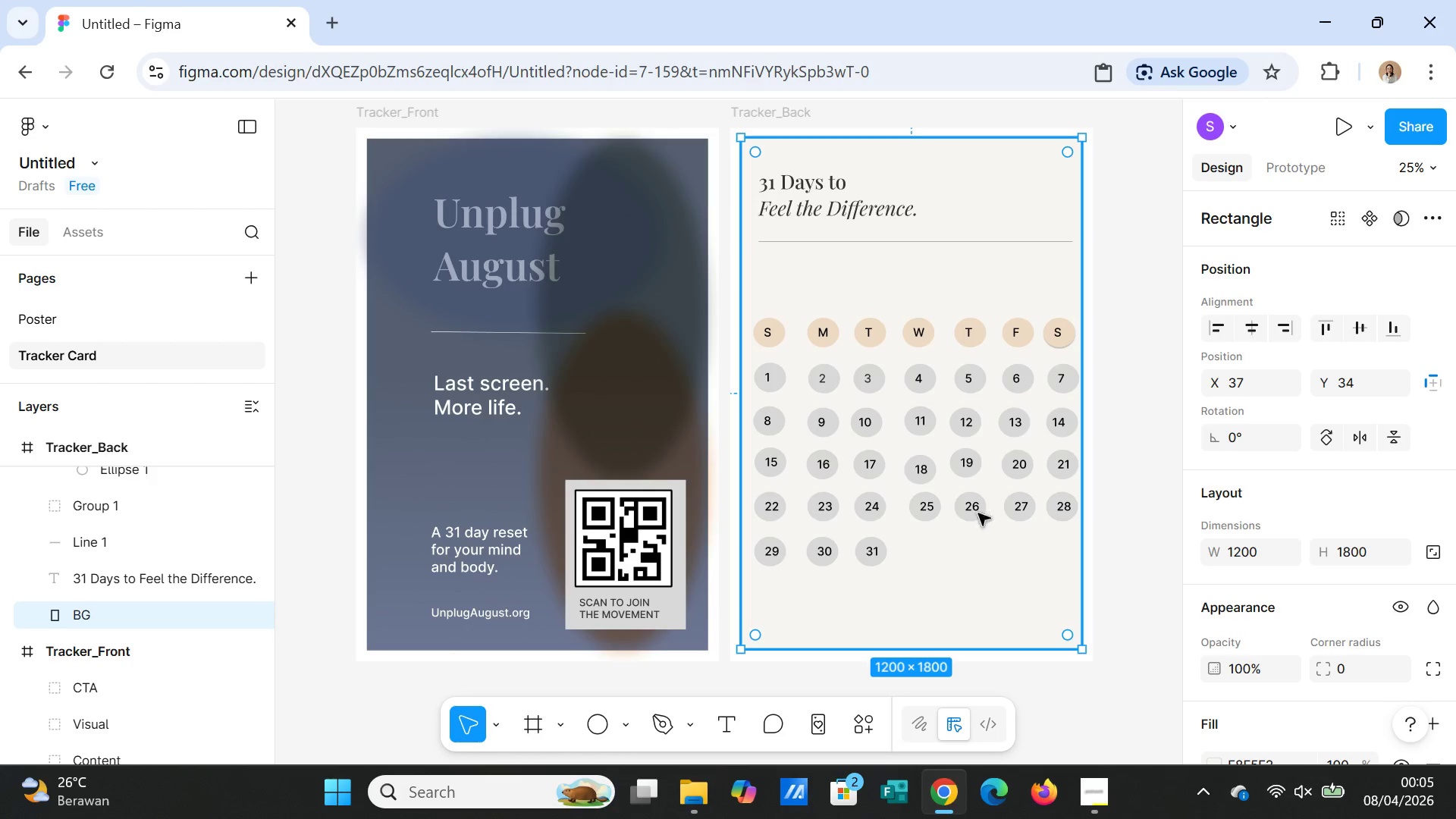 
left_click([963, 469])
 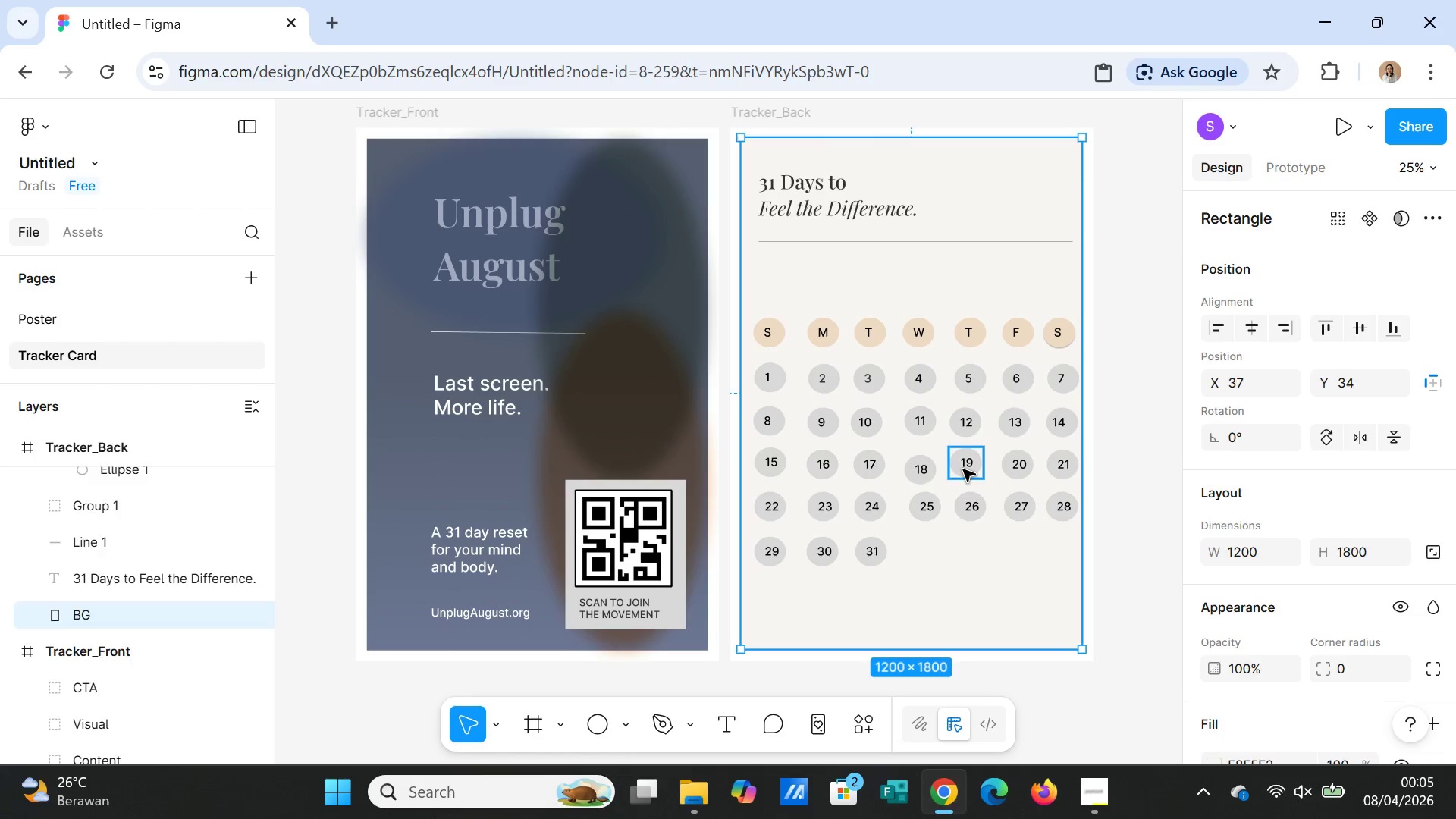 
left_click_drag(start_coordinate=[963, 469], to_coordinate=[971, 468])
 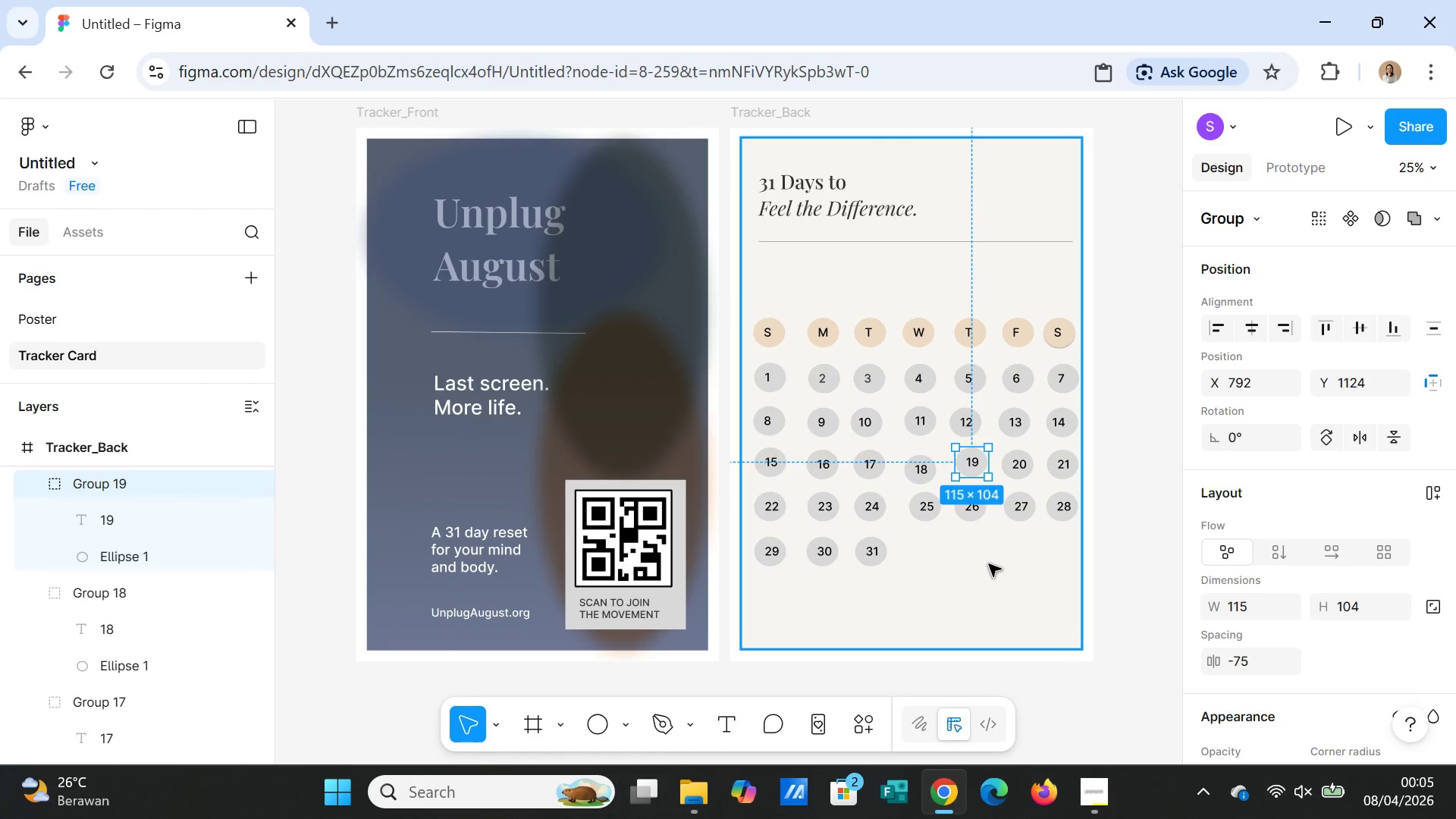 
left_click([989, 564])
 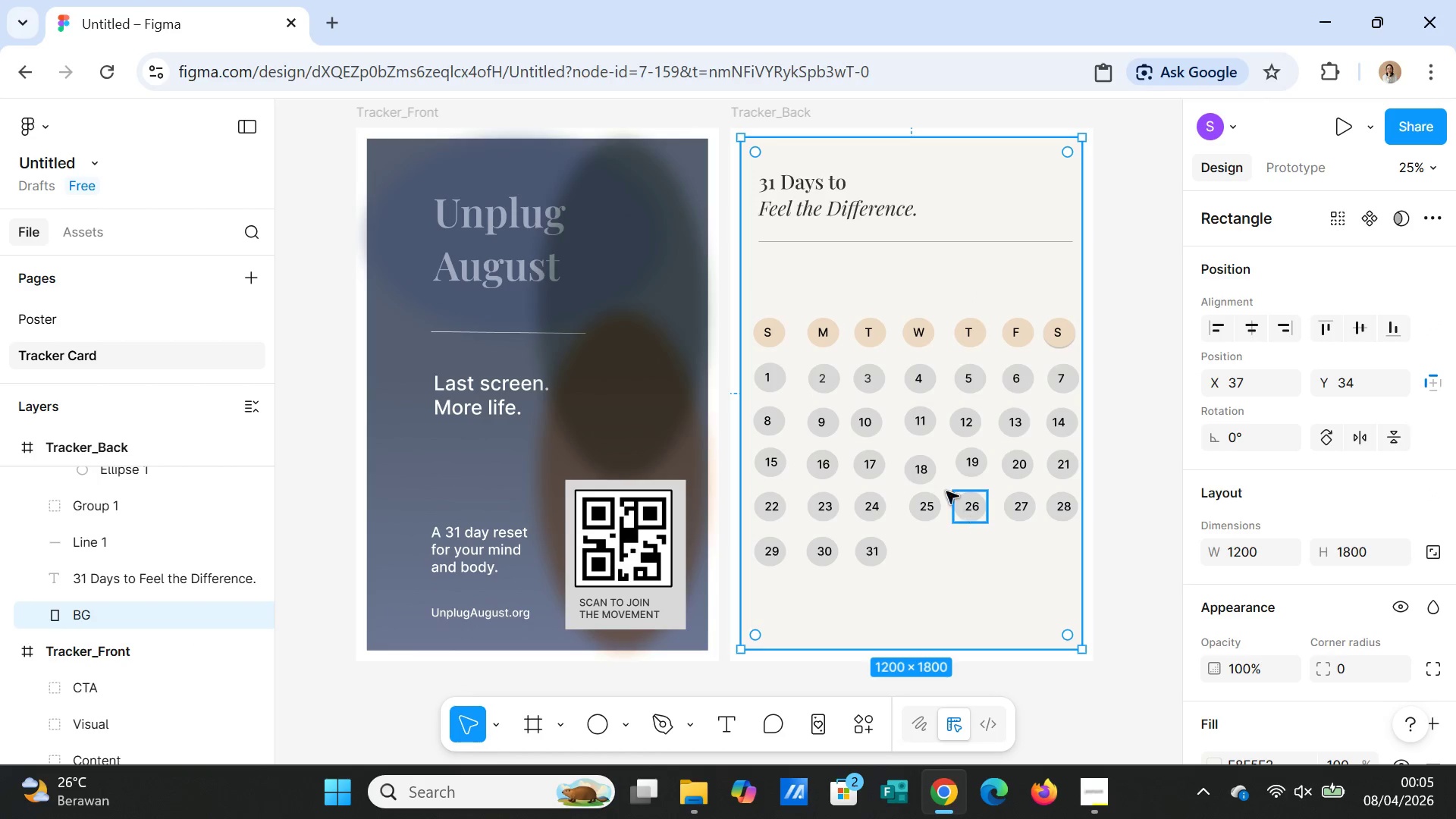 
left_click([920, 473])
 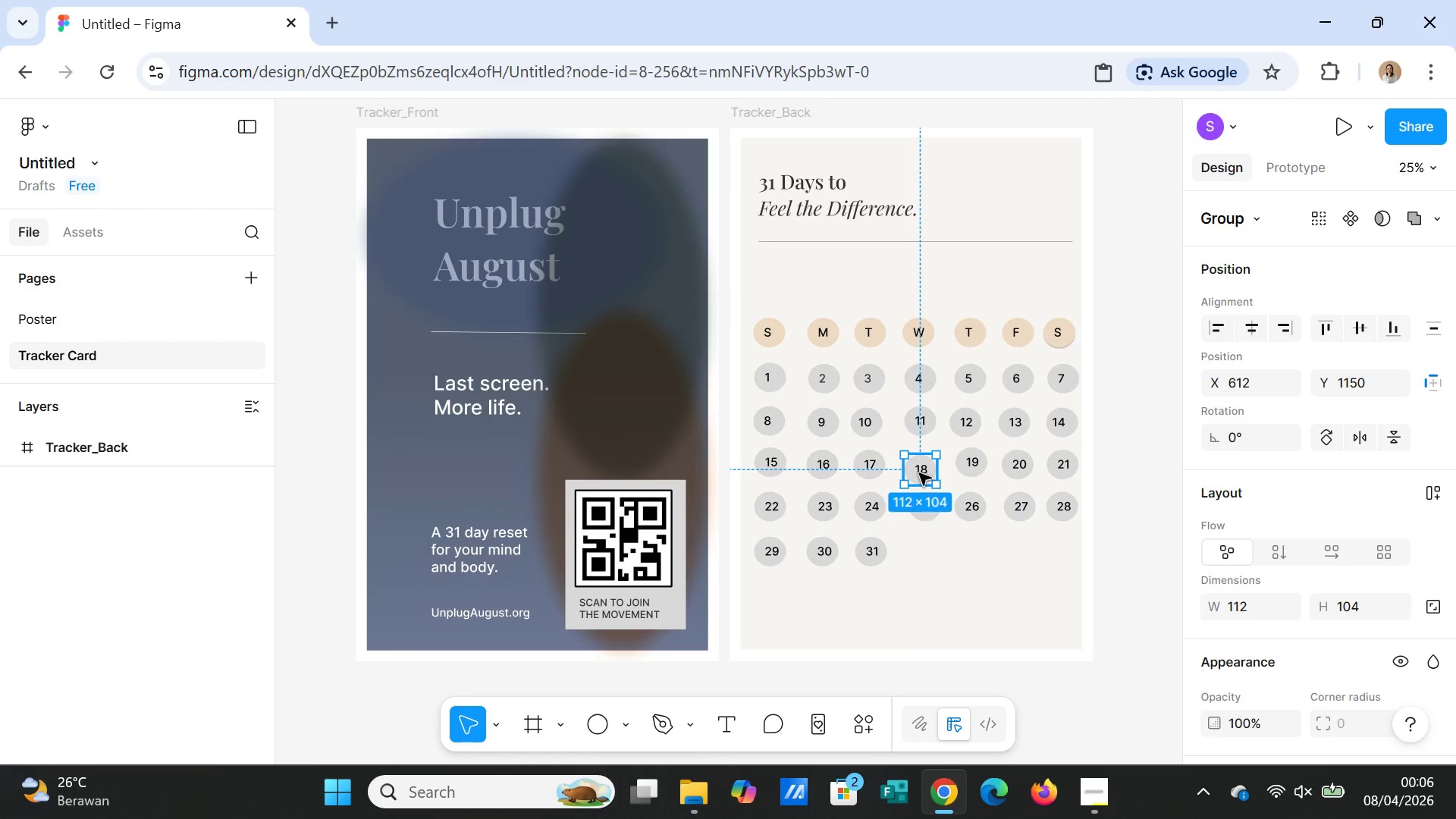 
left_click_drag(start_coordinate=[919, 473], to_coordinate=[922, 466])
 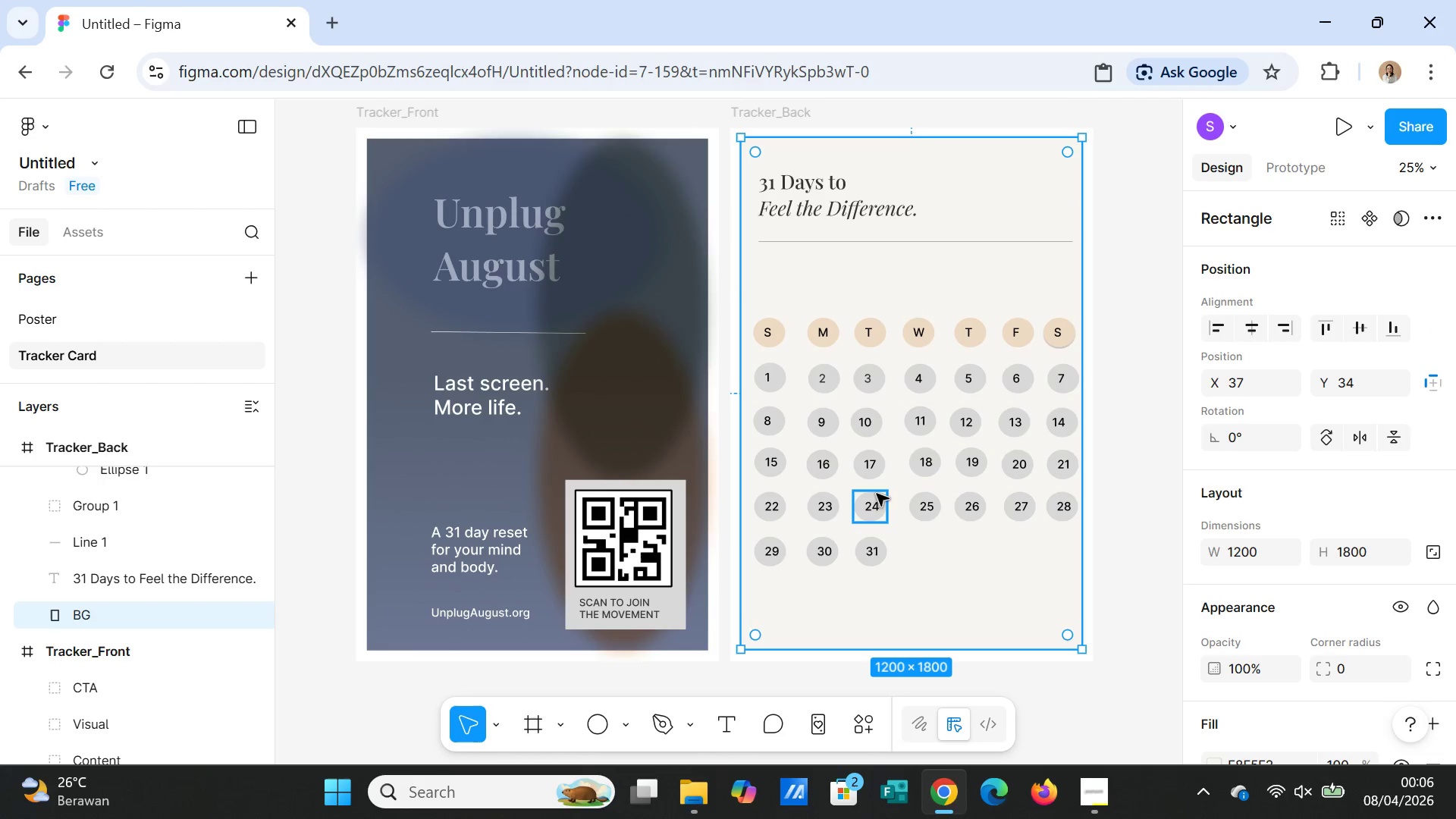 
left_click([877, 467])
 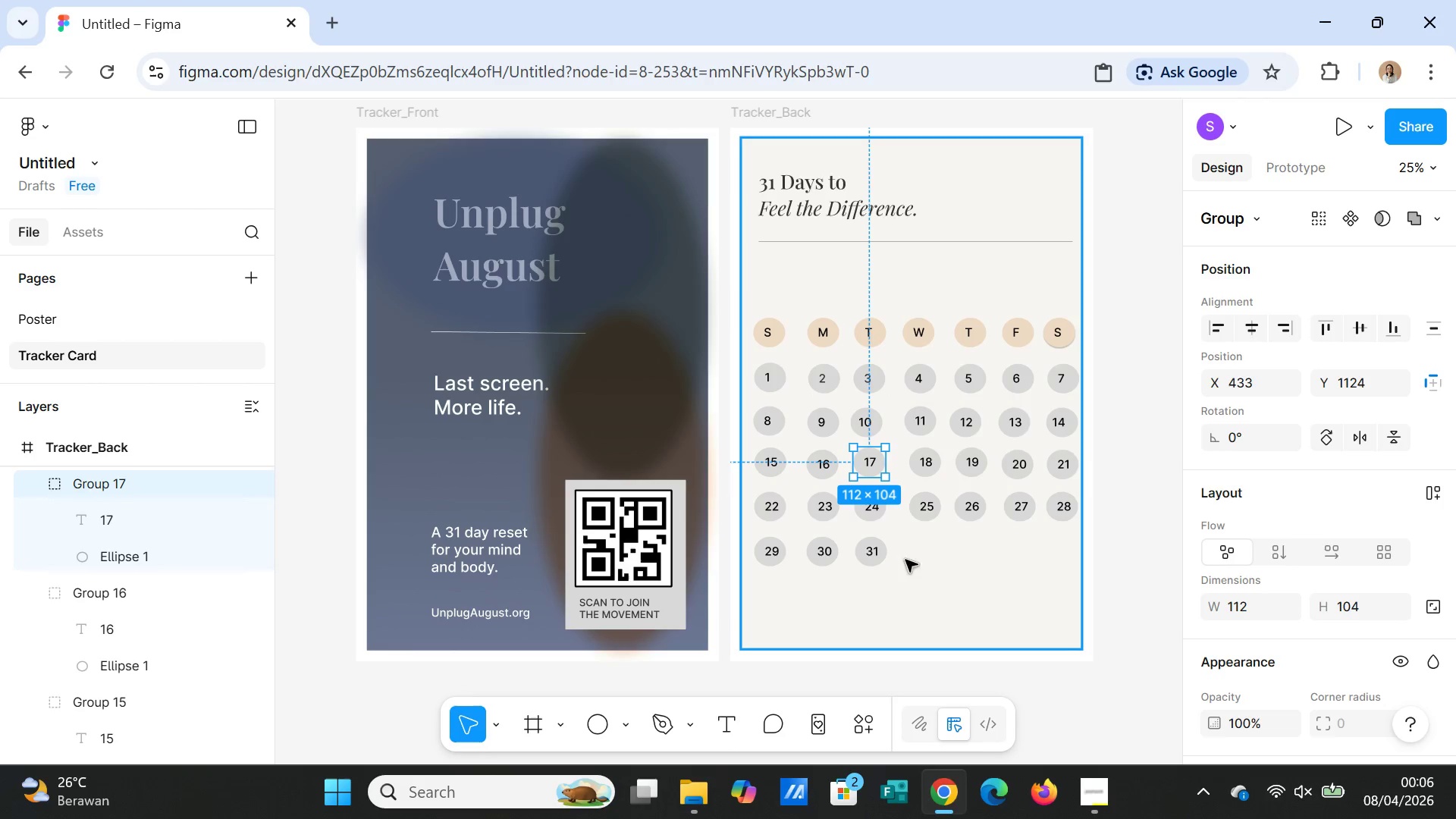 
wait(6.31)
 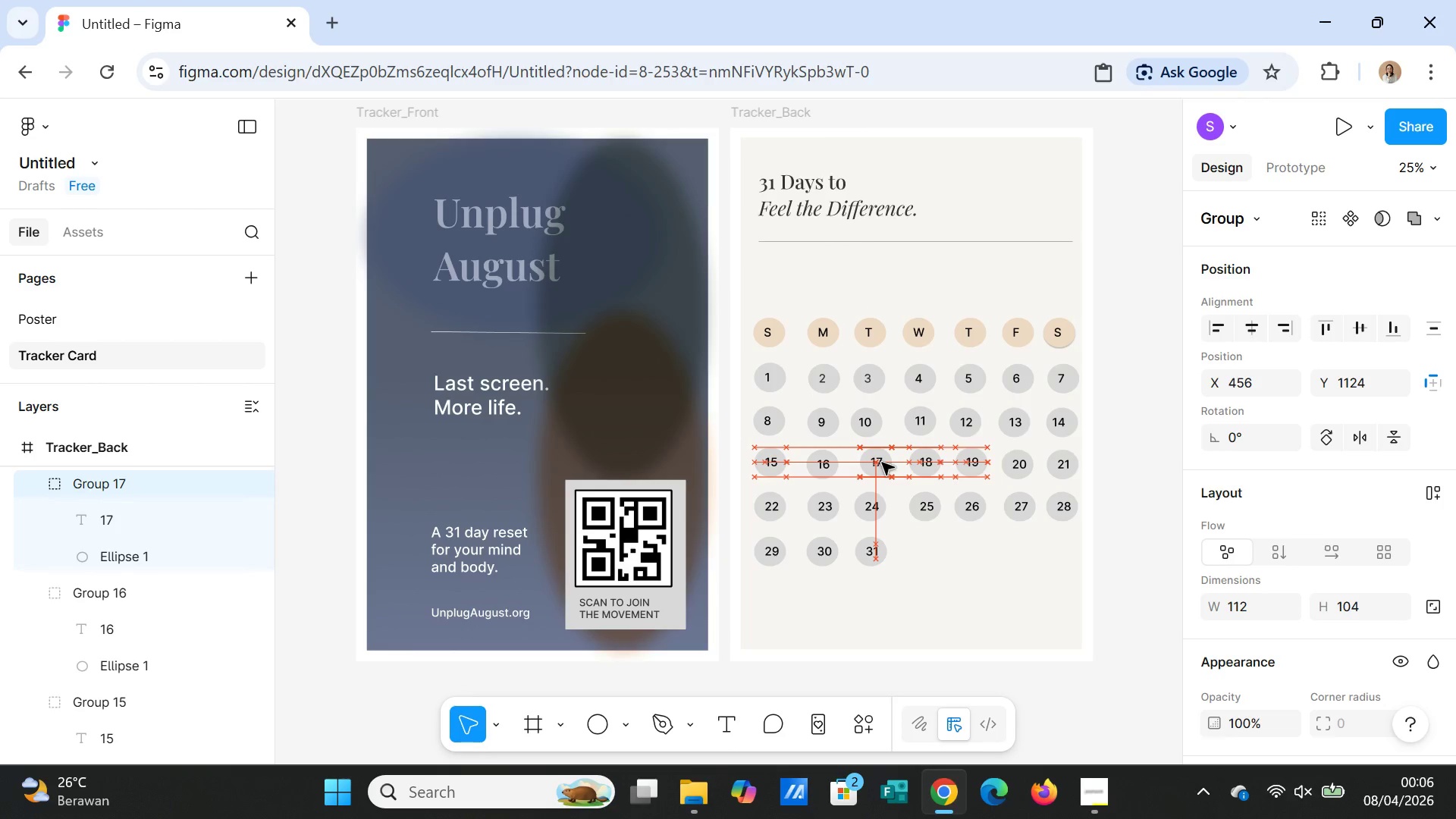 
left_click([871, 419])
 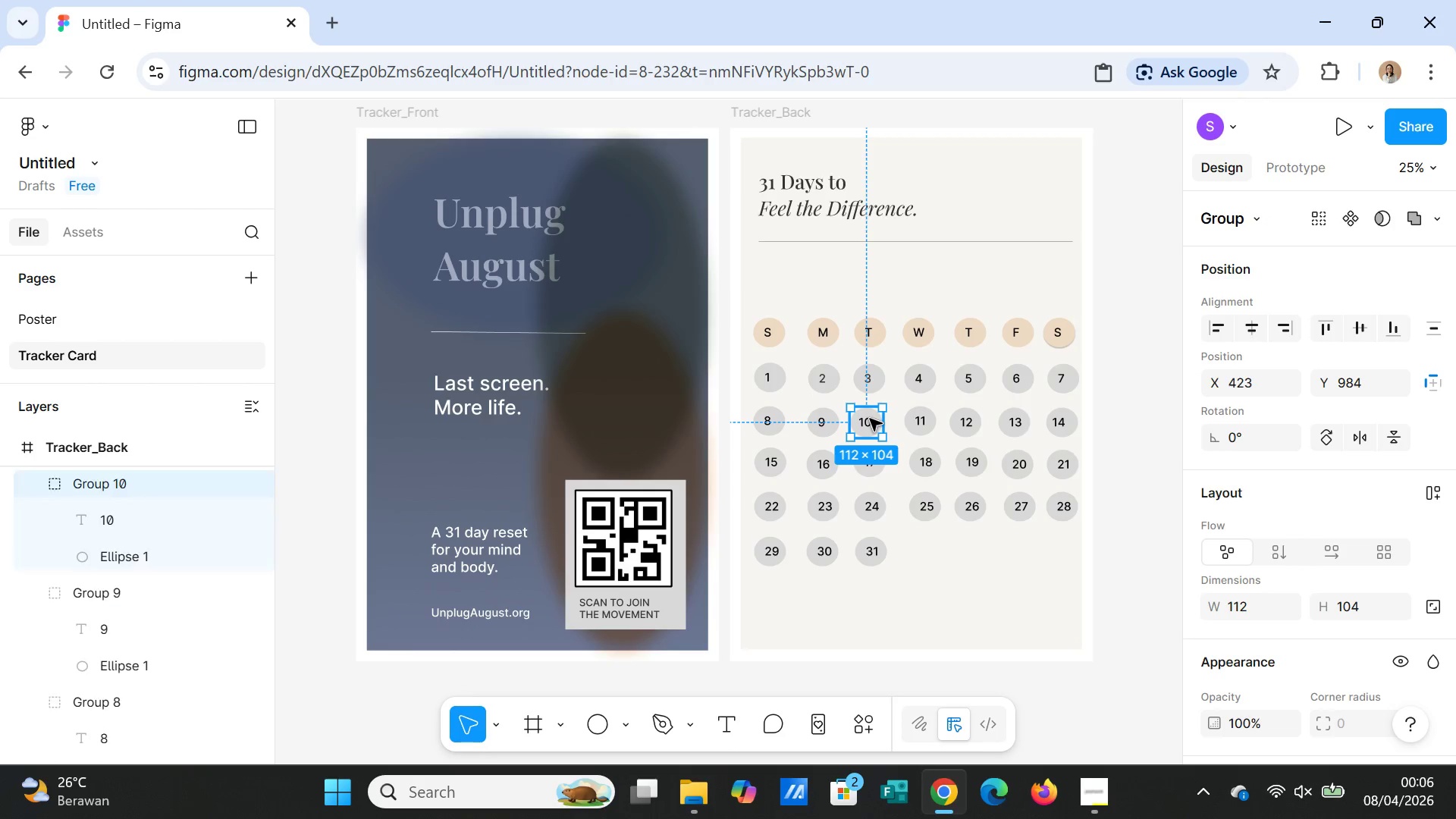 
left_click_drag(start_coordinate=[870, 419], to_coordinate=[874, 419])
 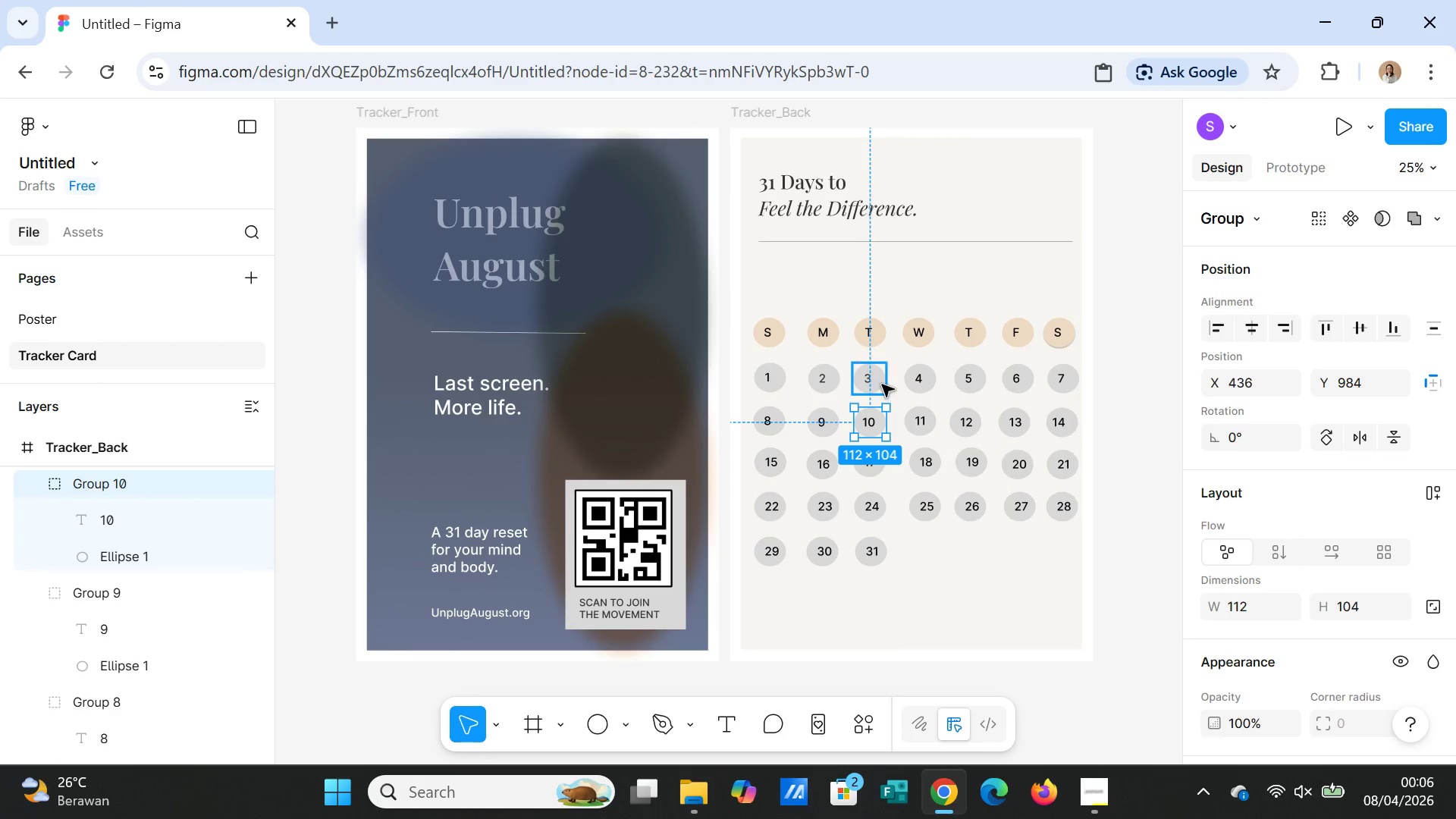 
left_click([881, 384])
 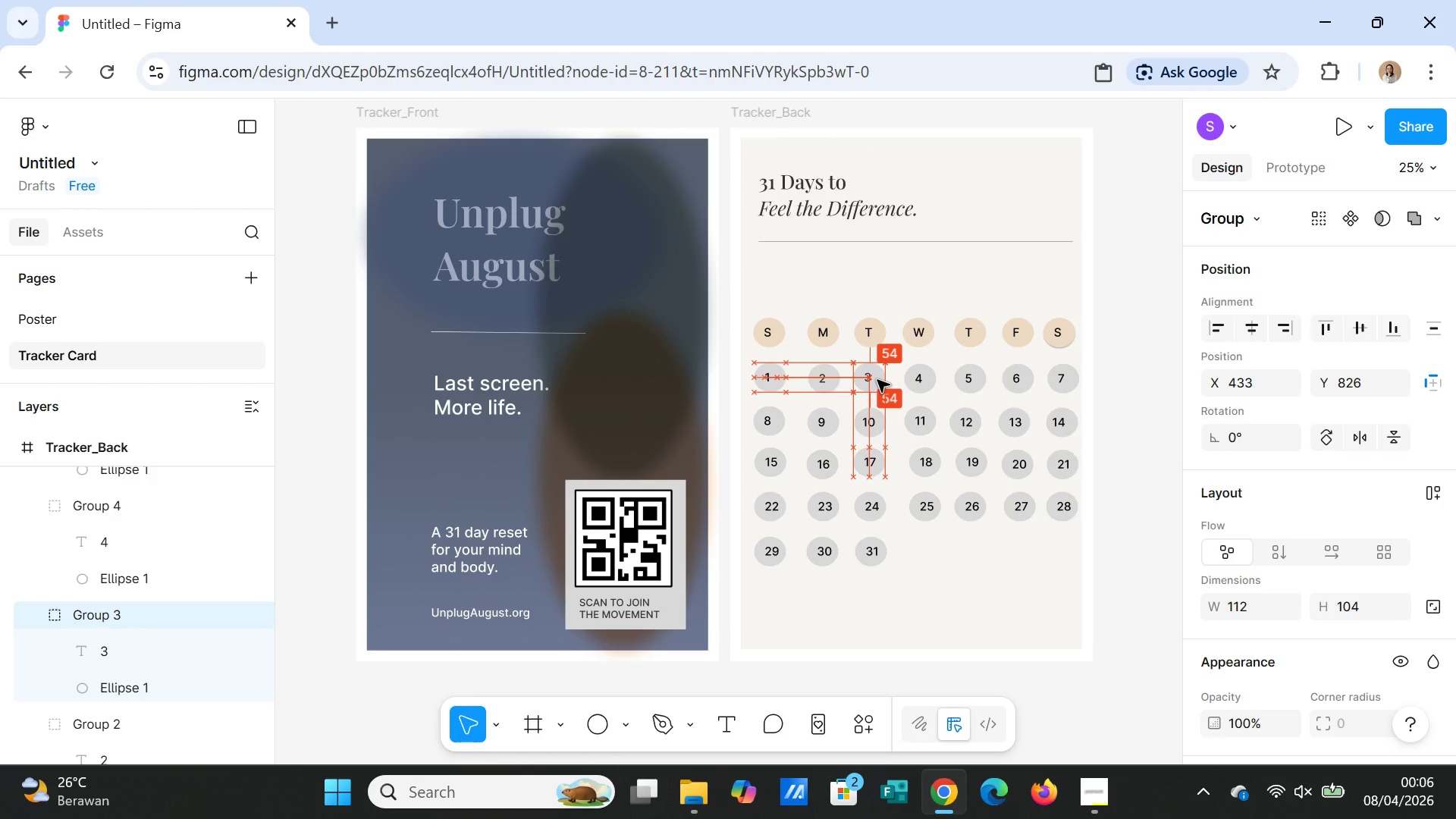 
wait(5.08)
 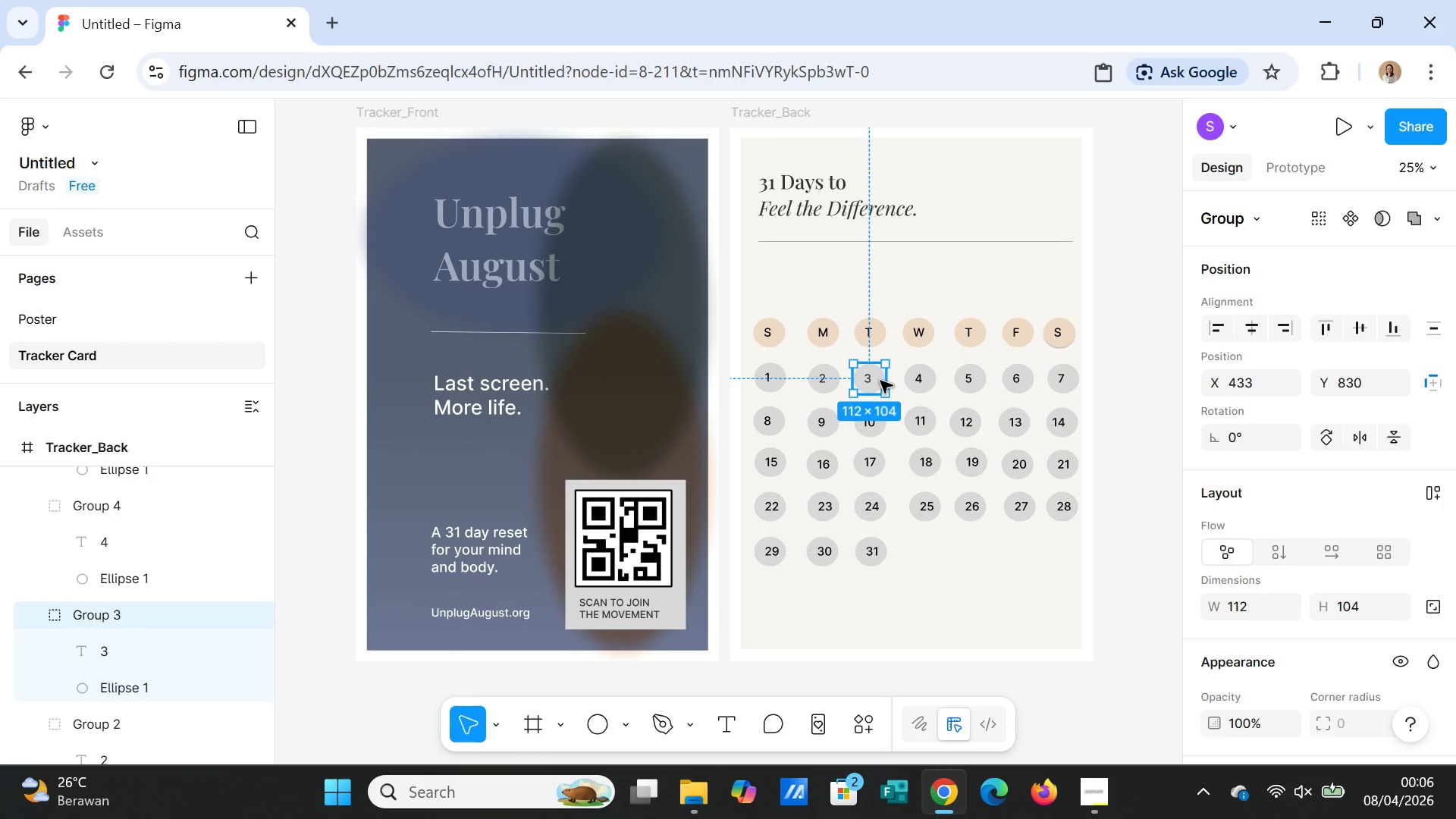 
left_click([952, 611])
 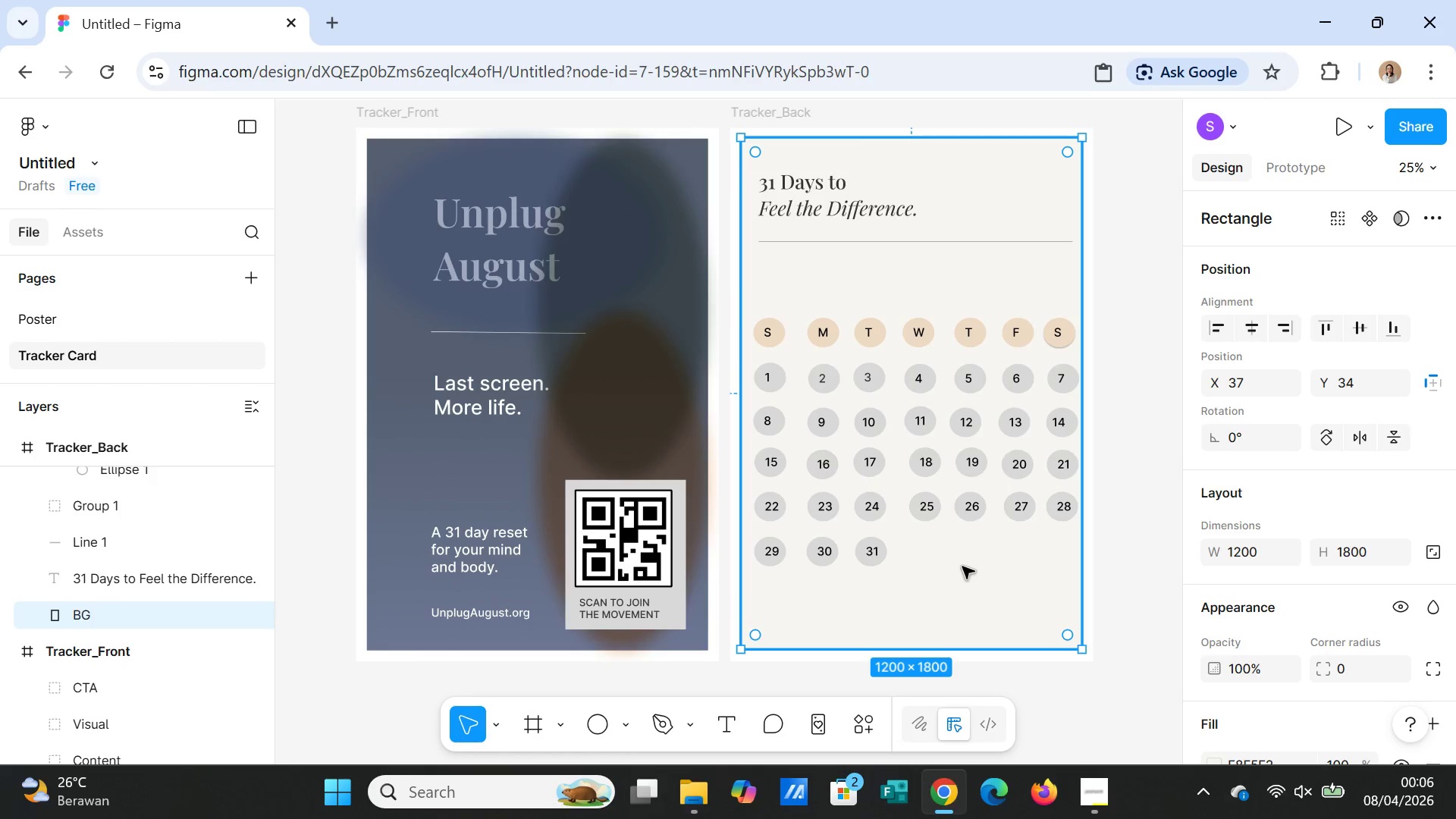 
left_click([934, 510])
 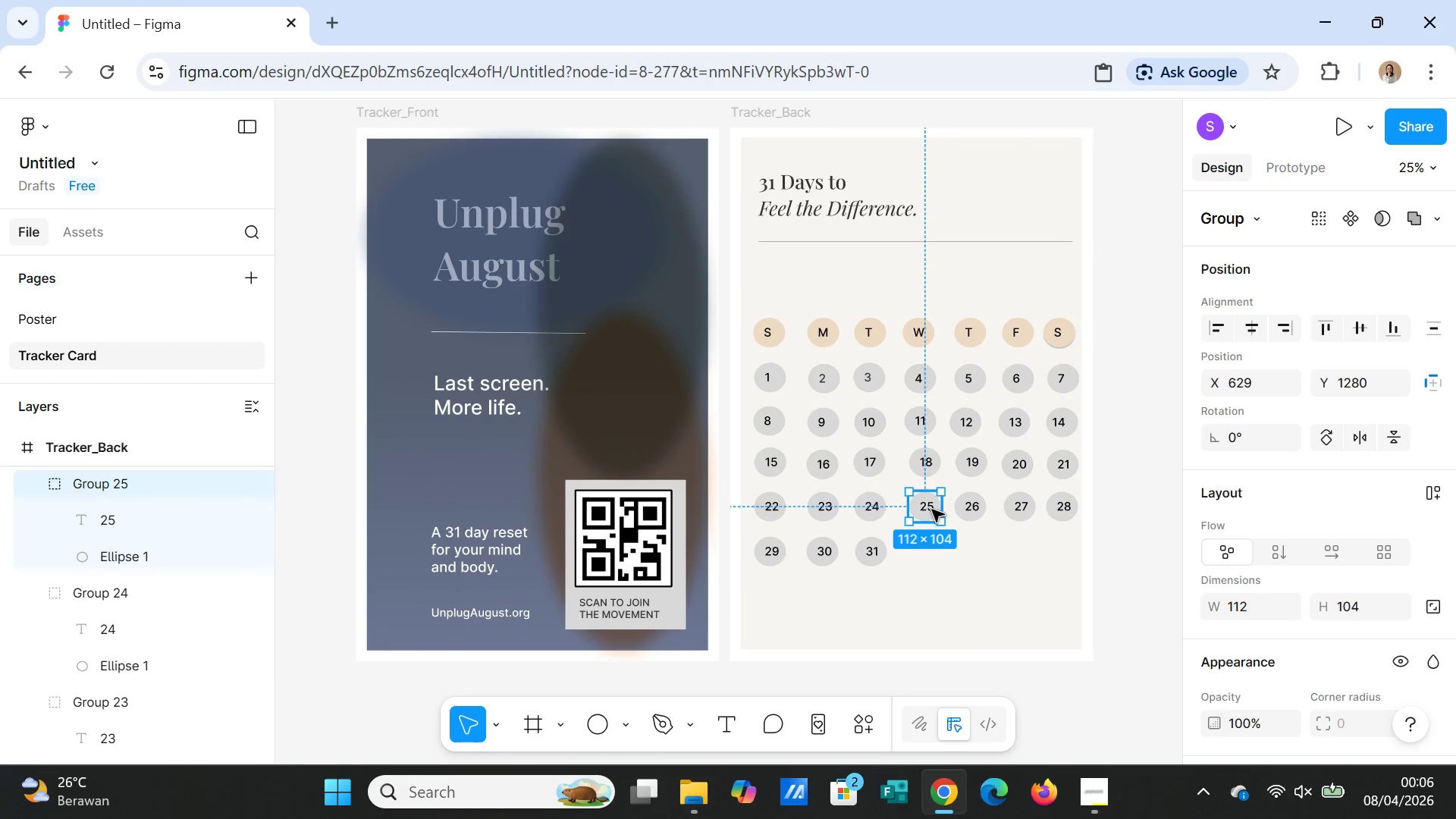 
left_click_drag(start_coordinate=[932, 510], to_coordinate=[924, 512])
 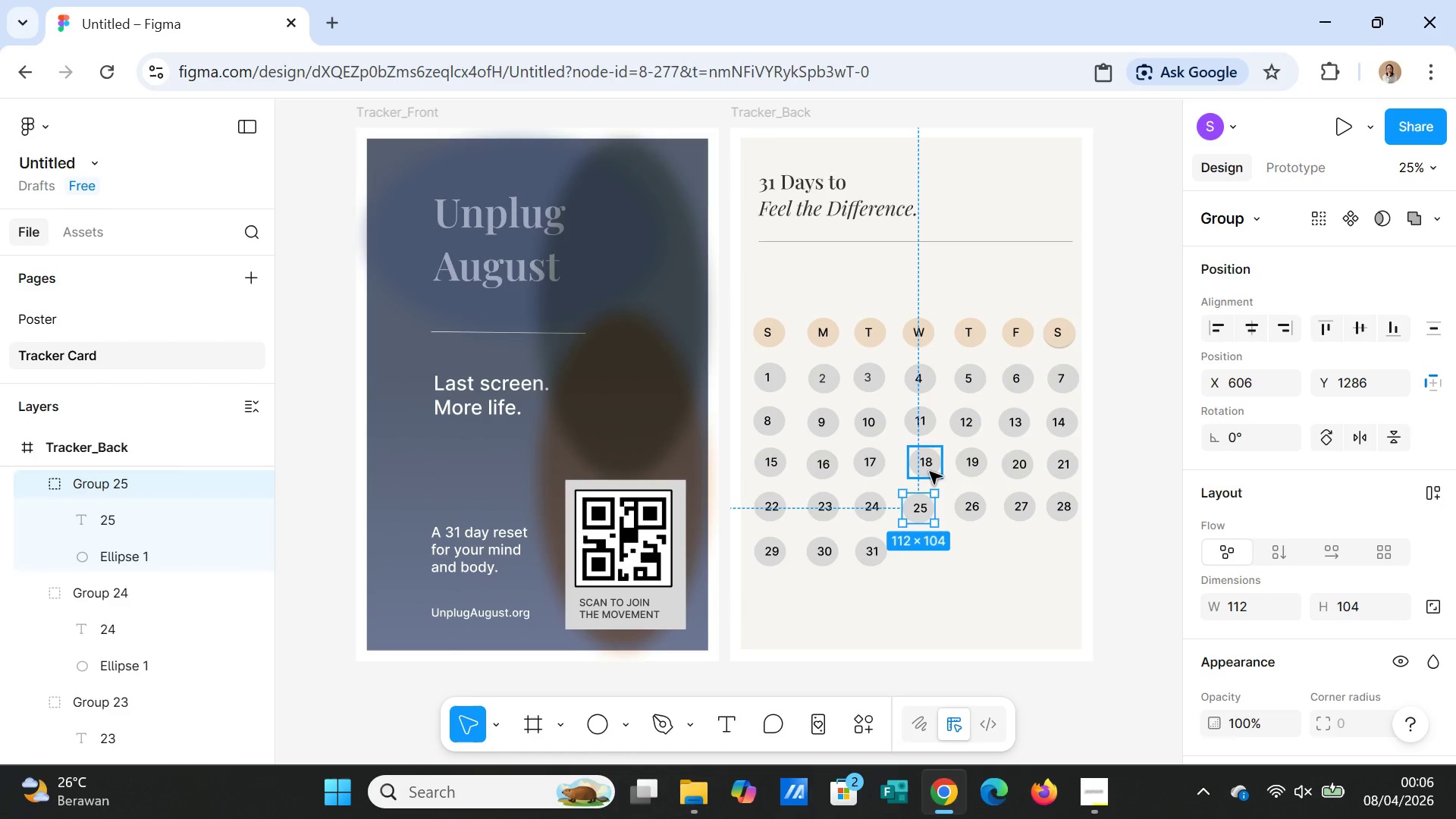 
left_click([930, 470])
 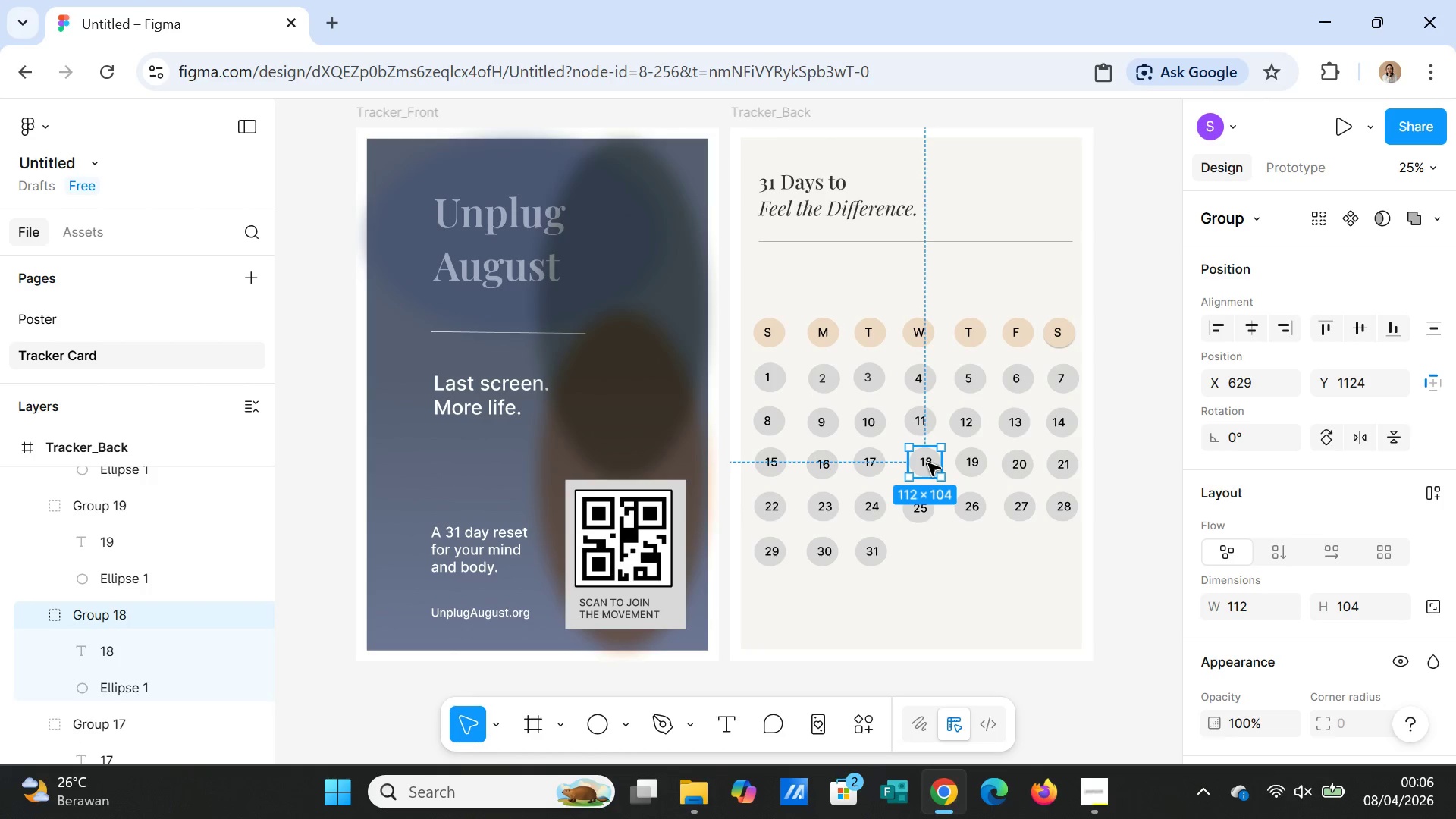 
left_click_drag(start_coordinate=[928, 463], to_coordinate=[921, 465])
 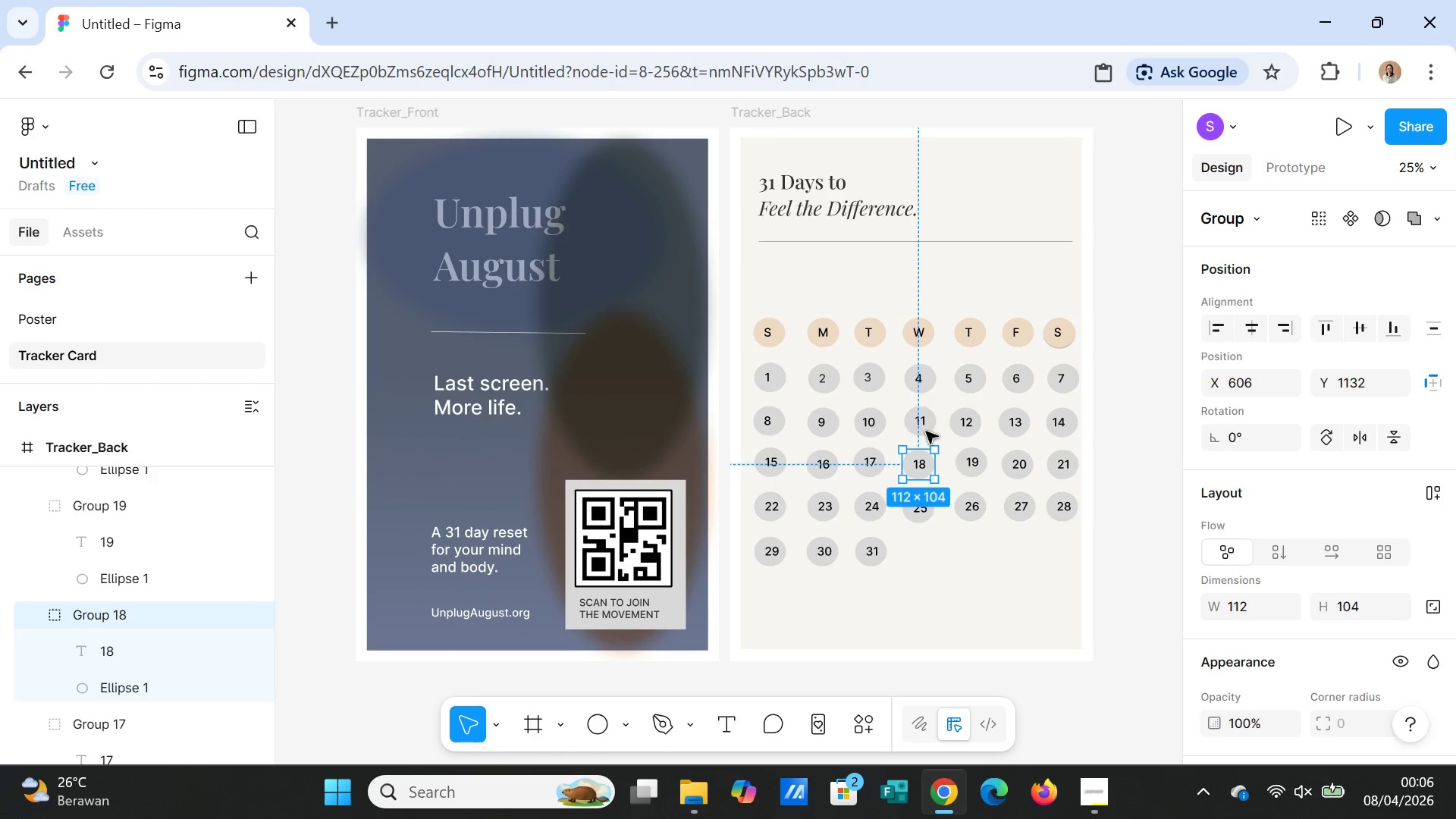 
left_click([926, 431])
 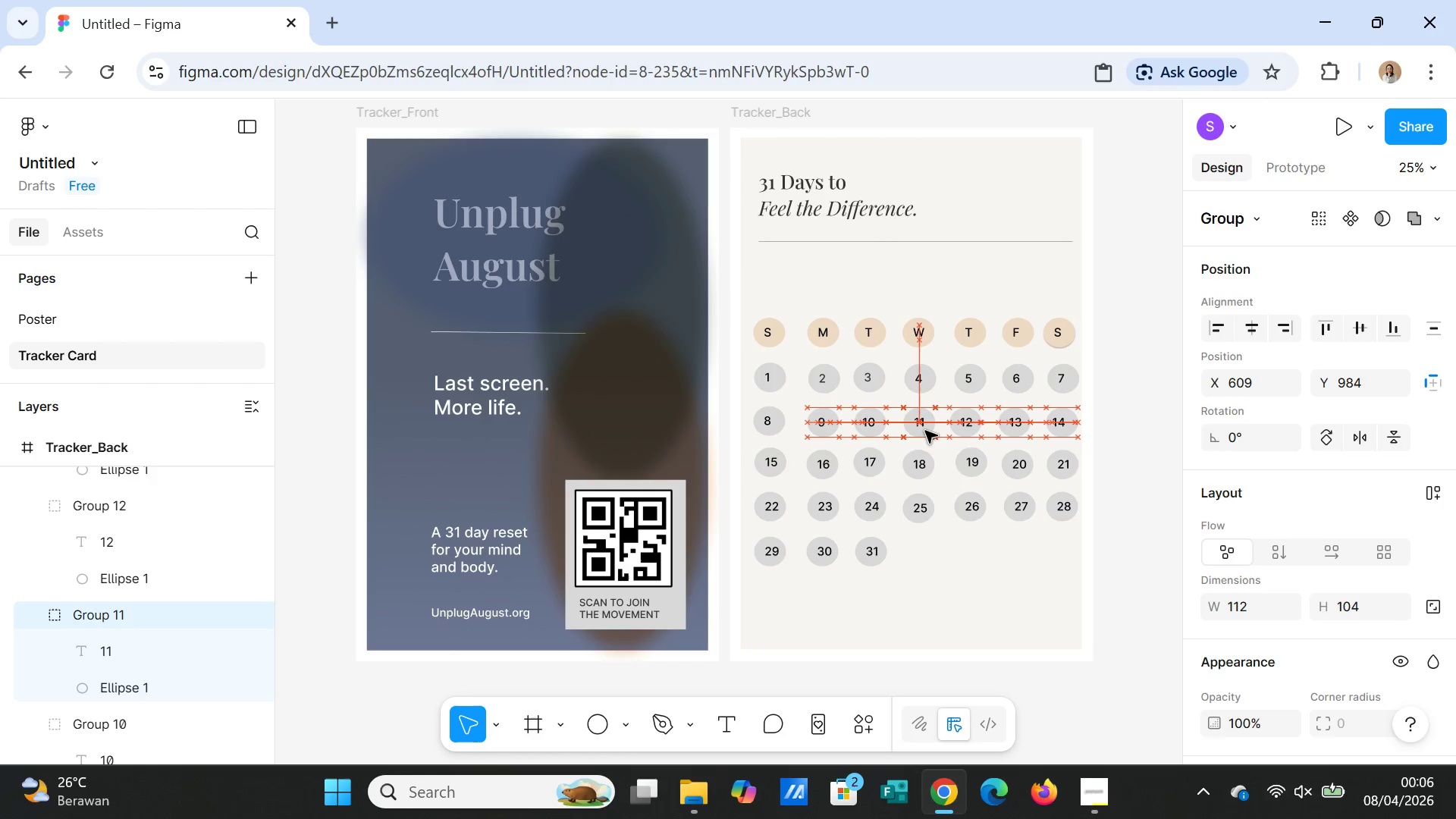 
wait(11.88)
 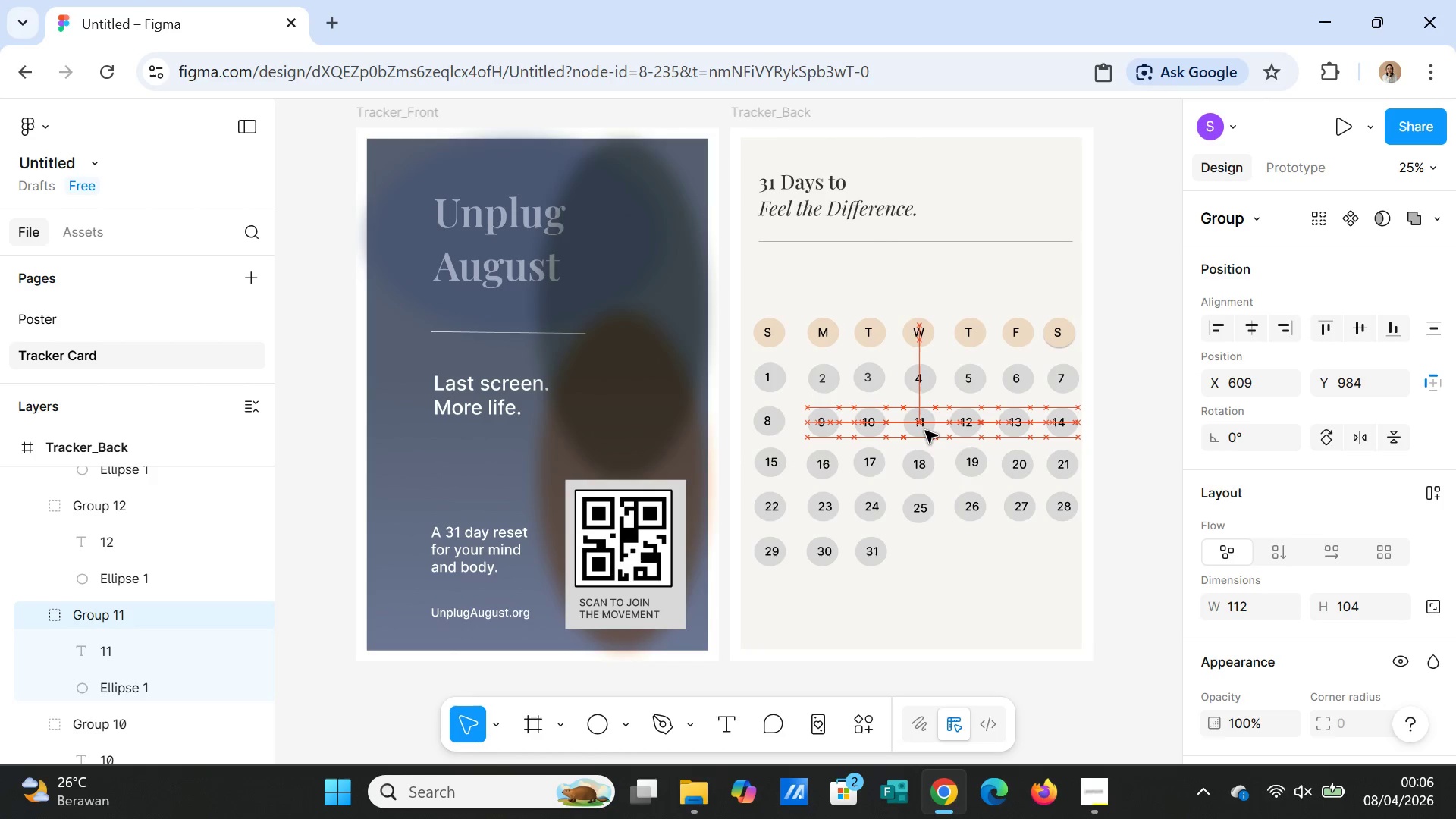 
left_click([979, 598])
 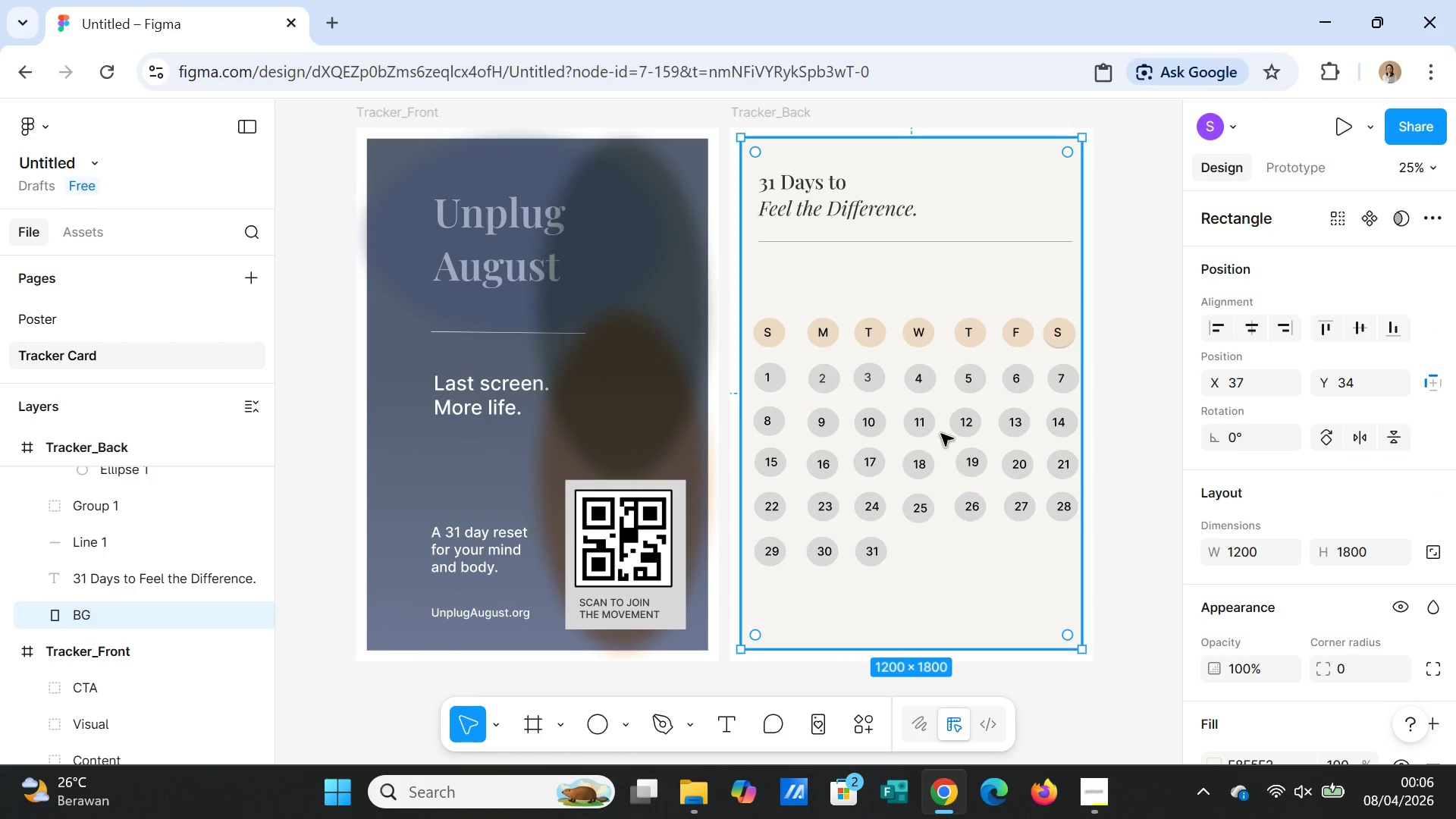 
left_click([931, 424])
 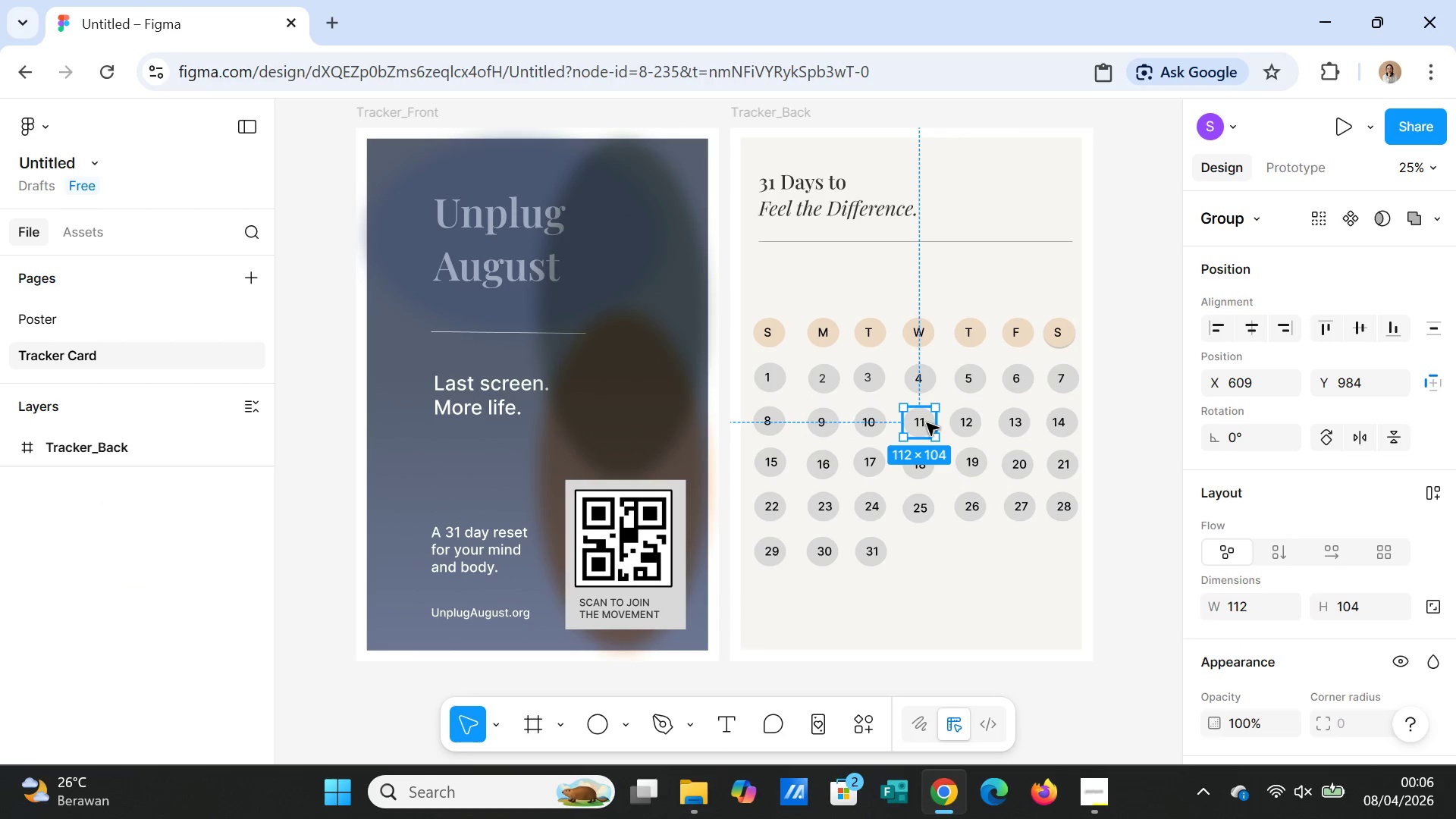 
left_click_drag(start_coordinate=[927, 423], to_coordinate=[921, 423])
 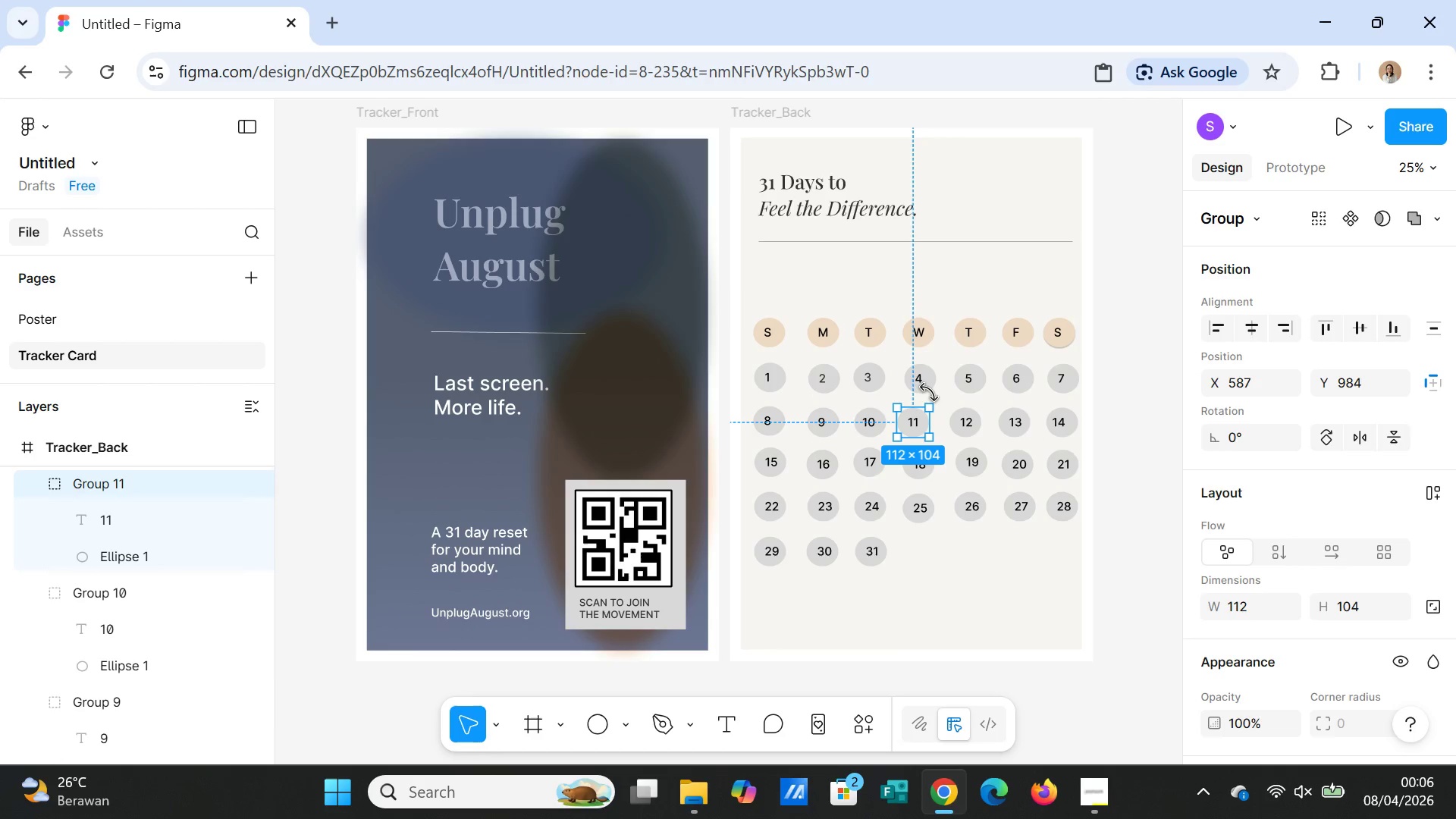 
left_click([928, 390])
 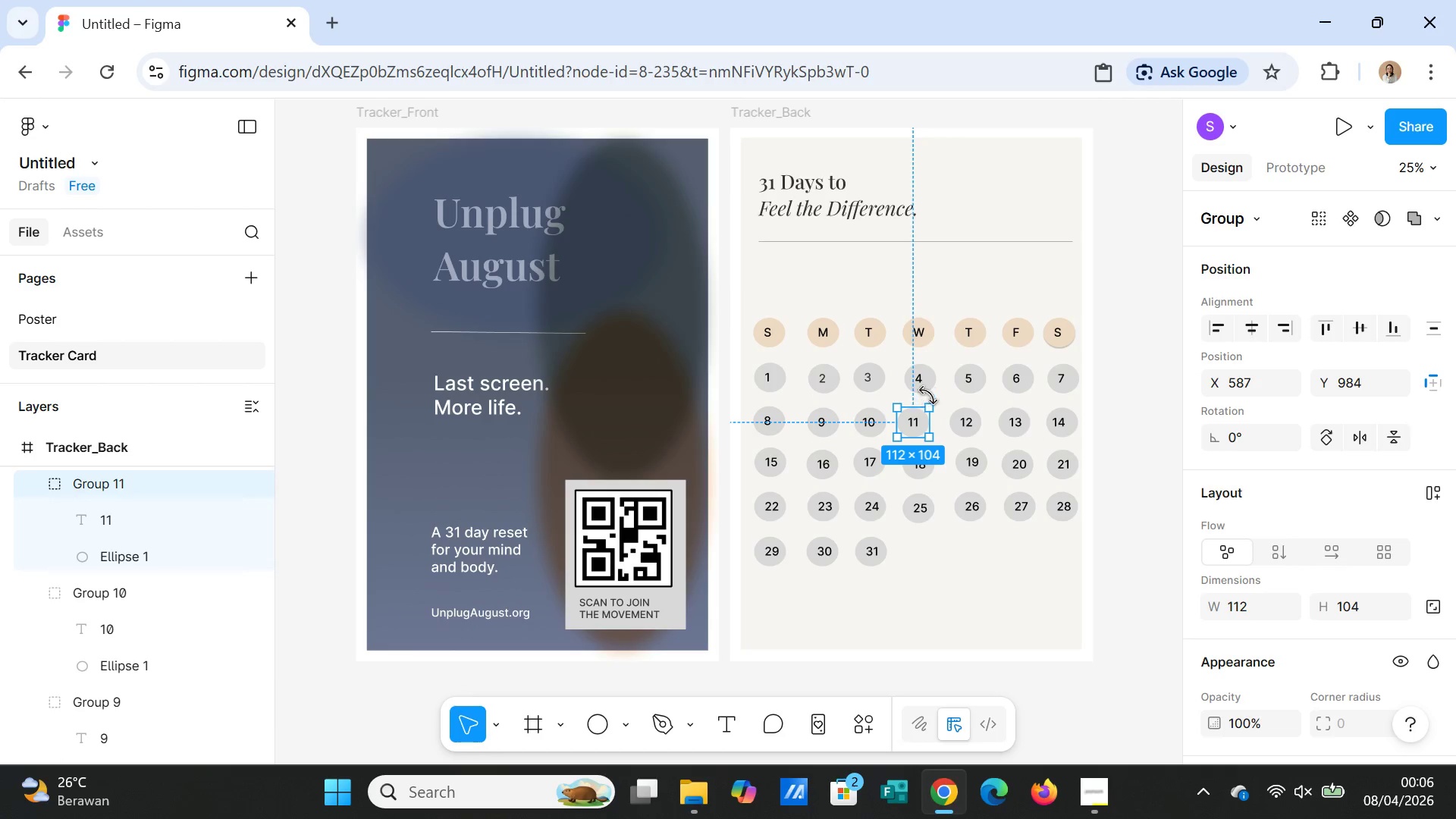 
left_click([927, 387])
 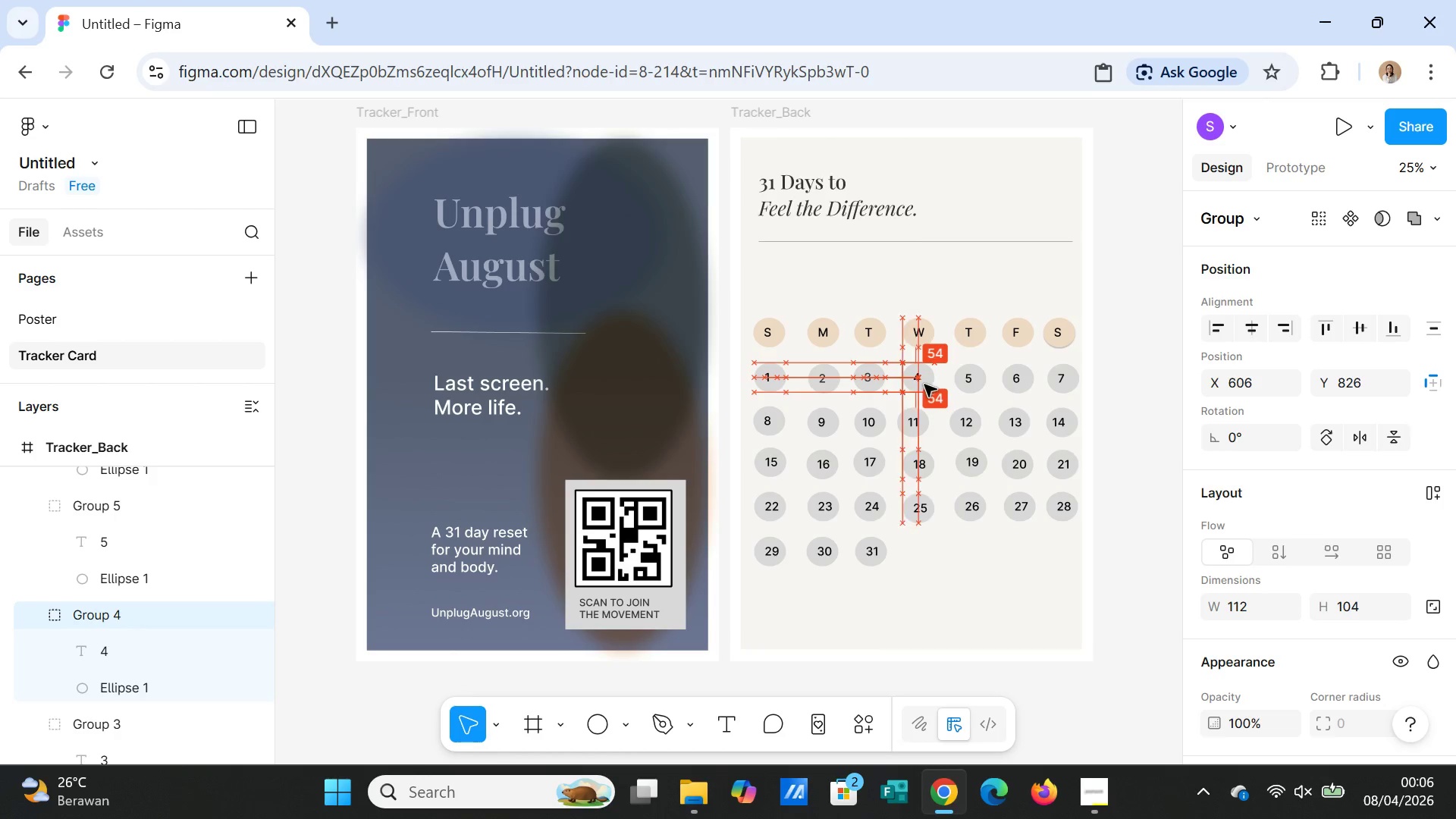 
wait(5.09)
 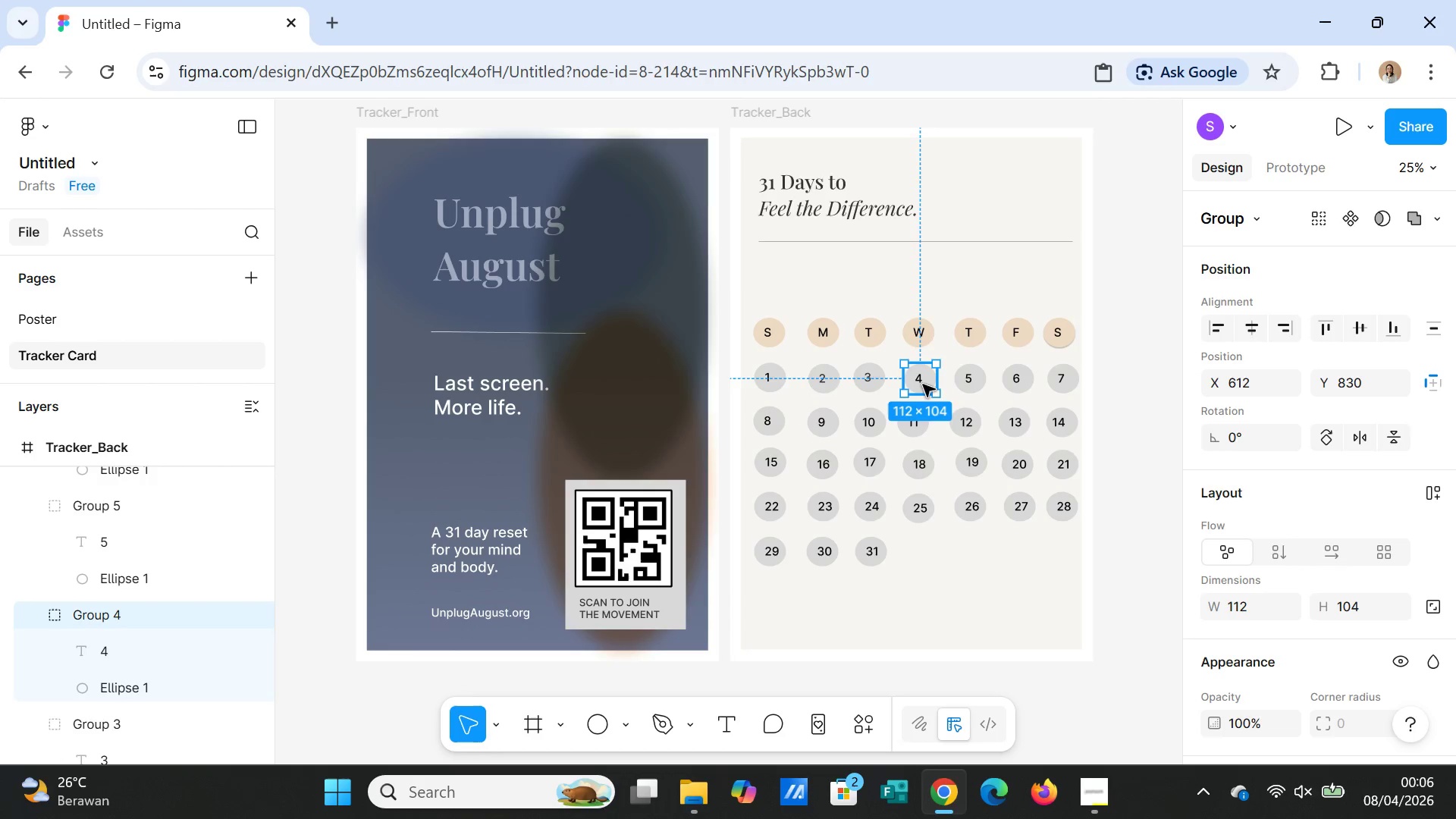 
left_click([959, 566])
 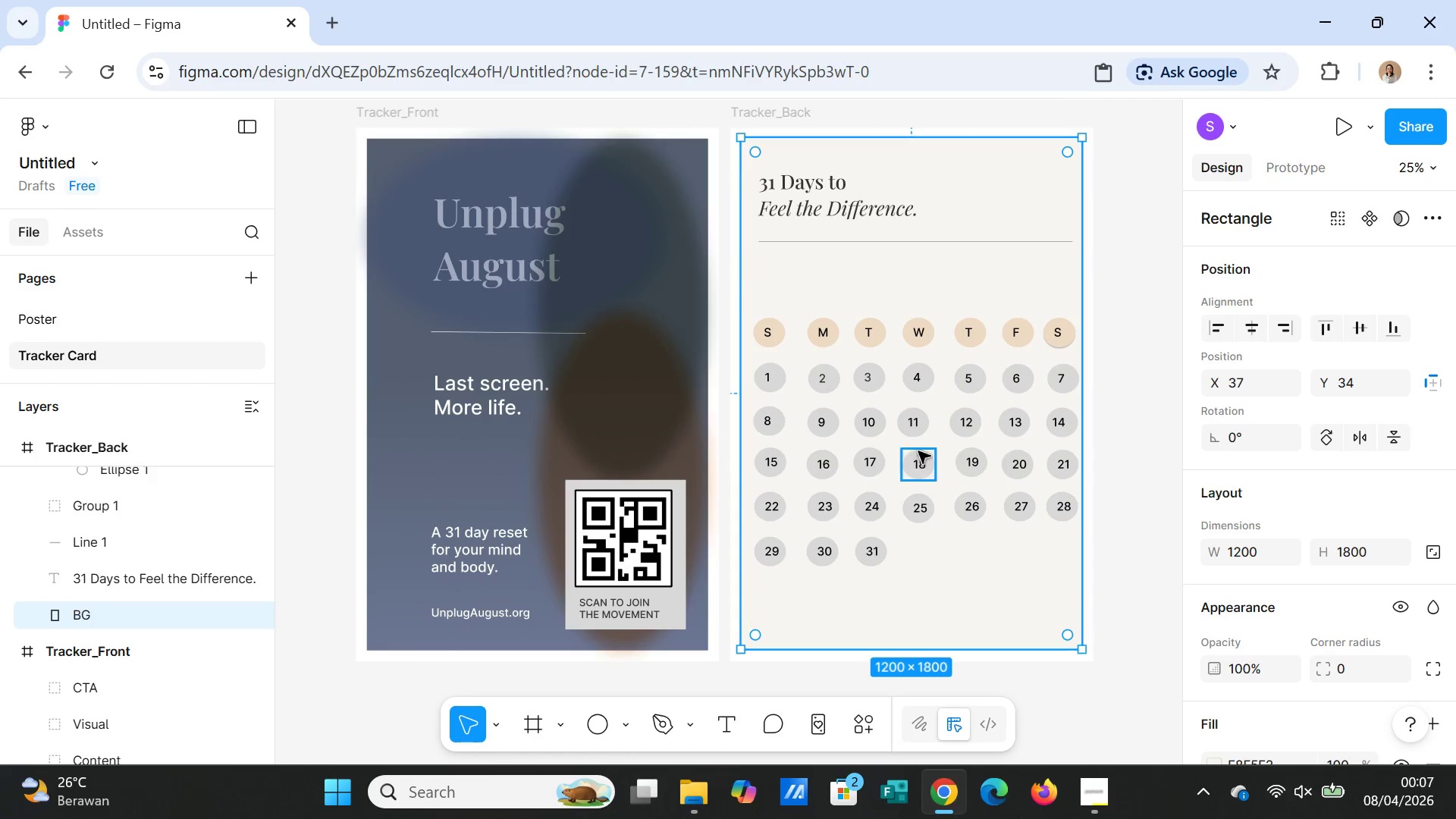 
left_click([915, 427])
 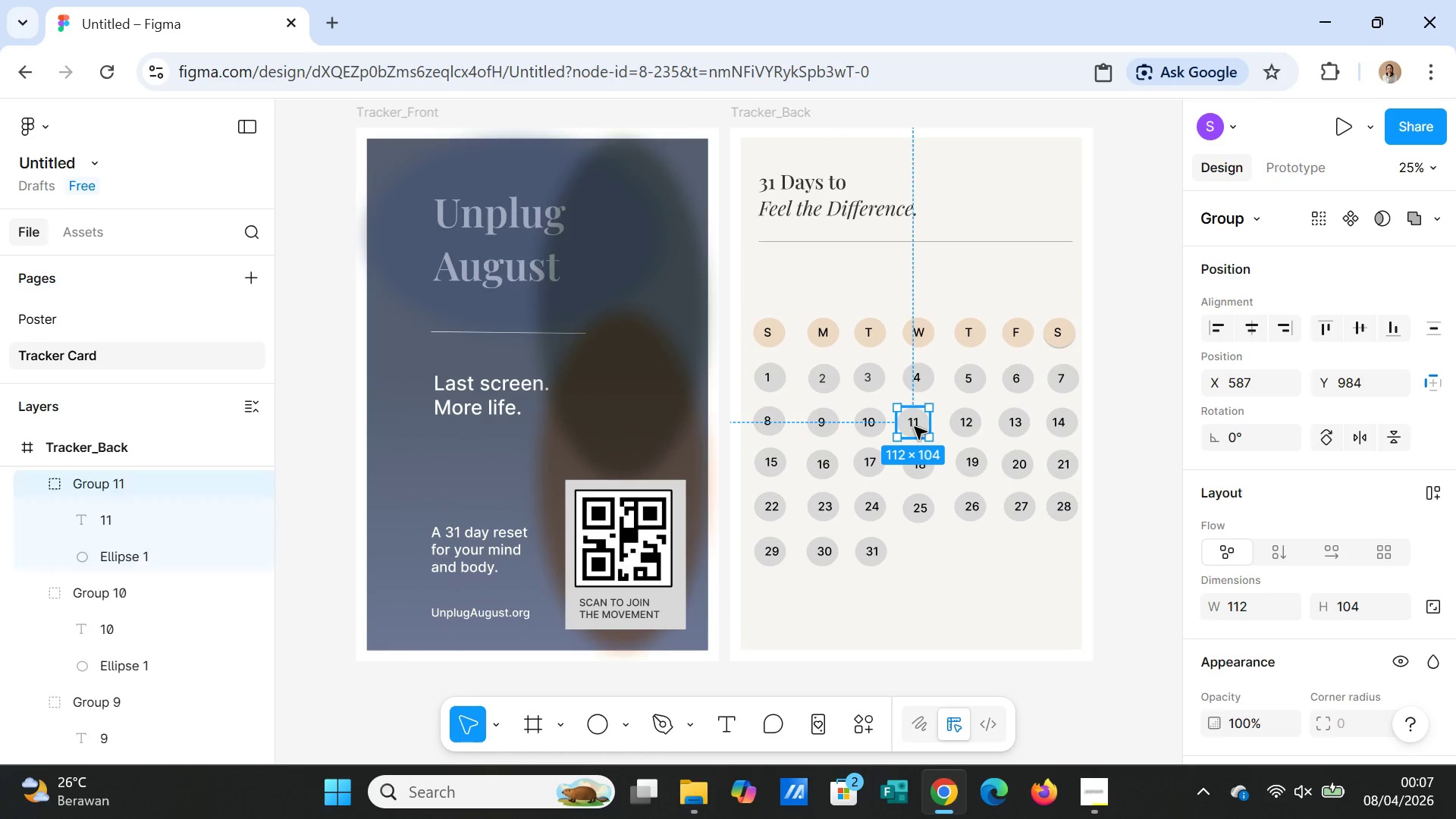 
left_click_drag(start_coordinate=[915, 427], to_coordinate=[921, 425])
 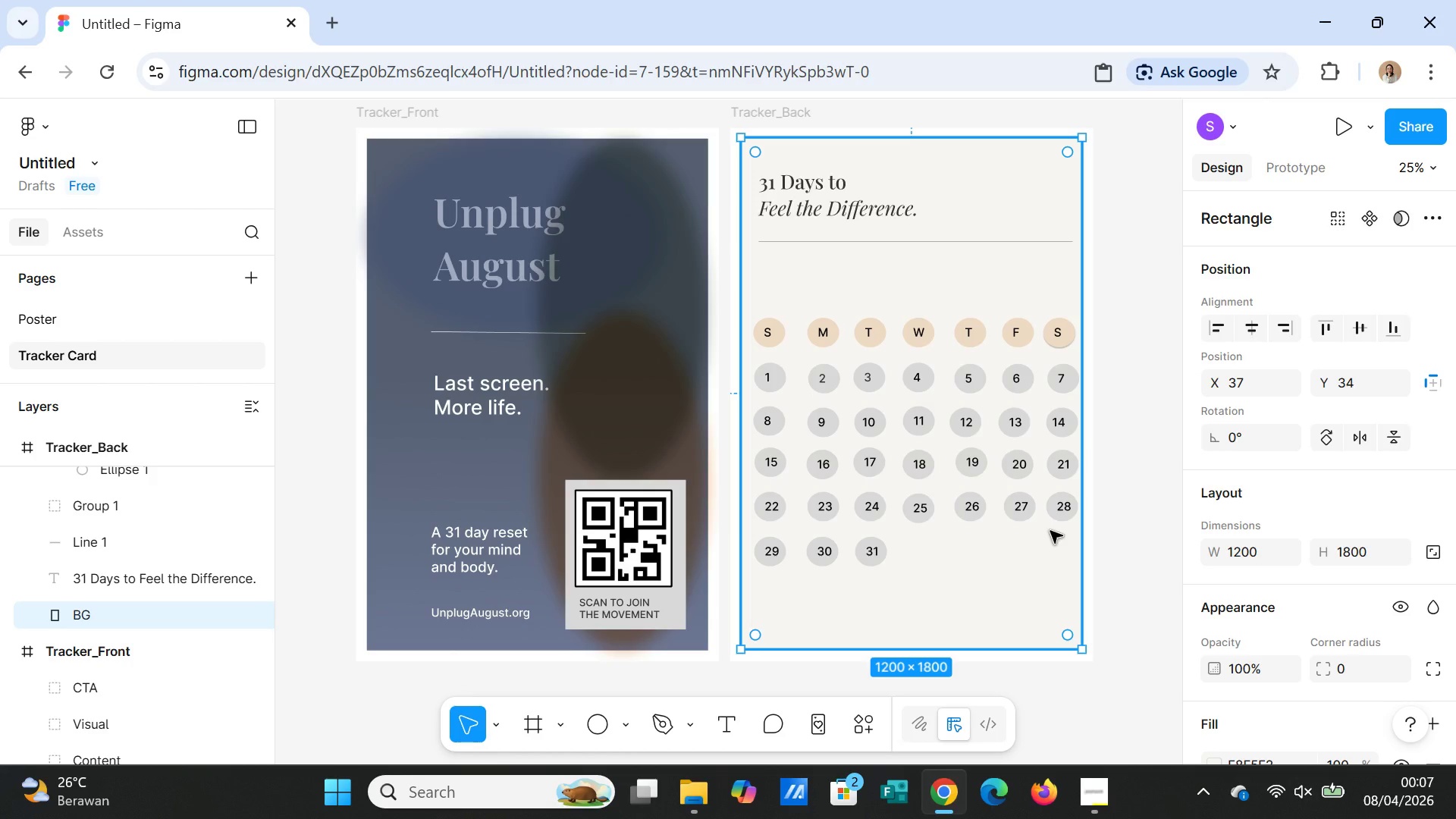 
wait(5.44)
 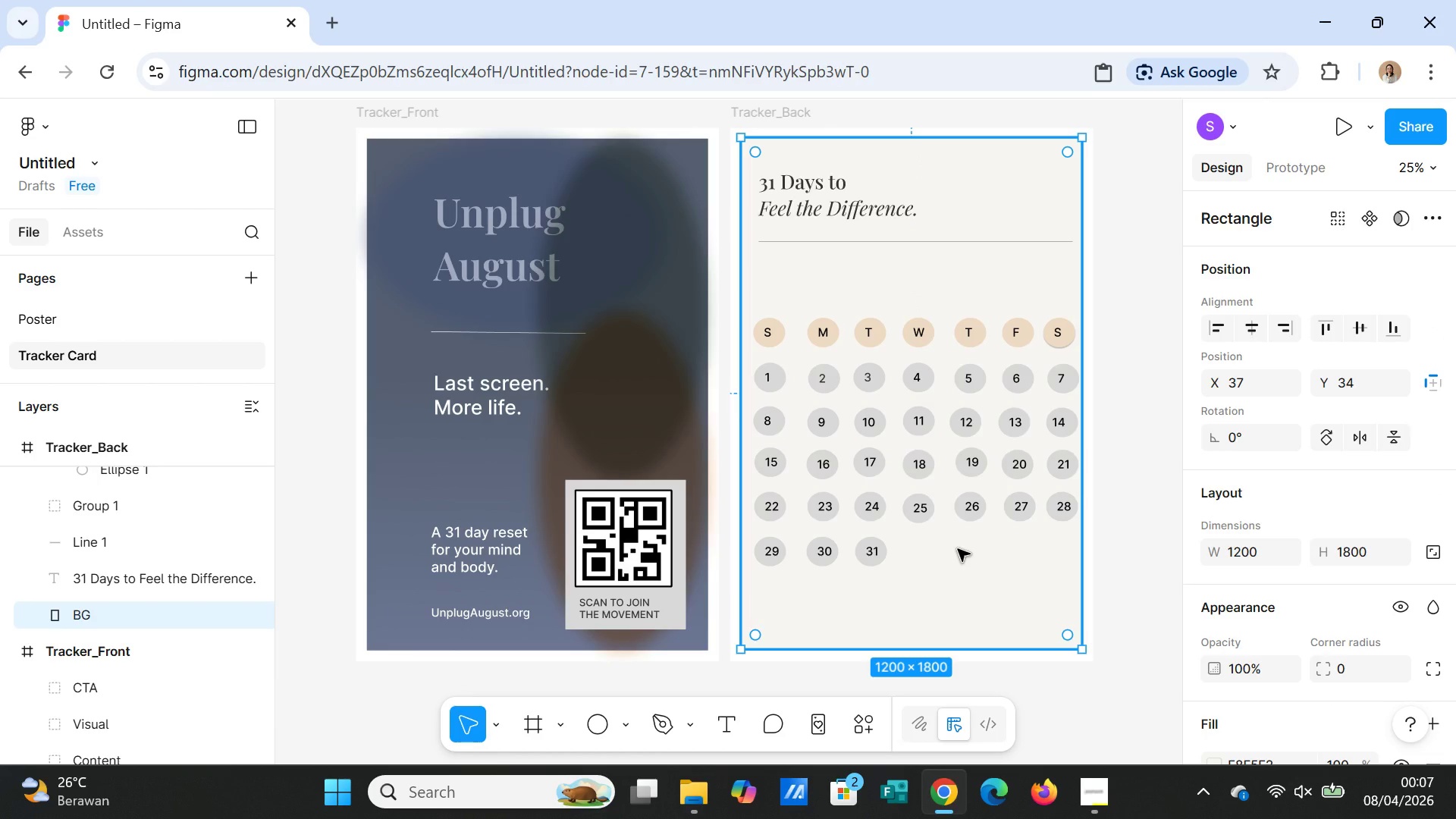 
left_click([962, 425])
 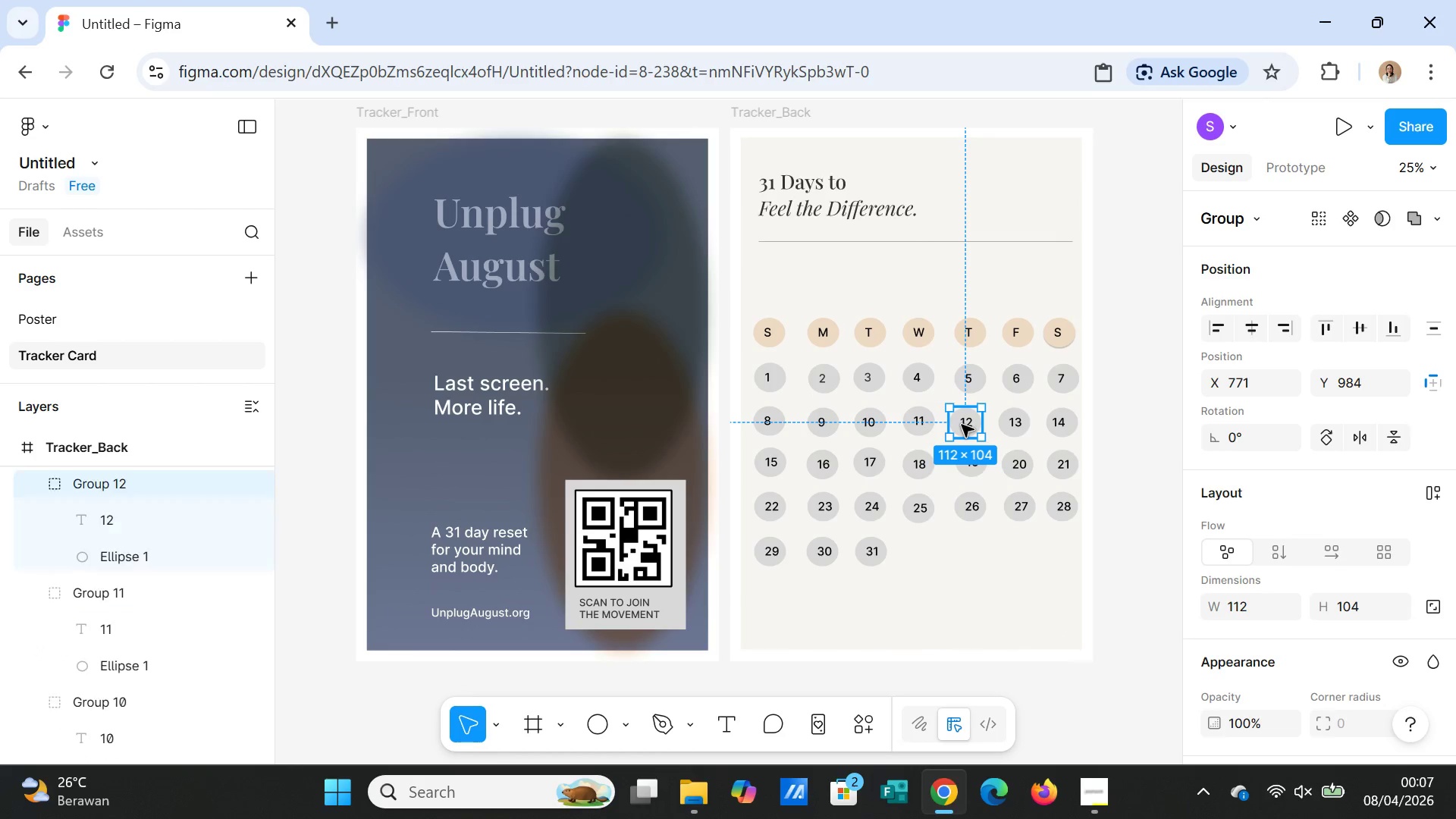 
left_click_drag(start_coordinate=[962, 425], to_coordinate=[965, 423])
 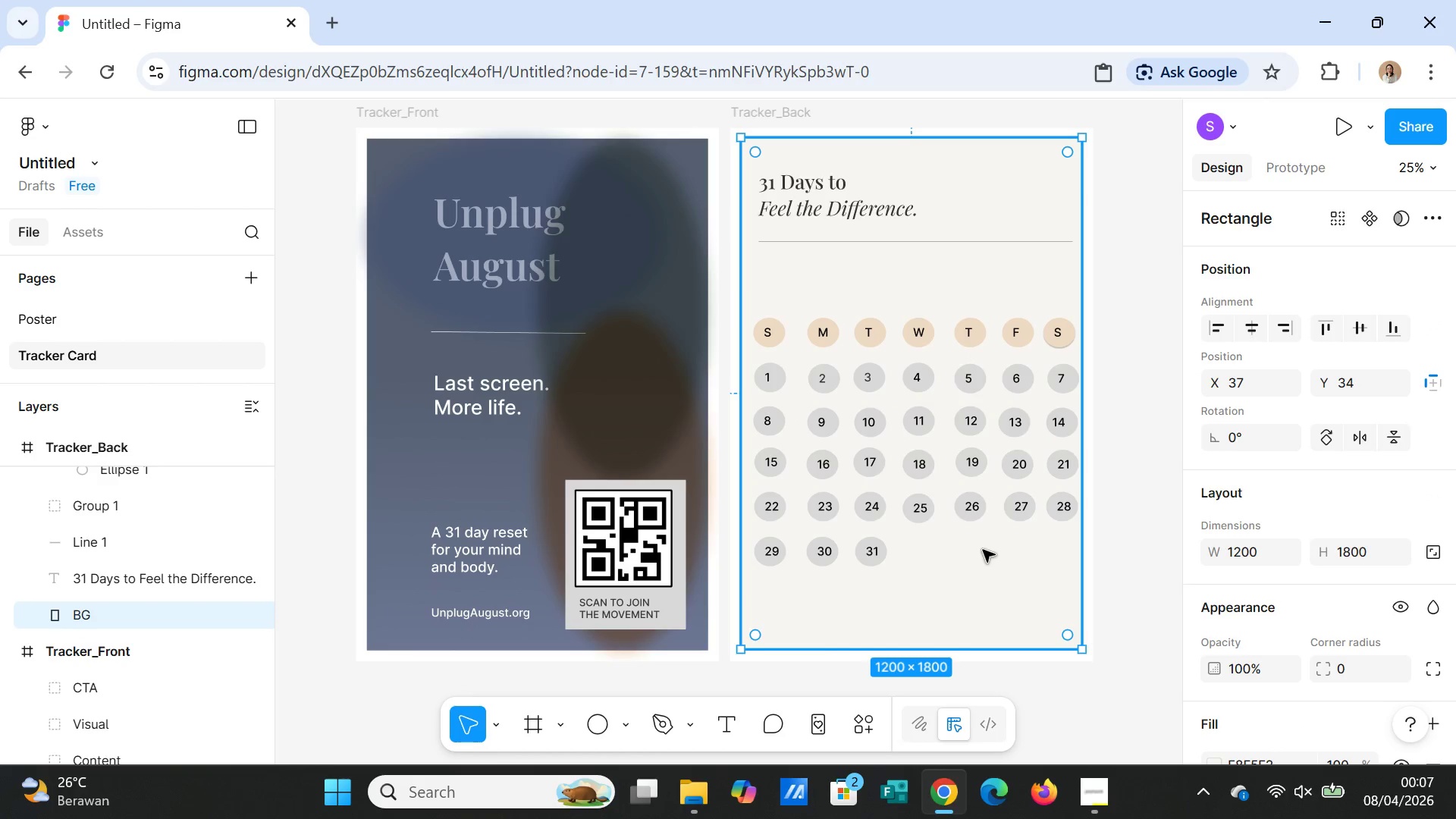 
left_click([973, 514])
 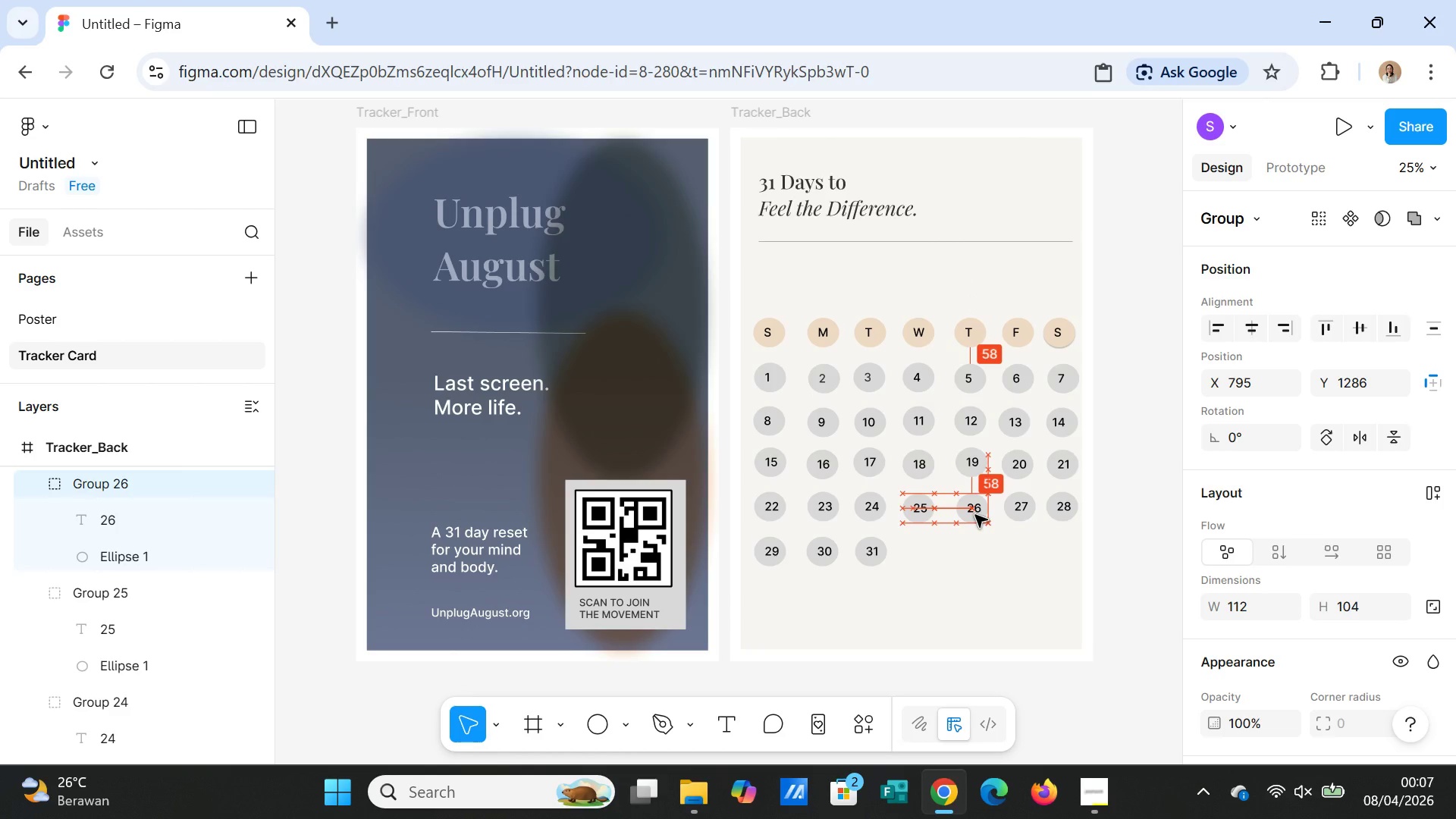 
wait(6.64)
 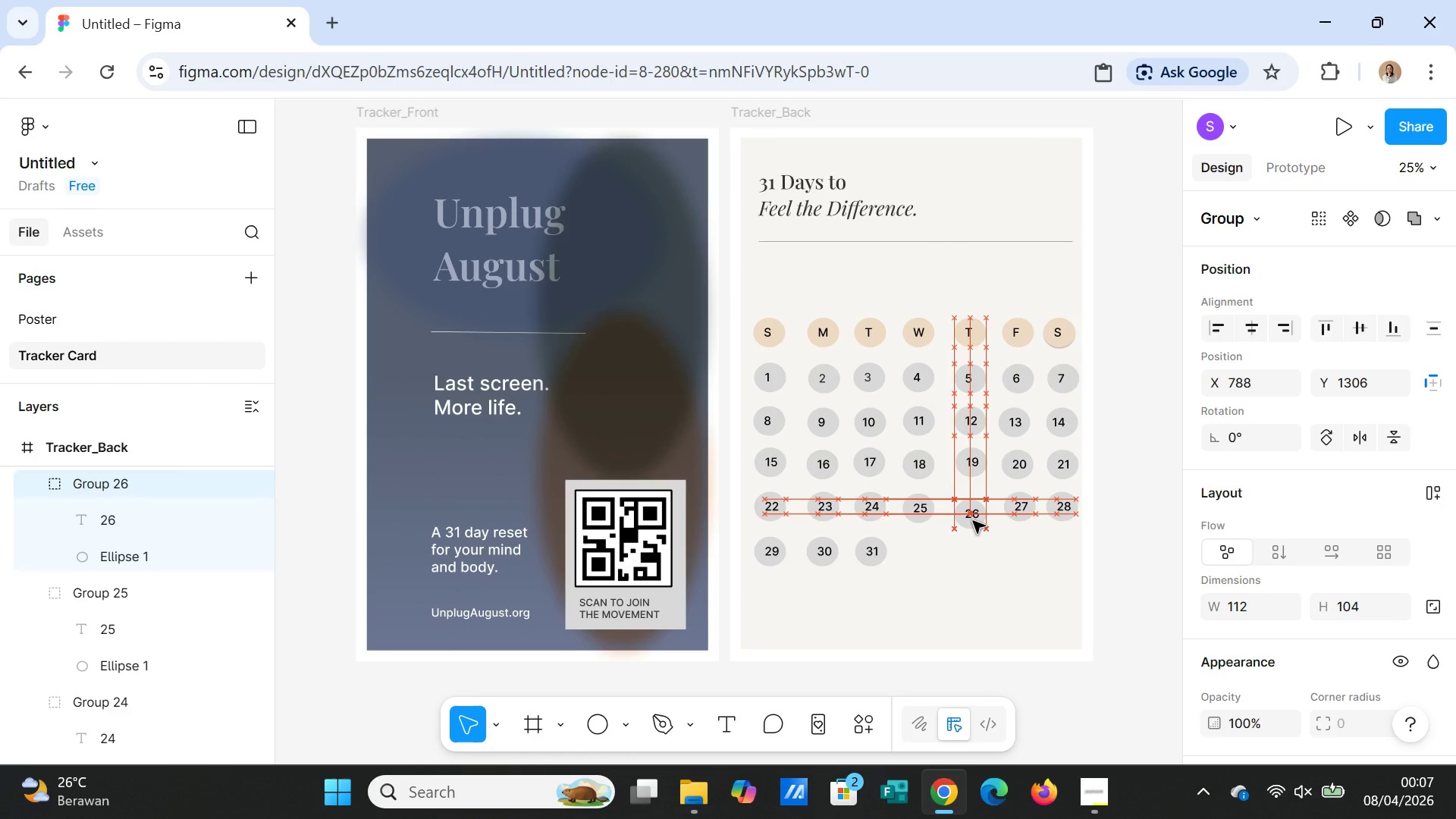 
left_click([1011, 541])
 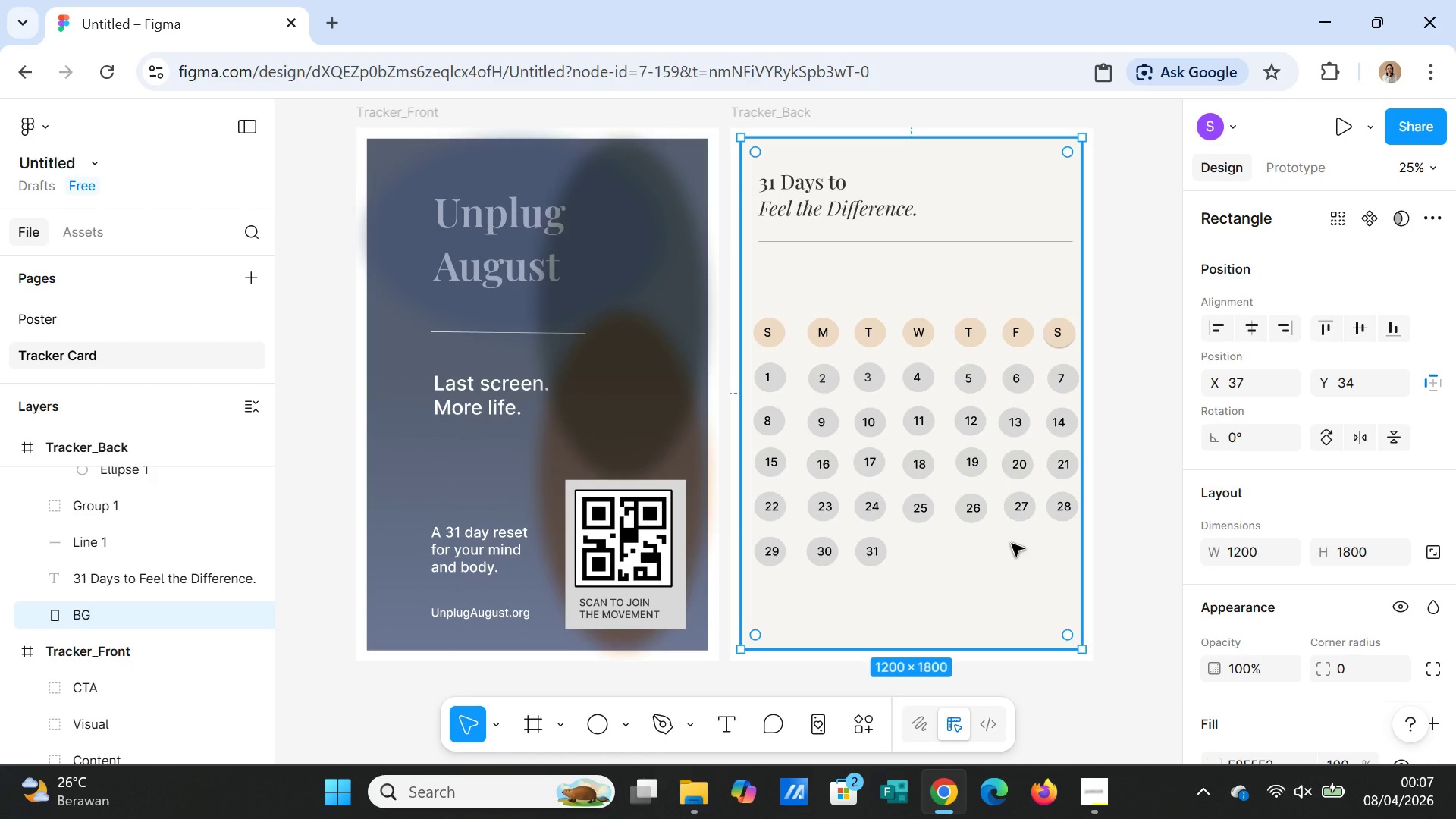 
wait(19.33)
 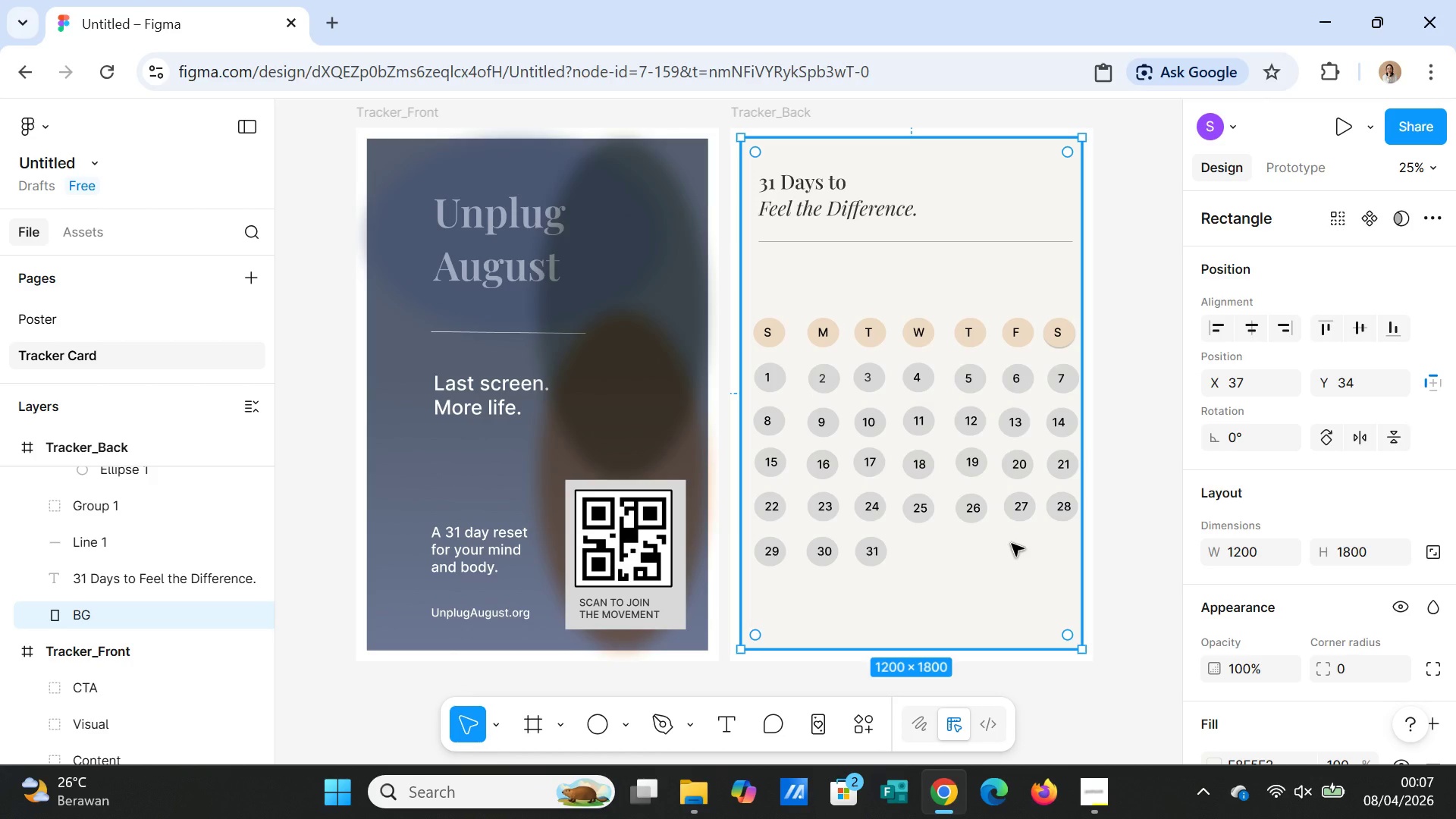 
left_click([915, 240])
 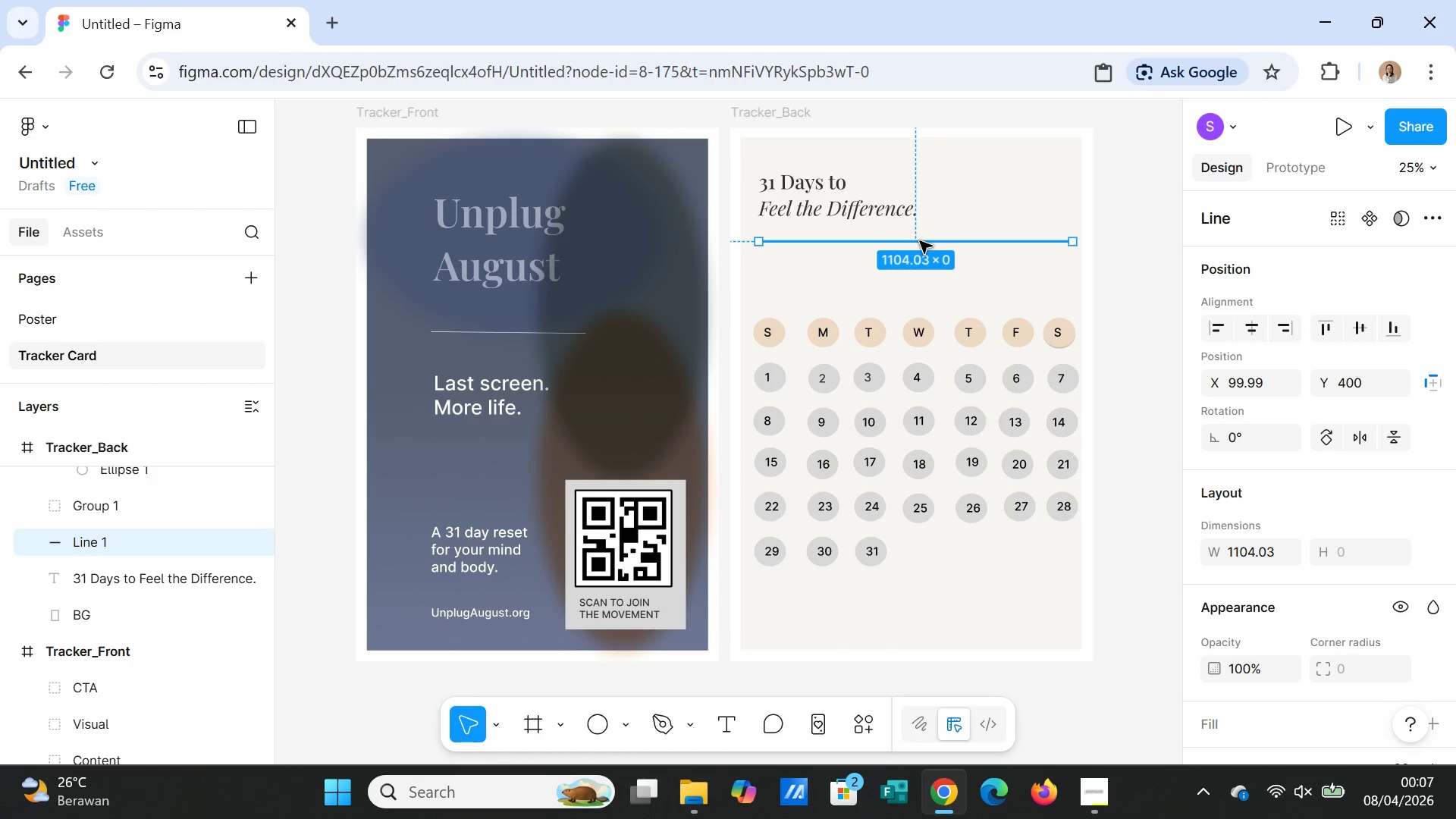 
left_click_drag(start_coordinate=[921, 241], to_coordinate=[921, 271])
 